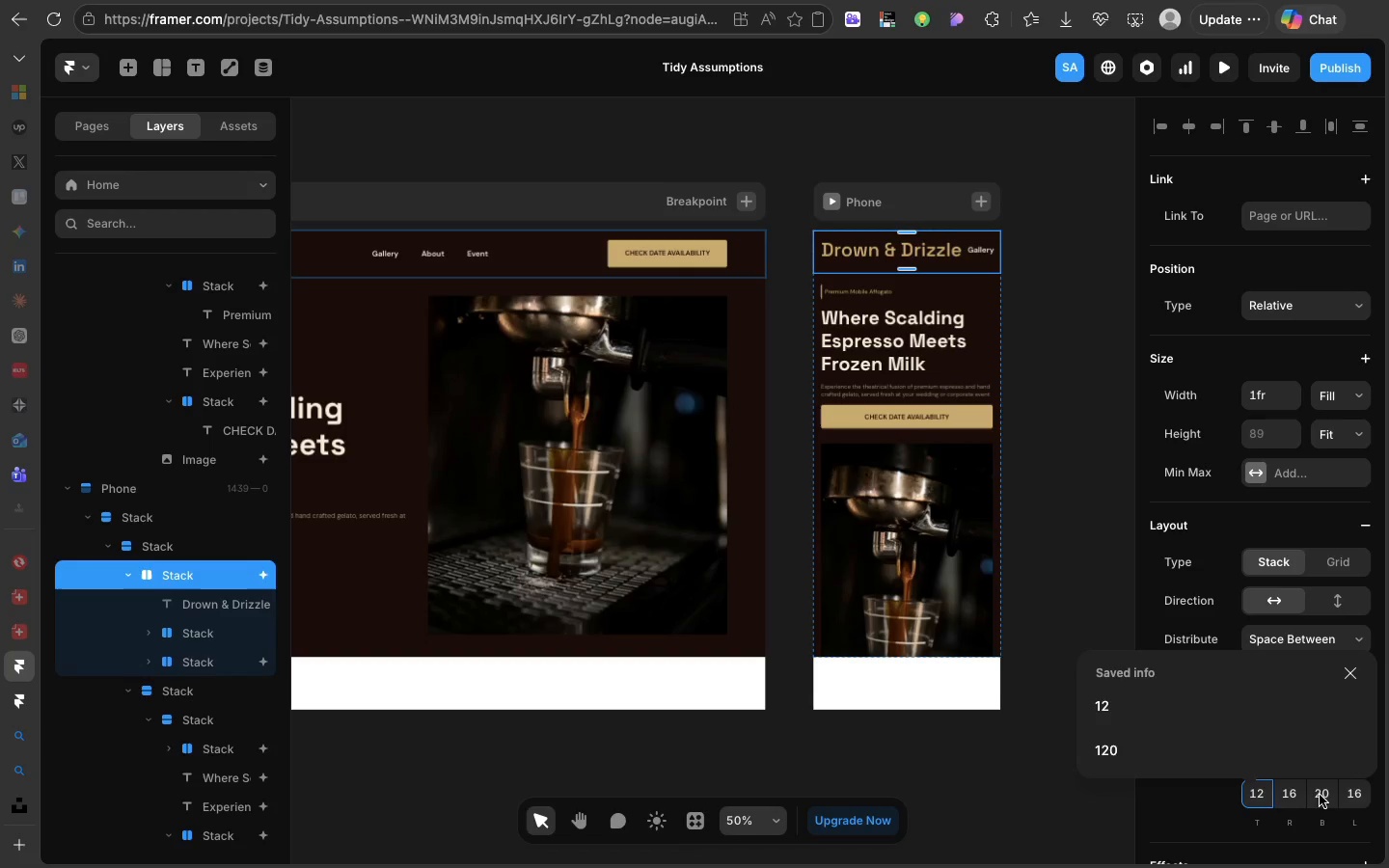 
triple_click([1320, 795])
 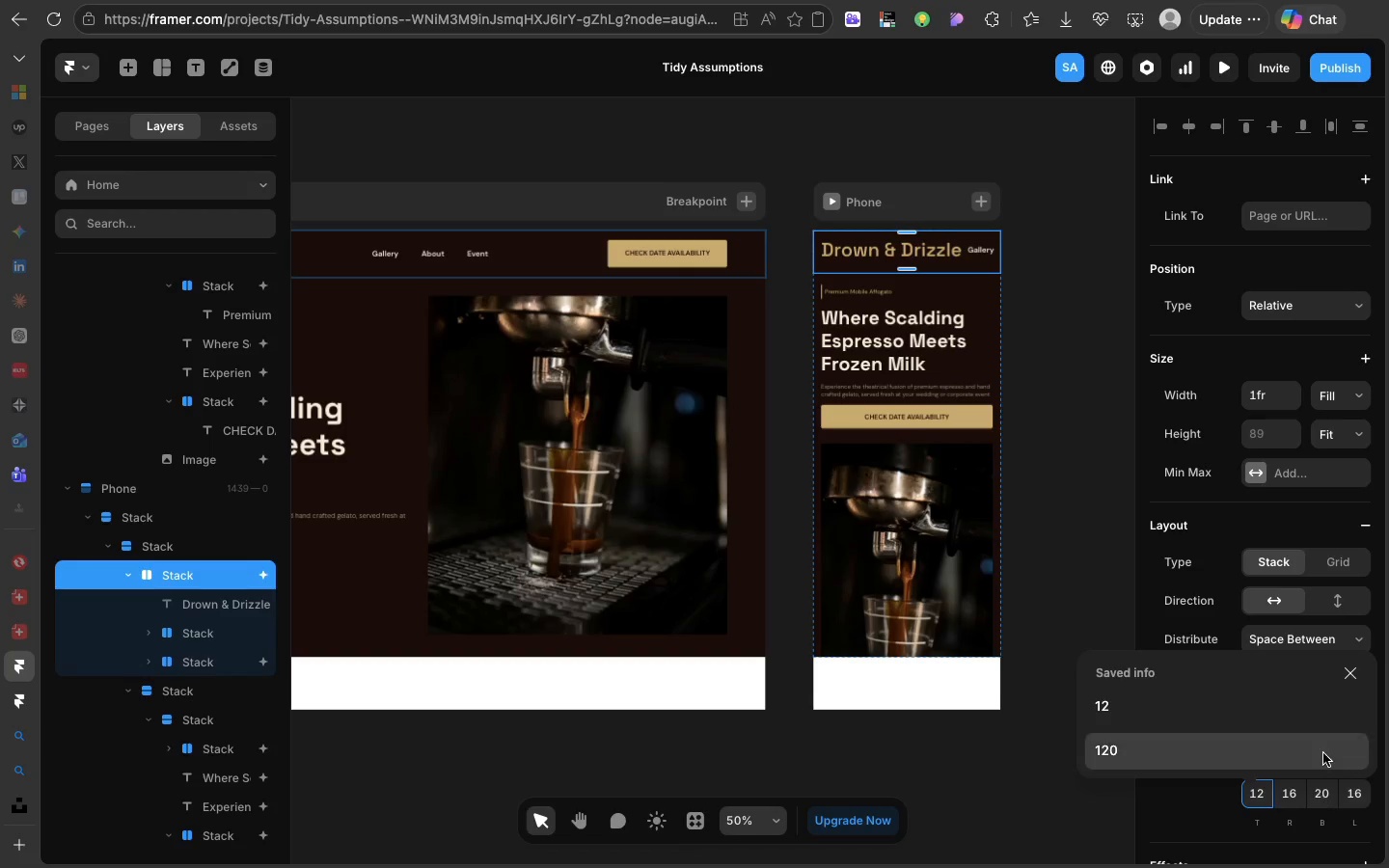 
triple_click([1320, 795])
 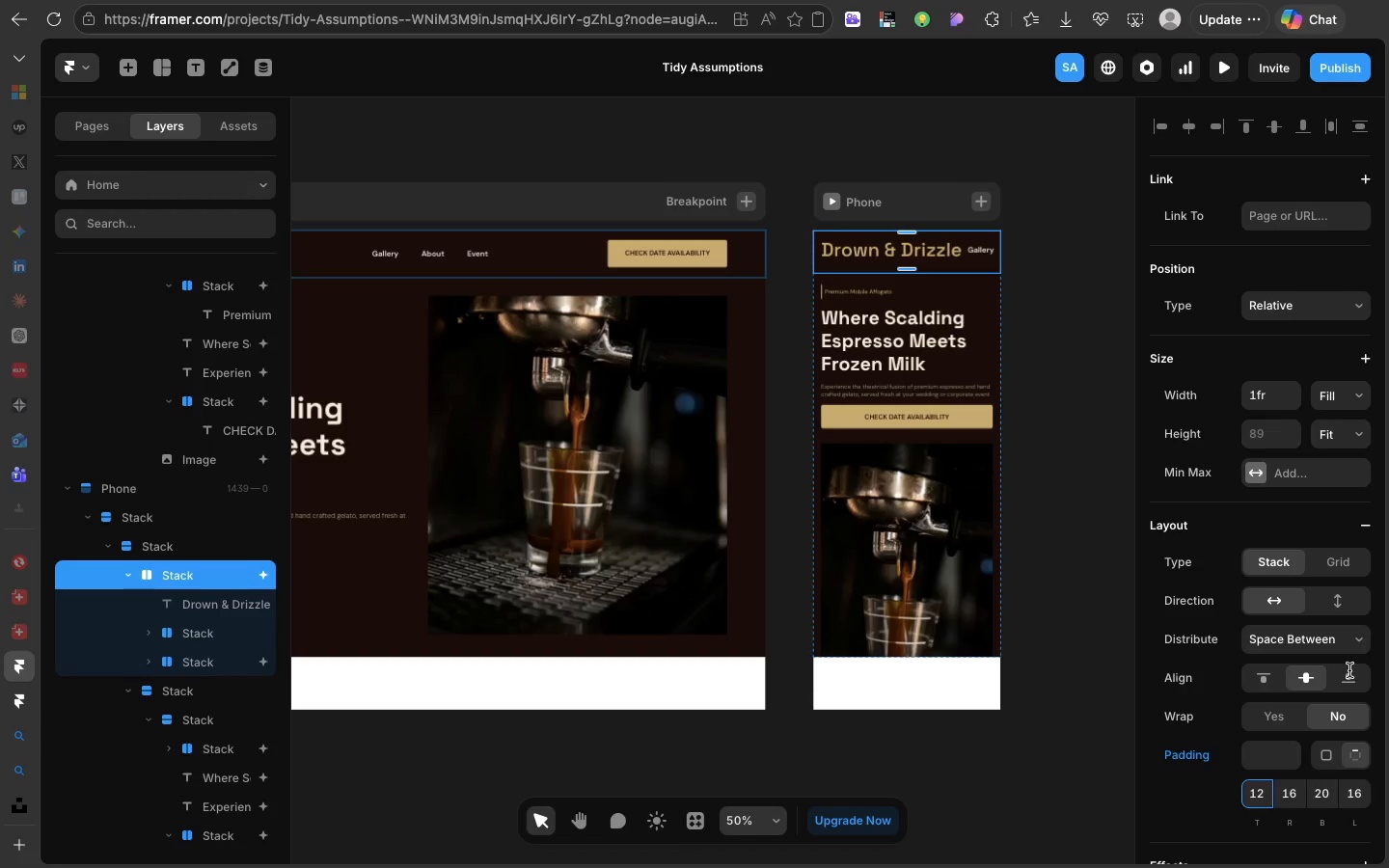 
left_click([1349, 670])
 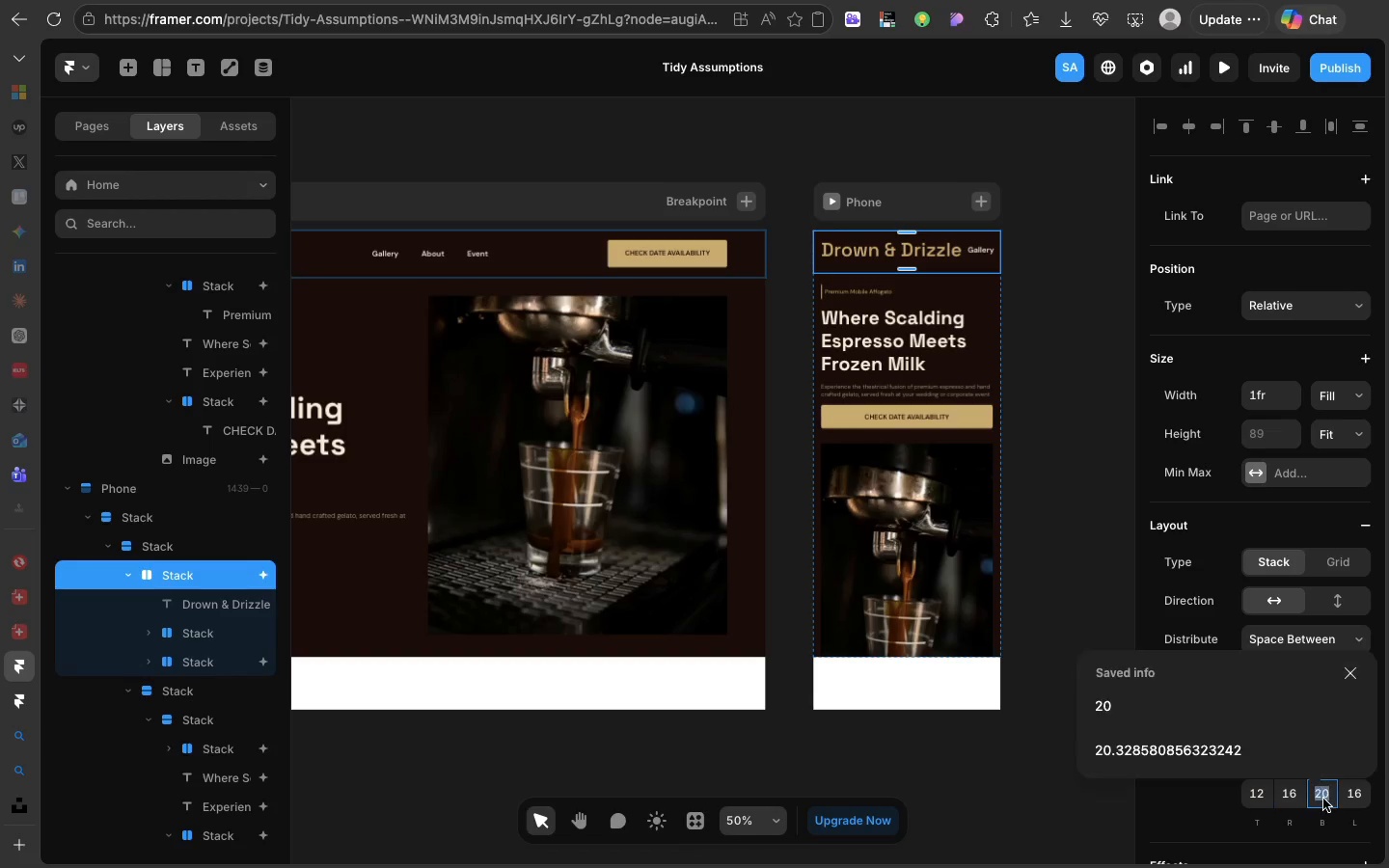 
left_click([1323, 799])
 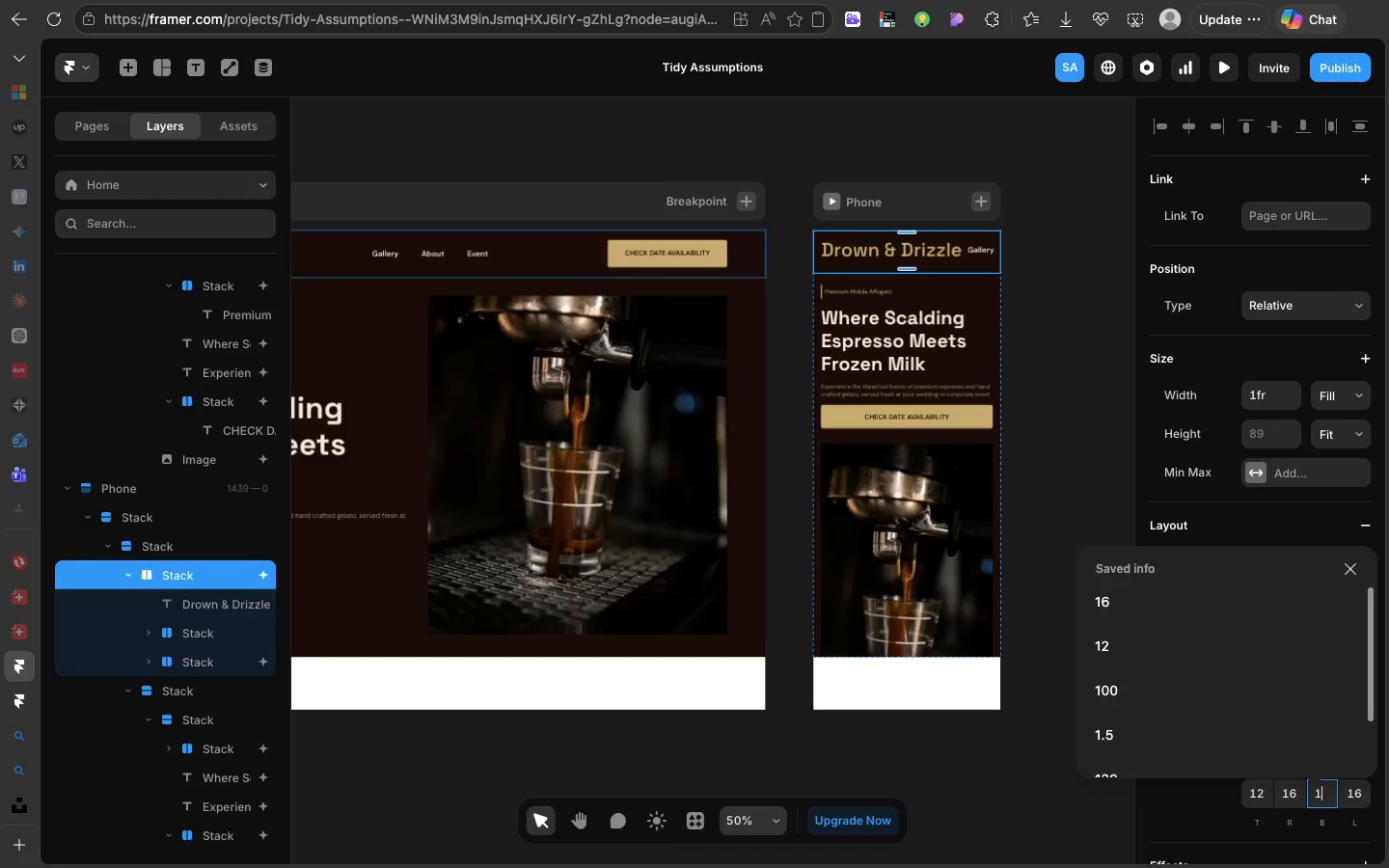 
type(12)
 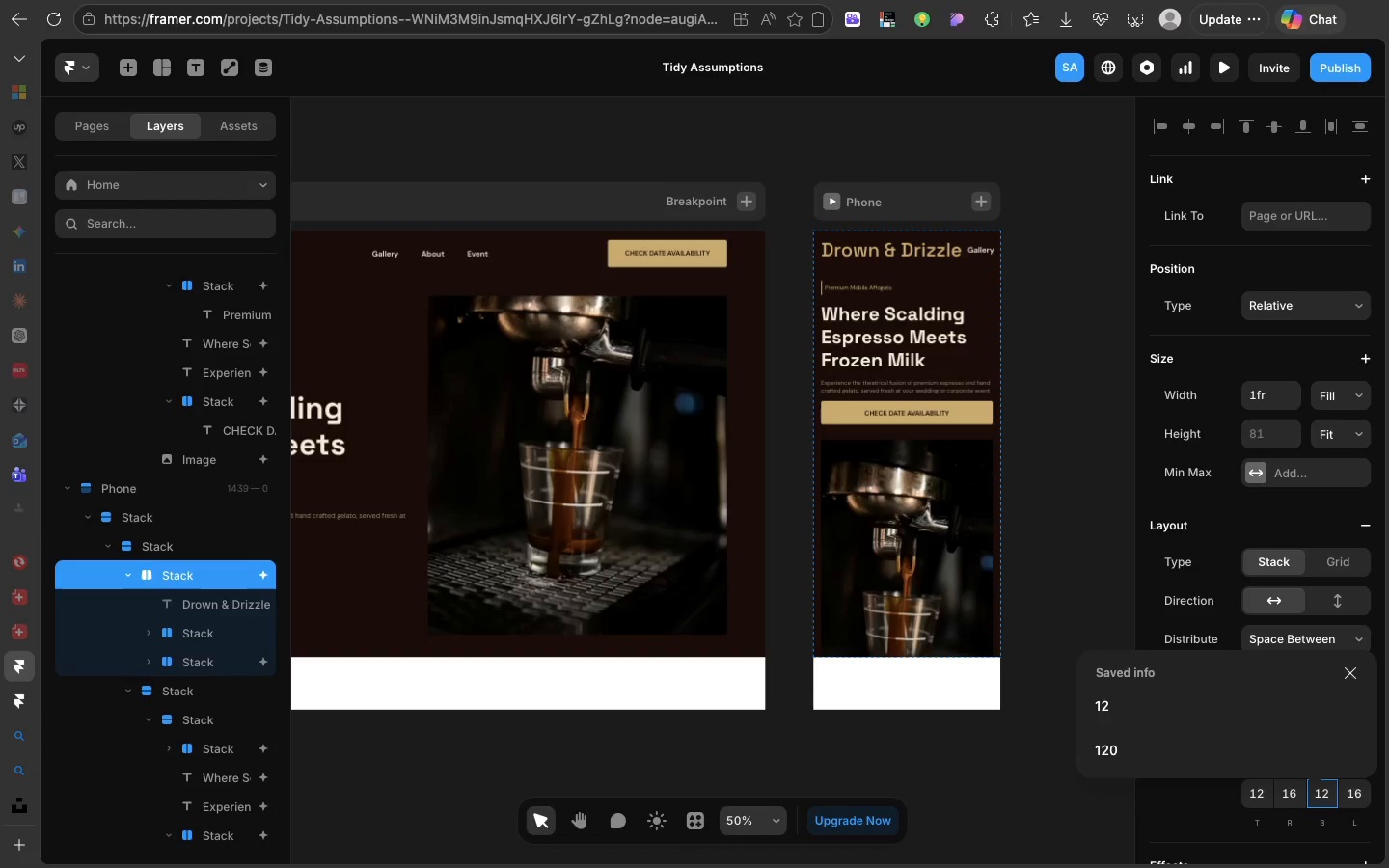 
key(Enter)
 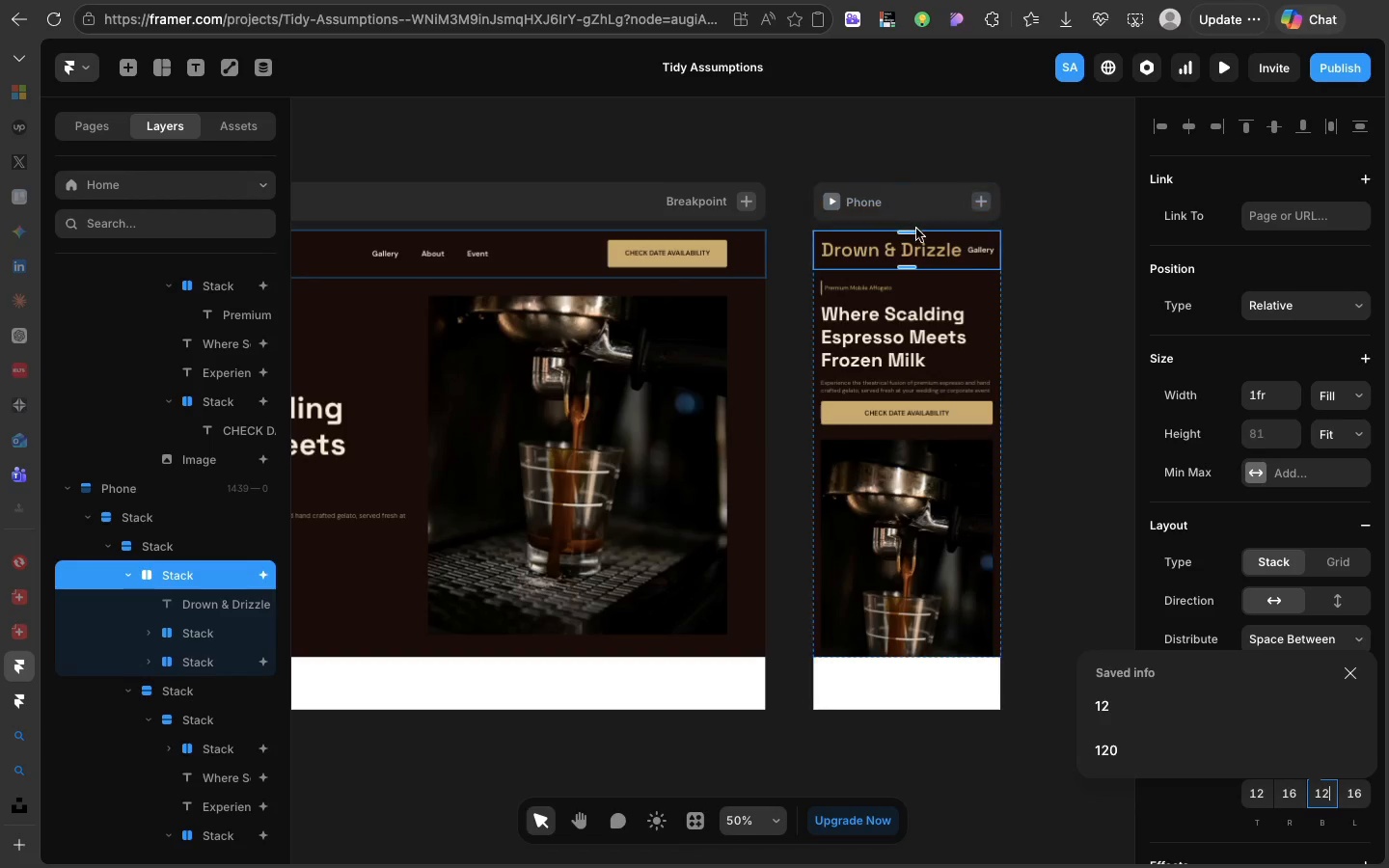 
left_click([920, 245])
 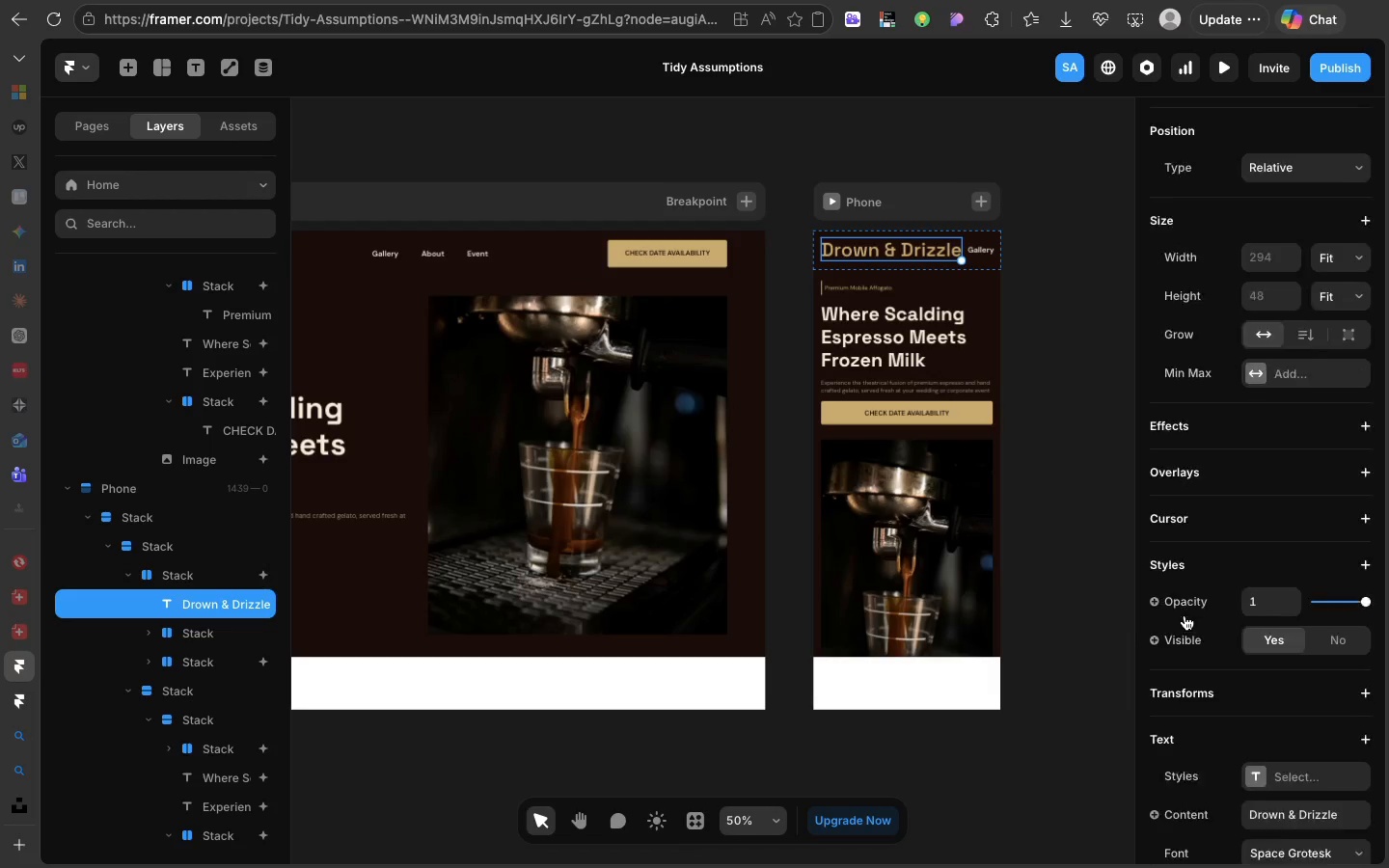 
scroll: coordinate [1185, 615], scroll_direction: down, amount: 112.0
 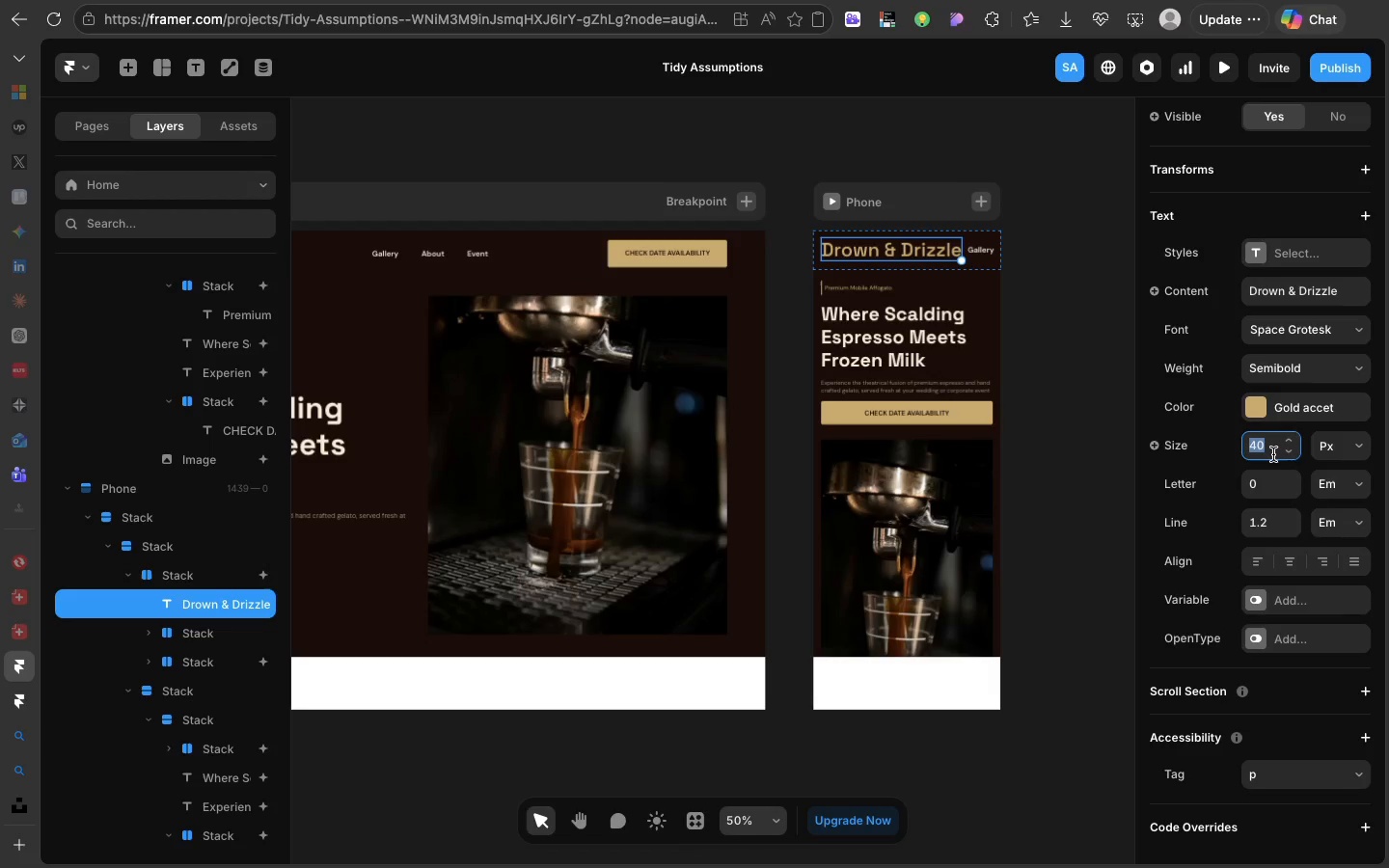 
left_click([1273, 454])
 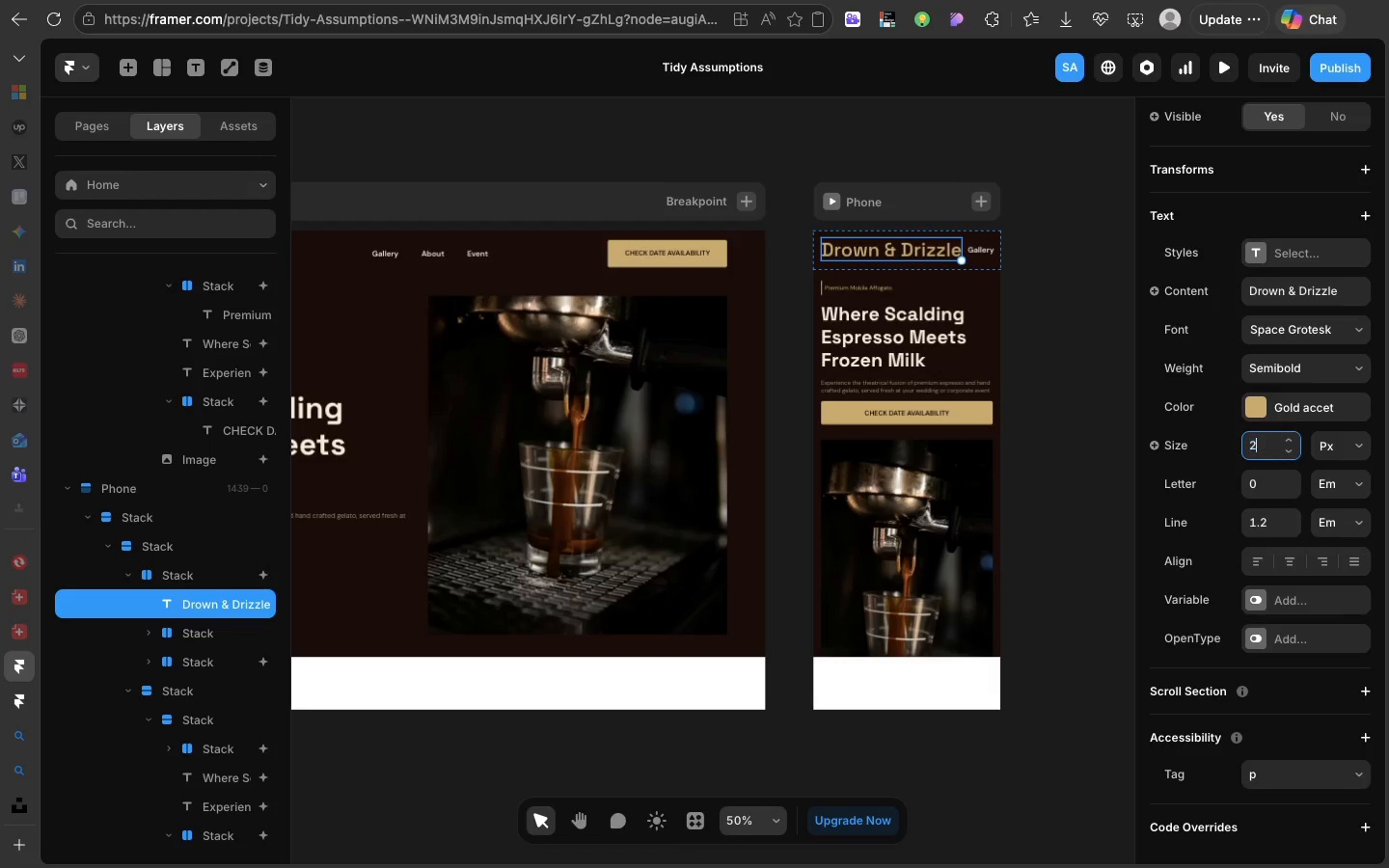 
type(24)
 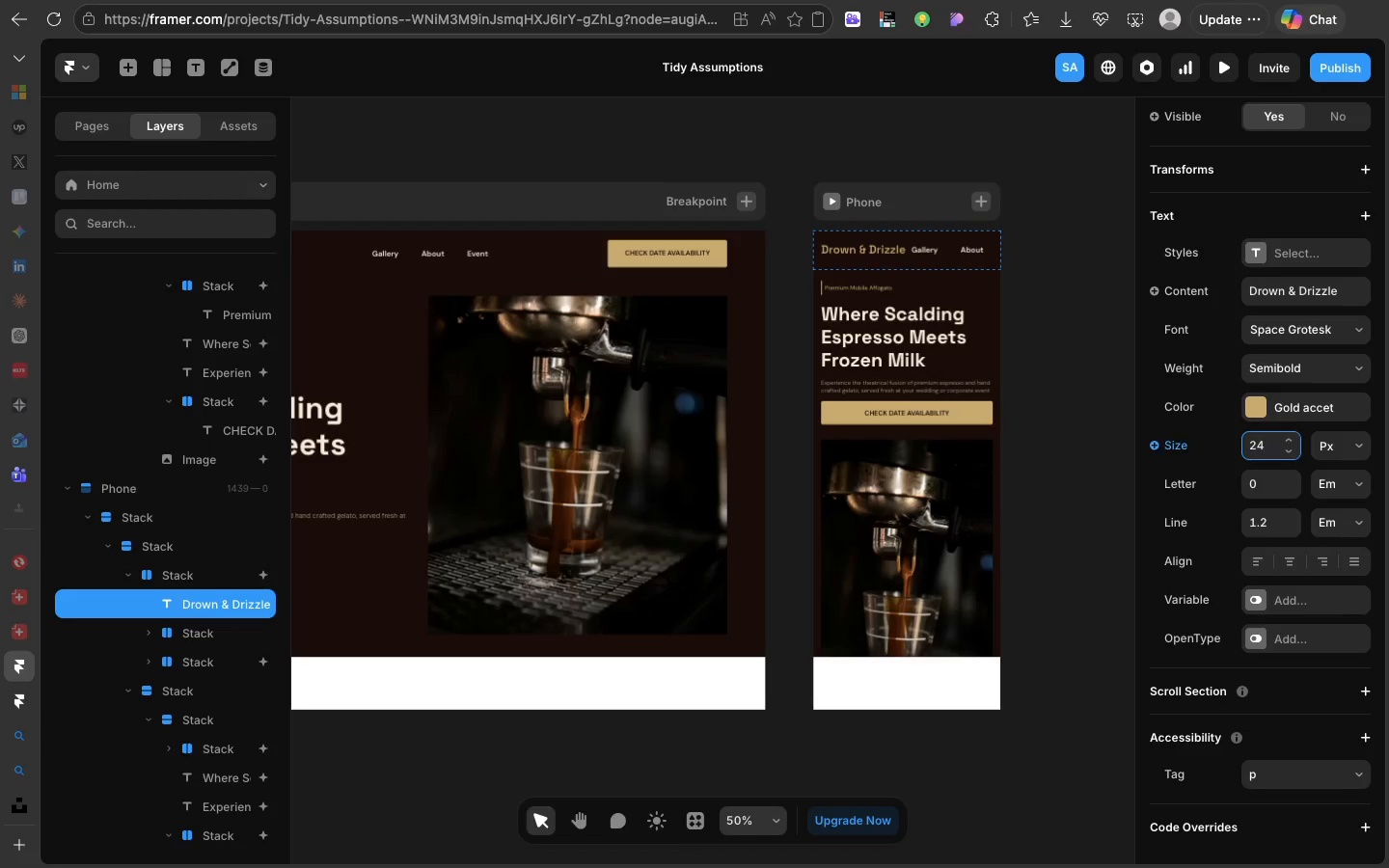 
key(Enter)
 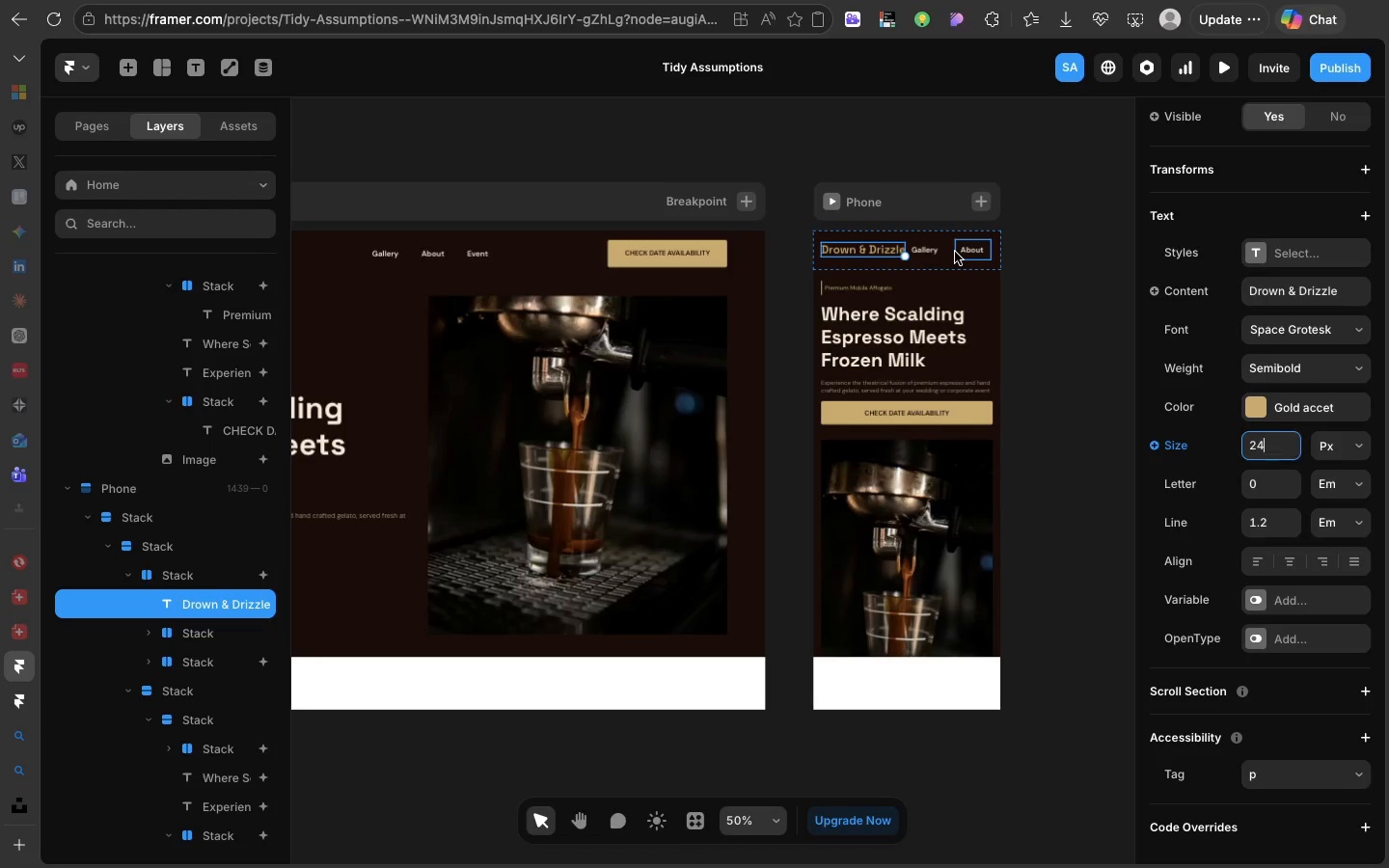 
left_click([955, 252])
 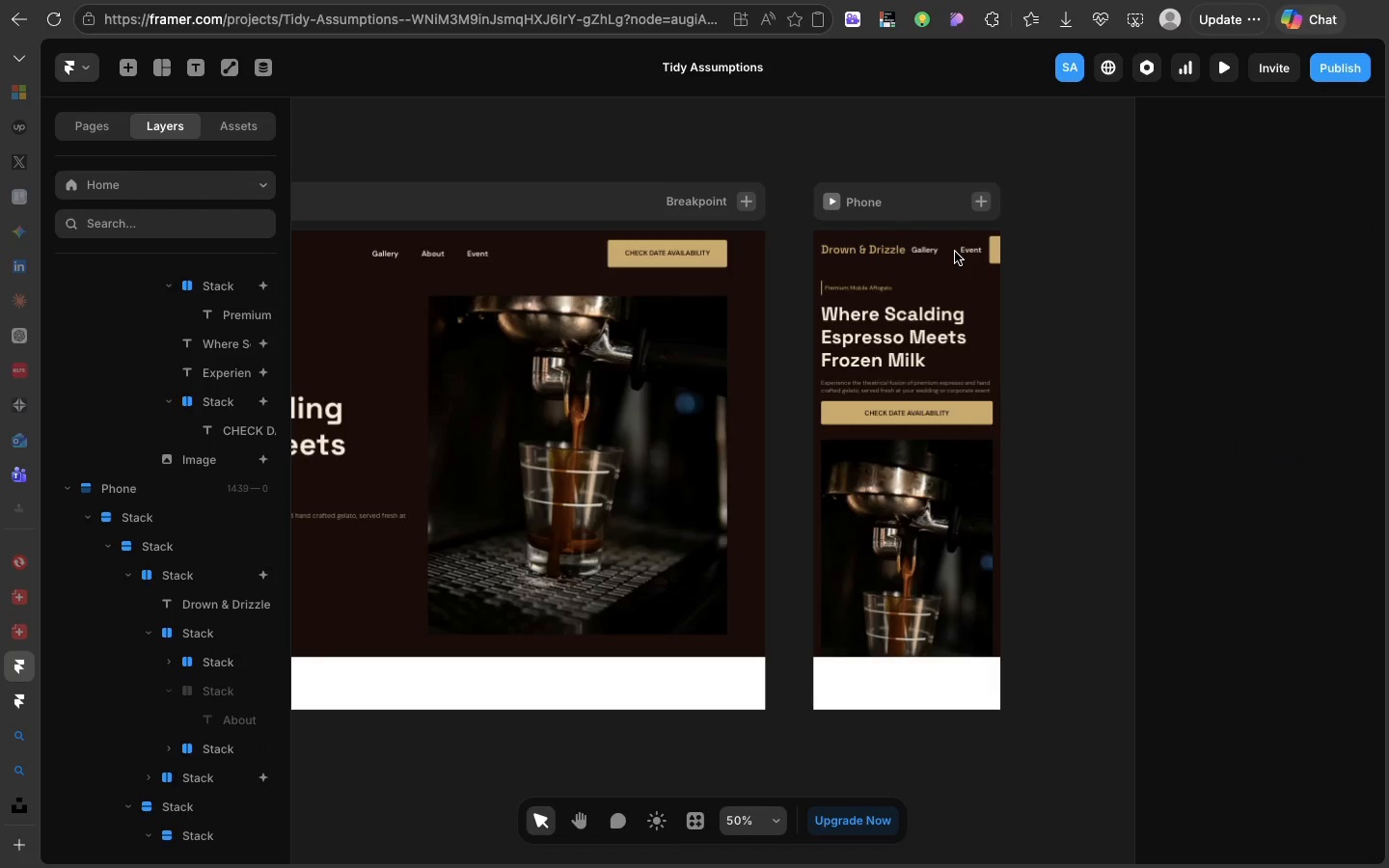 
key(Backspace)
 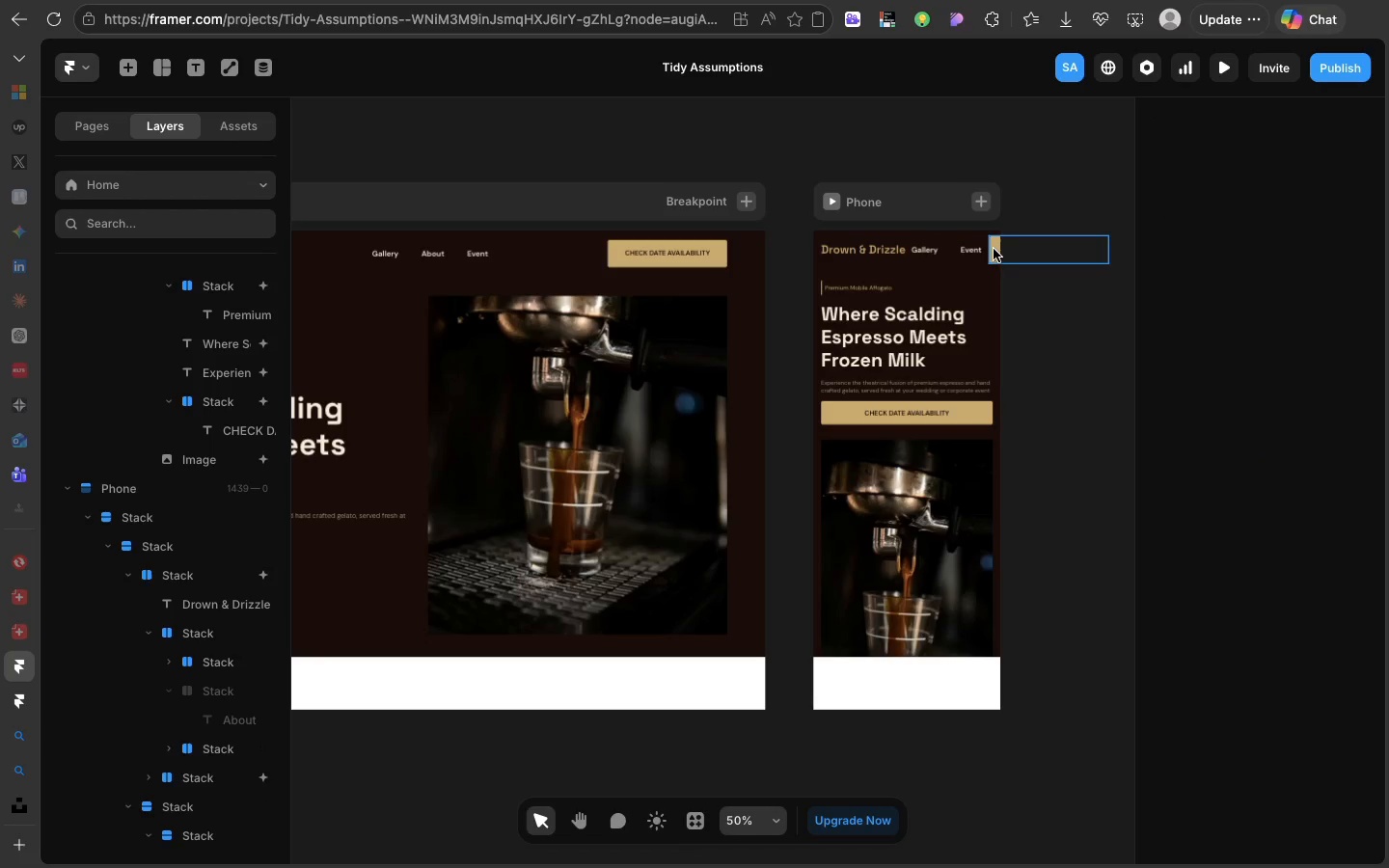 
left_click([994, 249])
 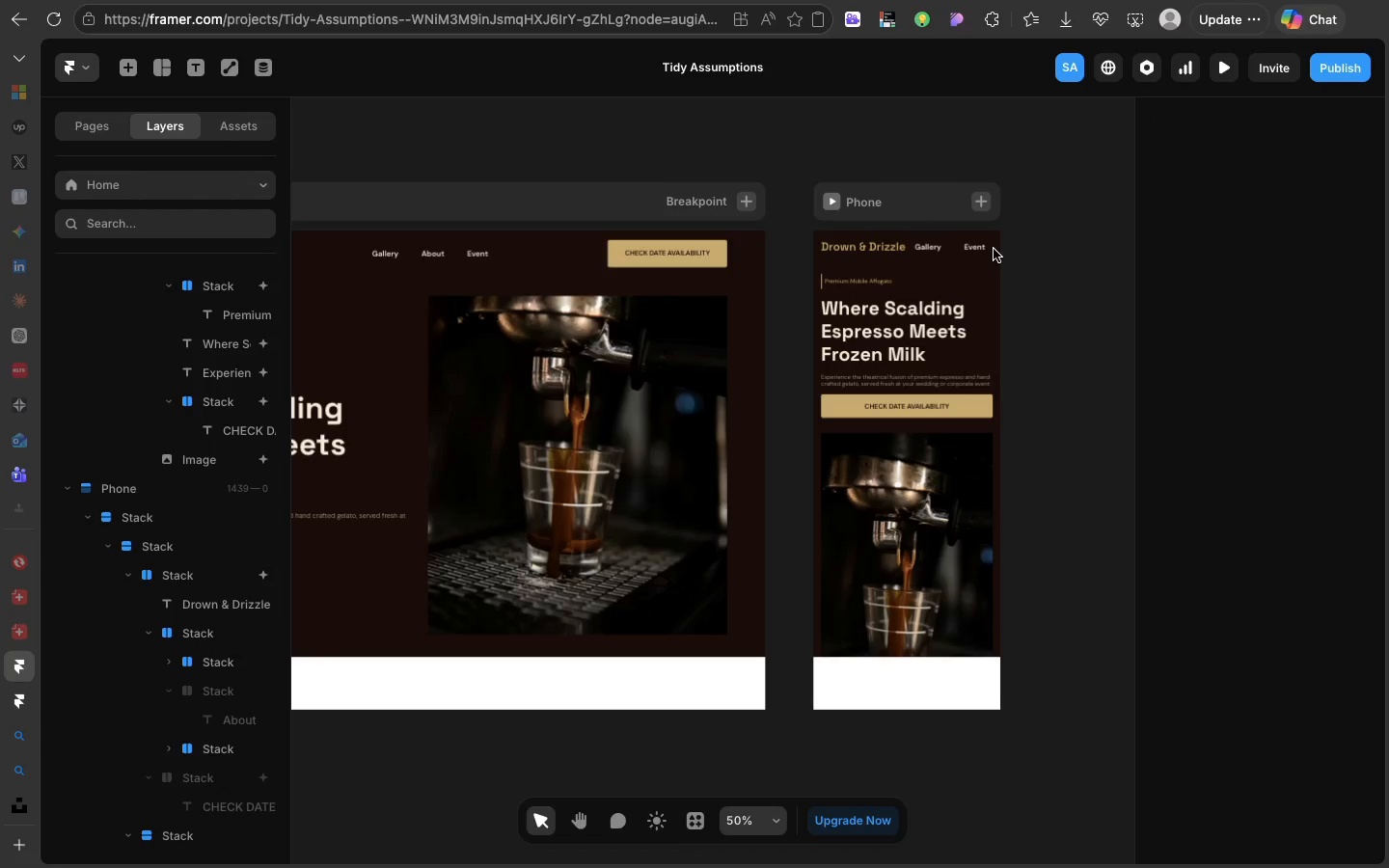 
key(Backspace)
 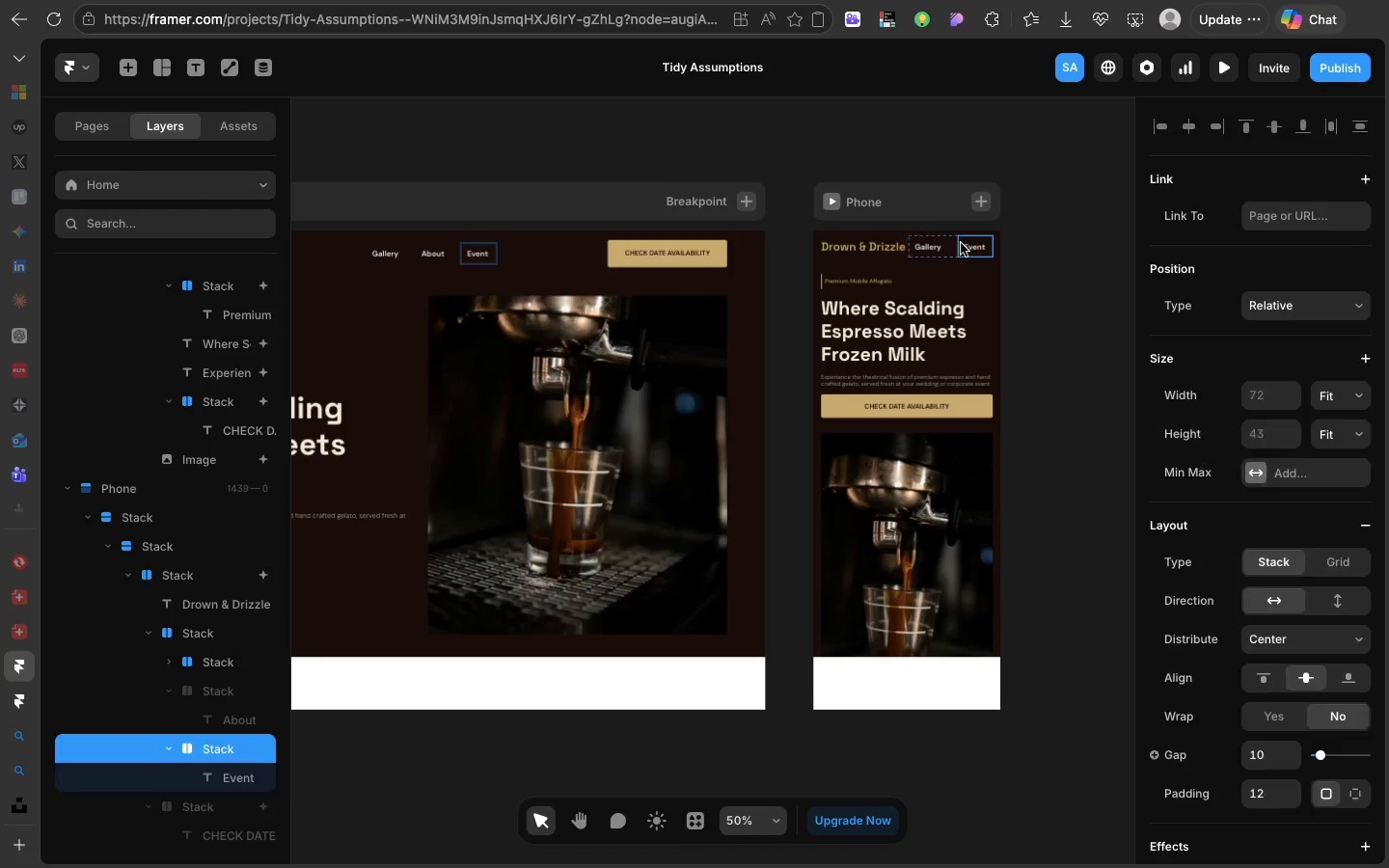 
left_click([961, 243])
 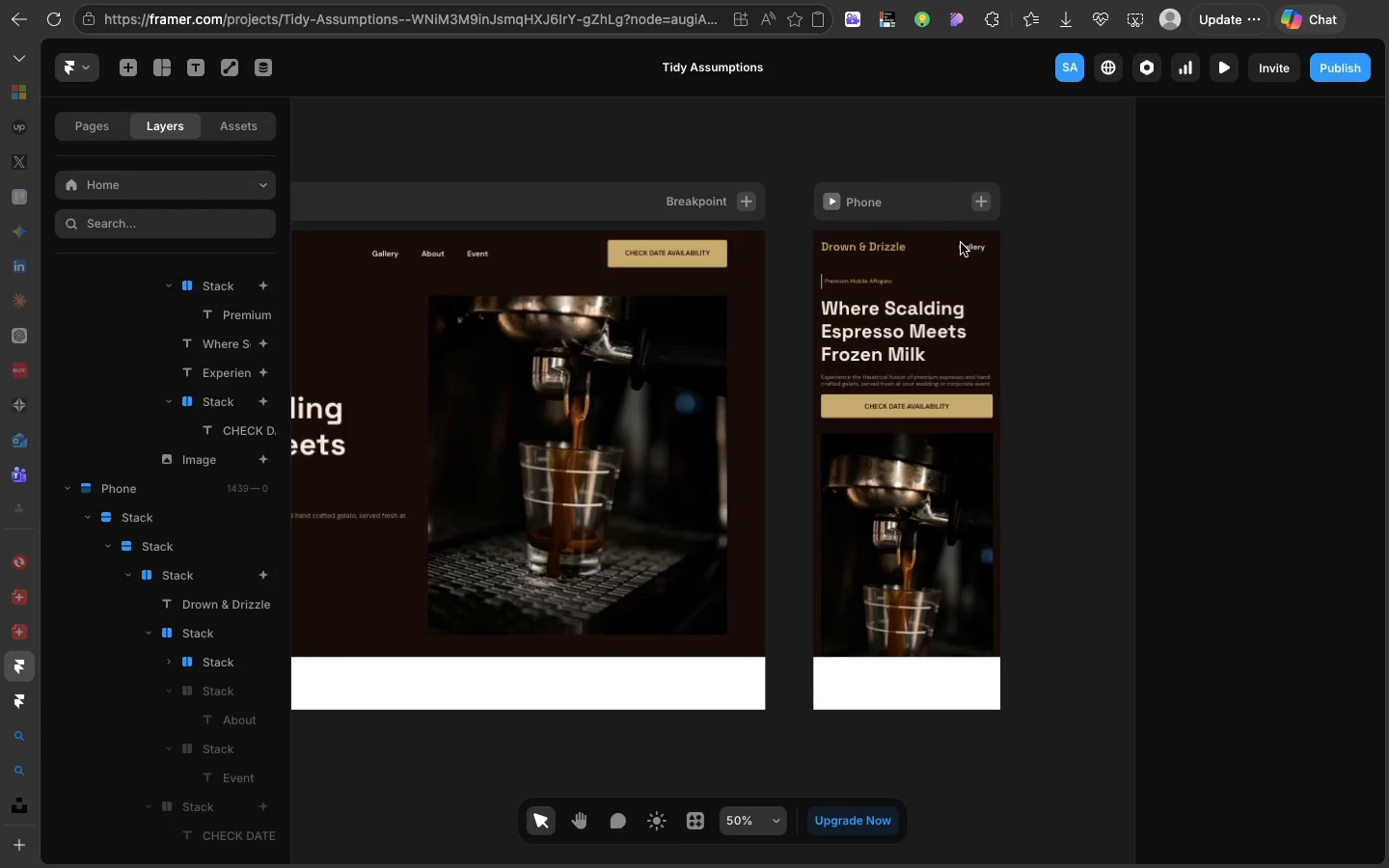 
key(Backspace)
 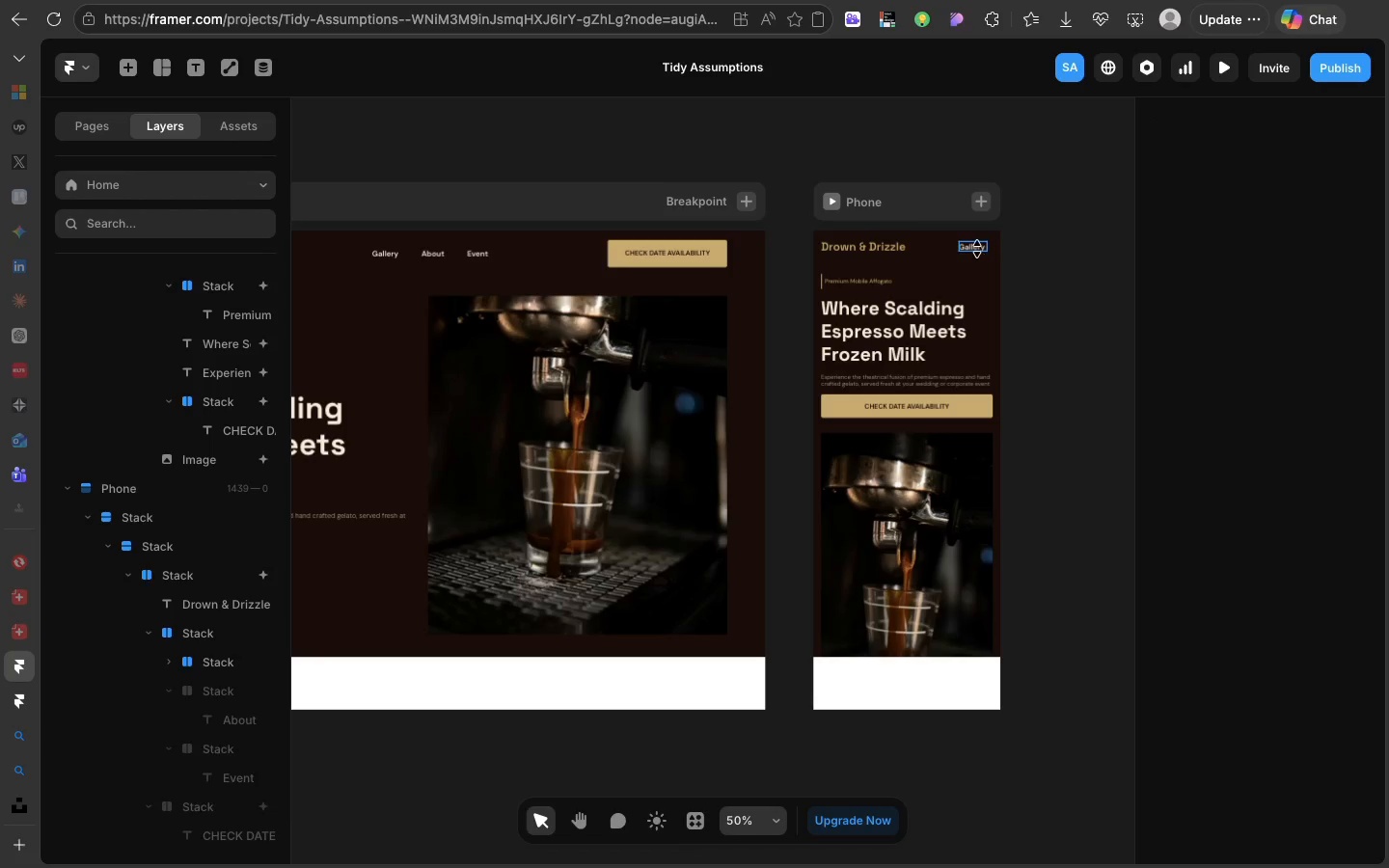 
left_click([977, 249])
 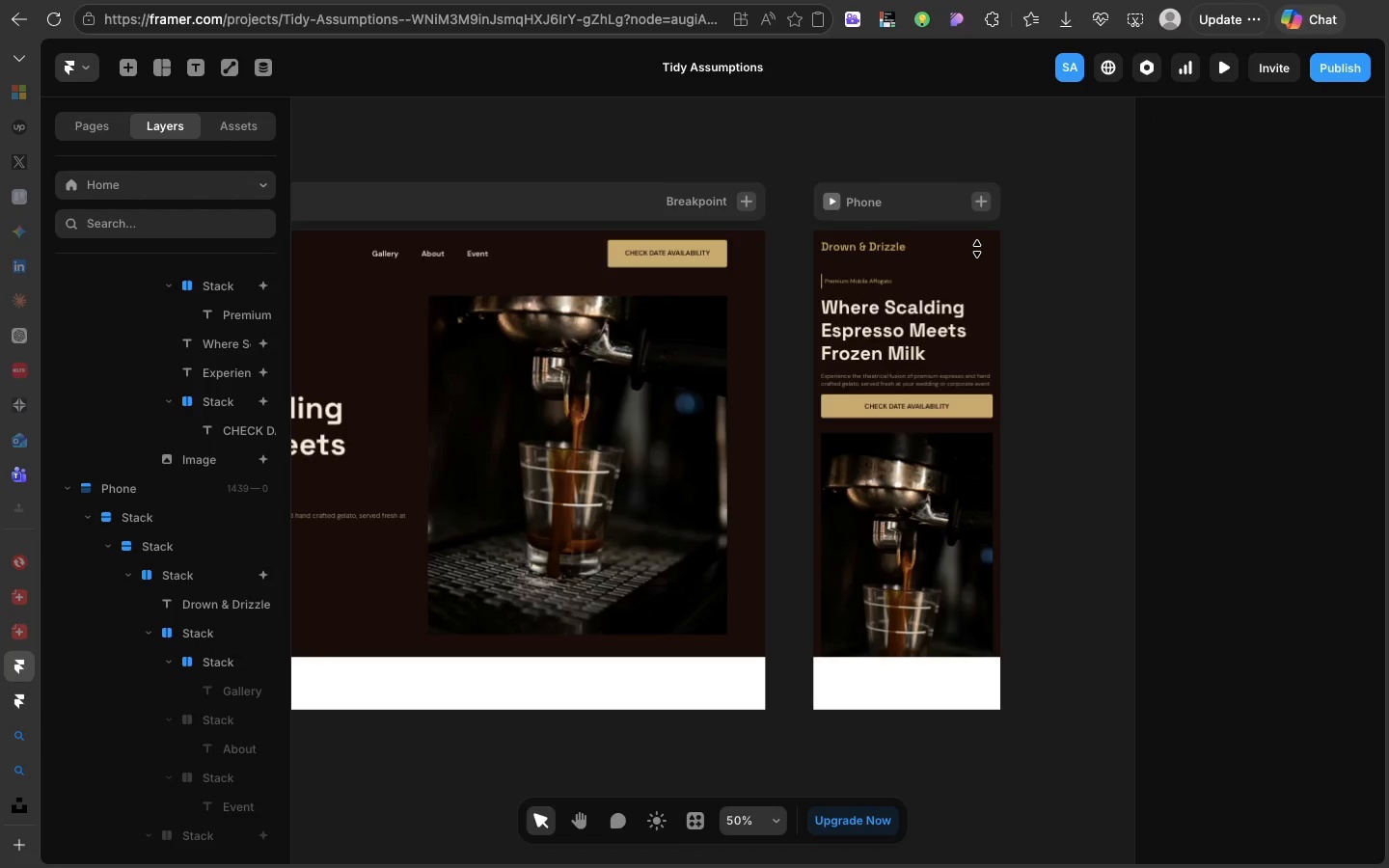 
key(Backspace)
 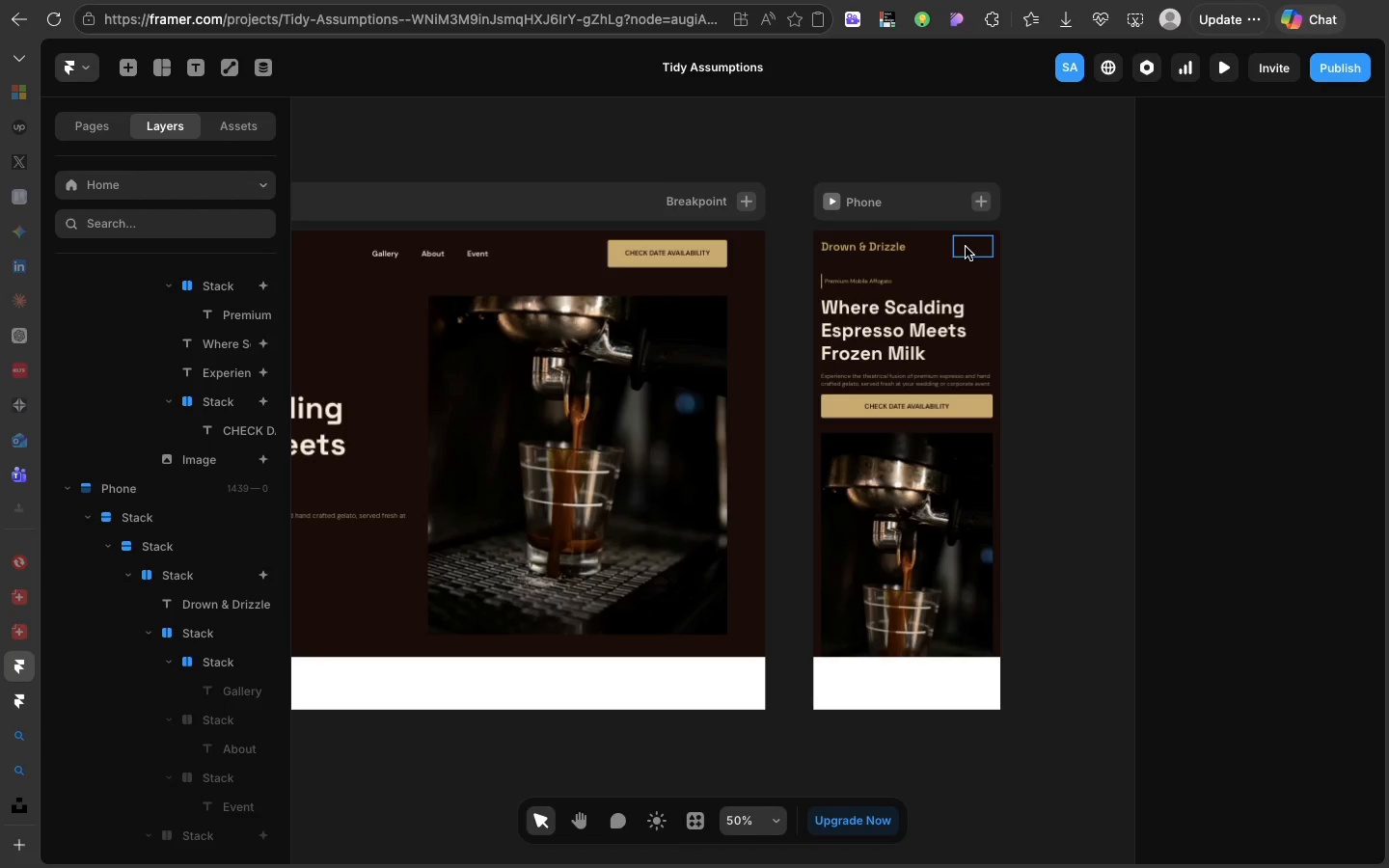 
left_click([966, 247])
 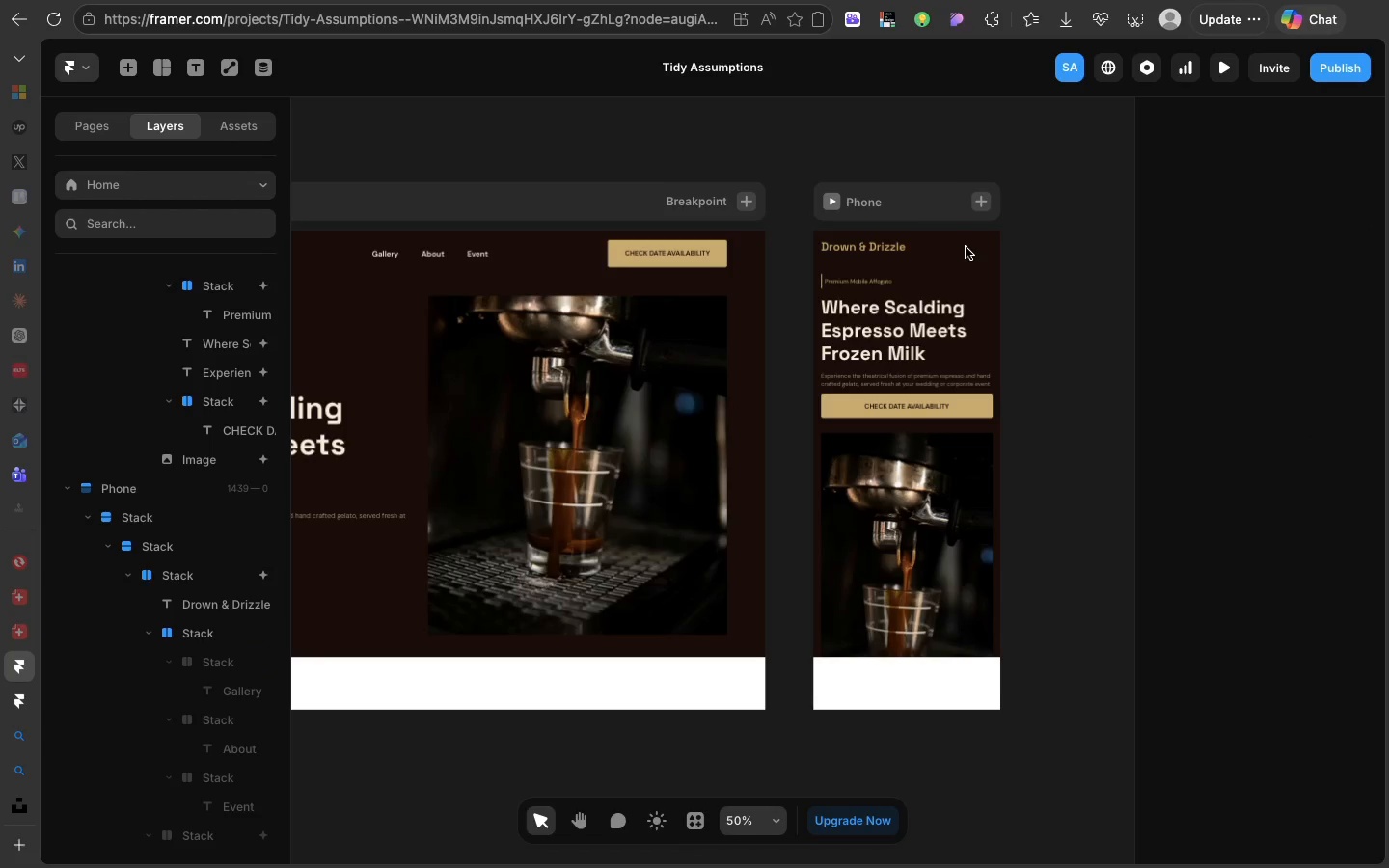 
key(Backspace)
 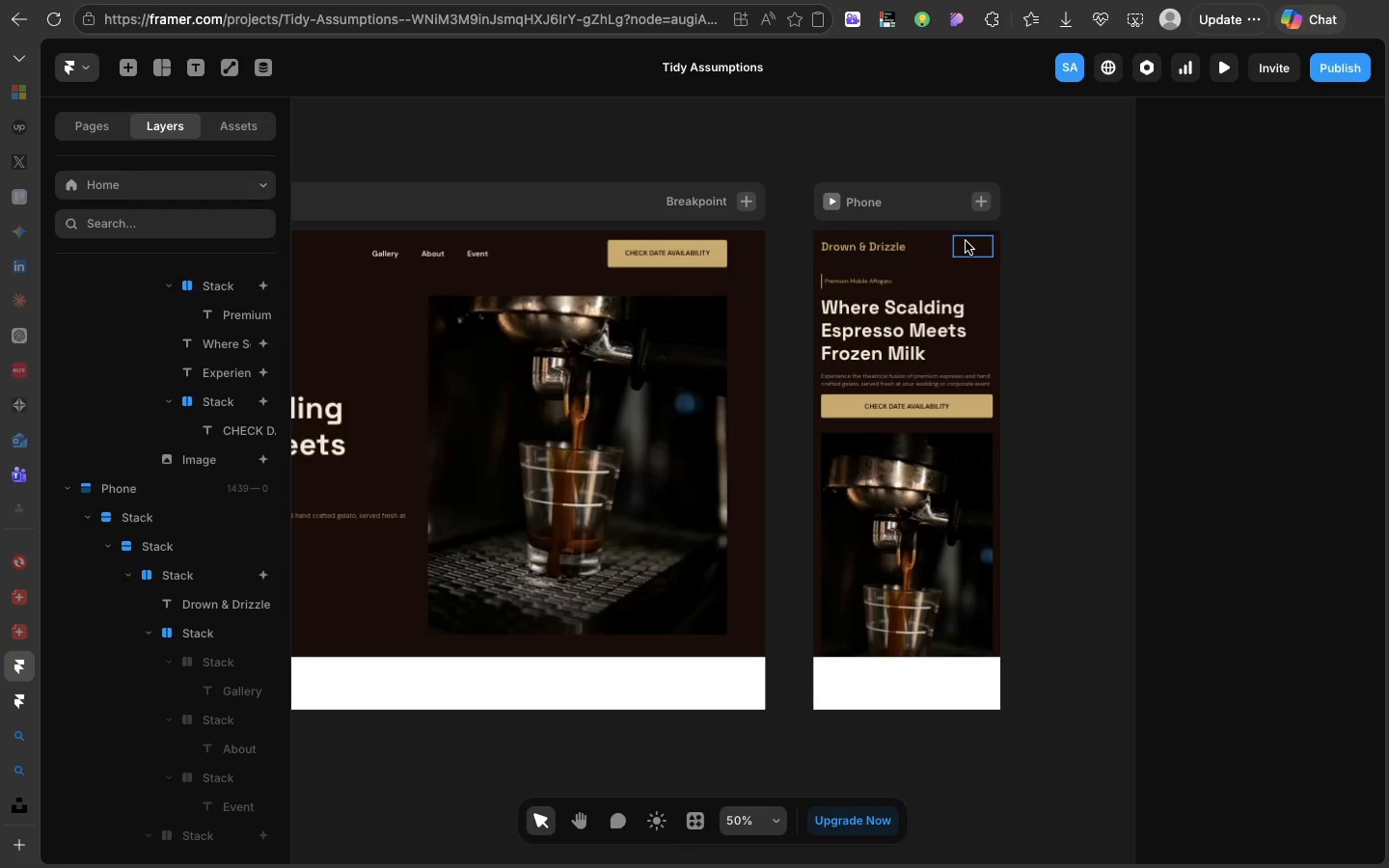 
left_click([966, 241])
 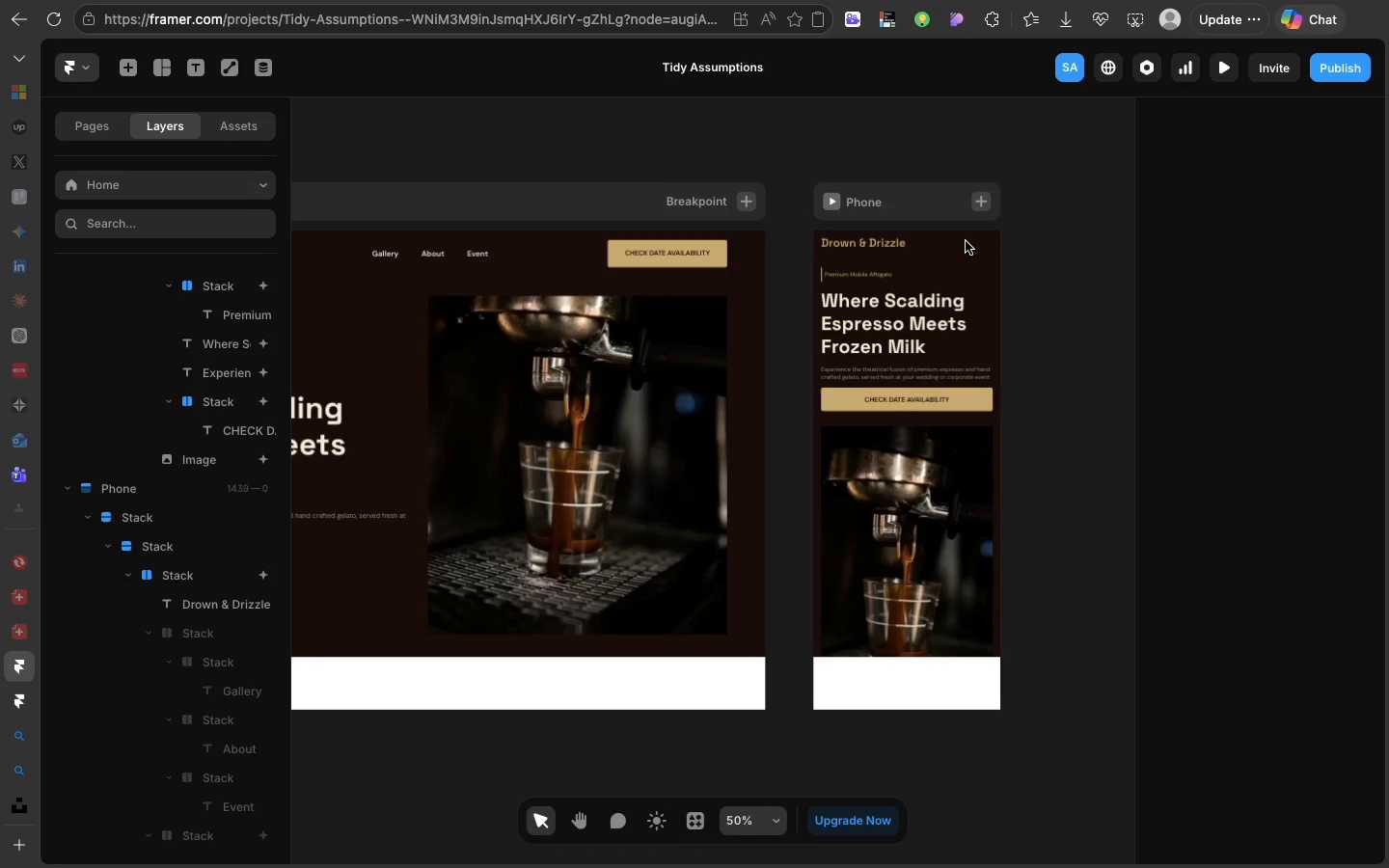 
key(Backspace)
 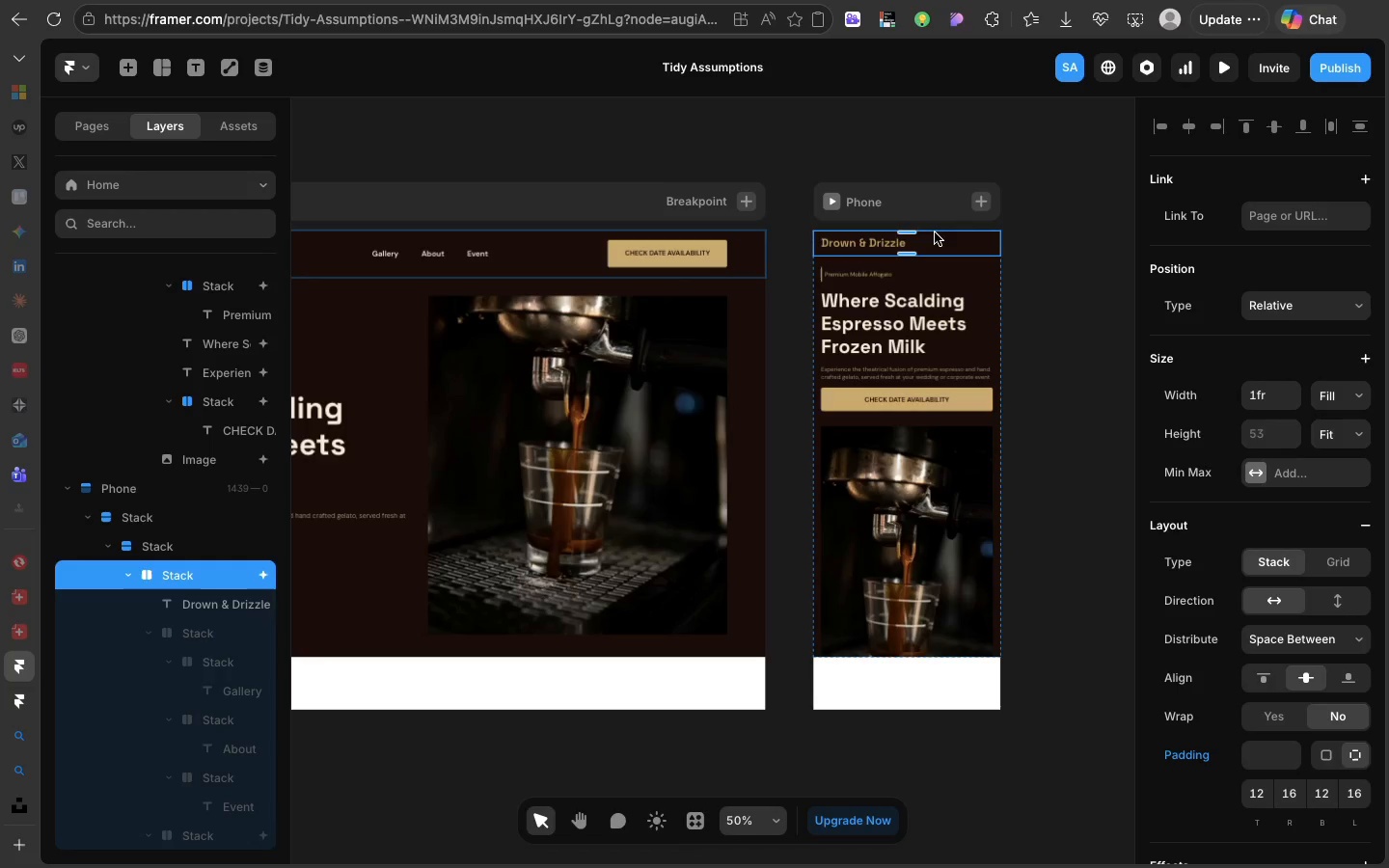 
double_click([935, 232])
 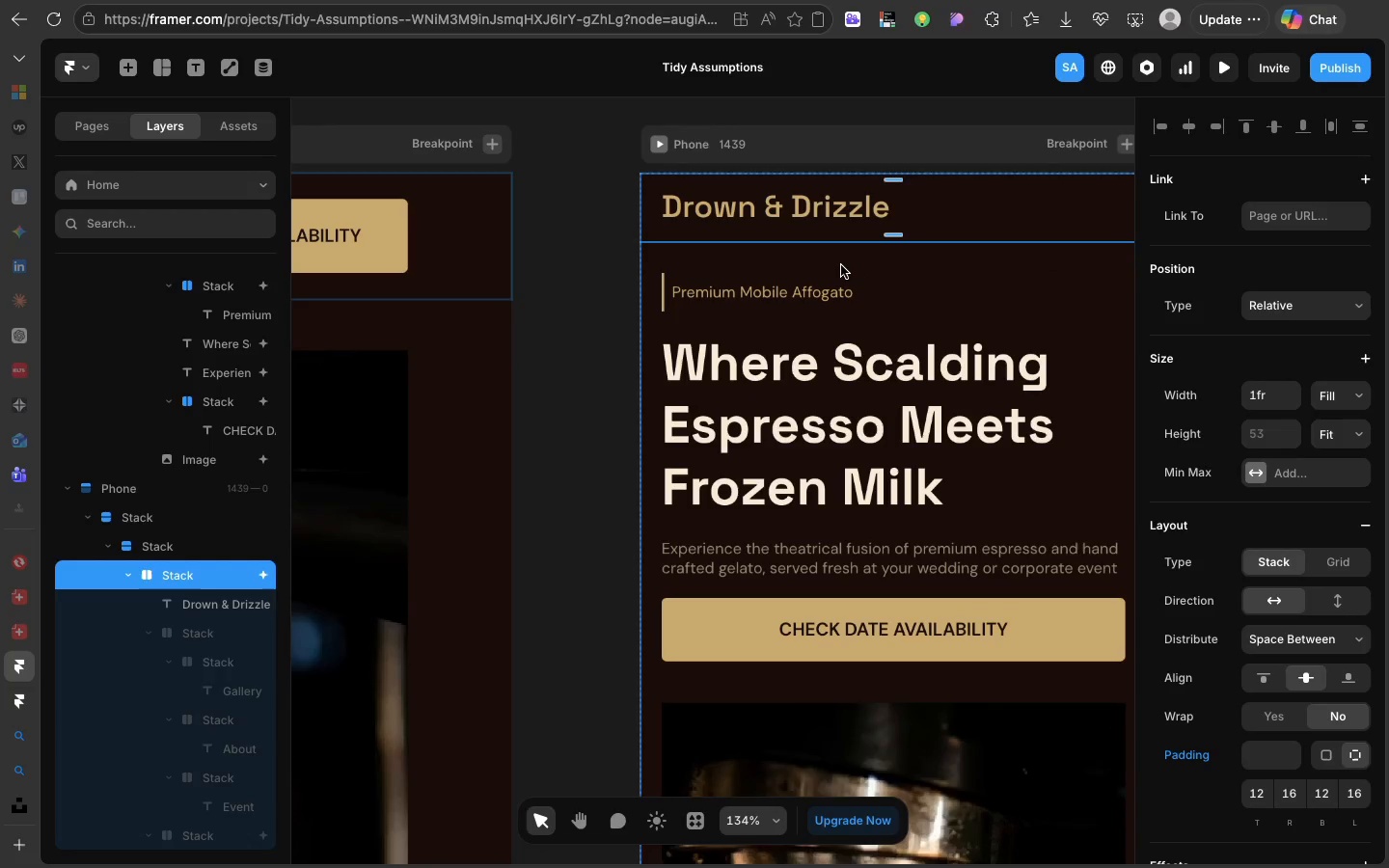 
left_click([841, 265])
 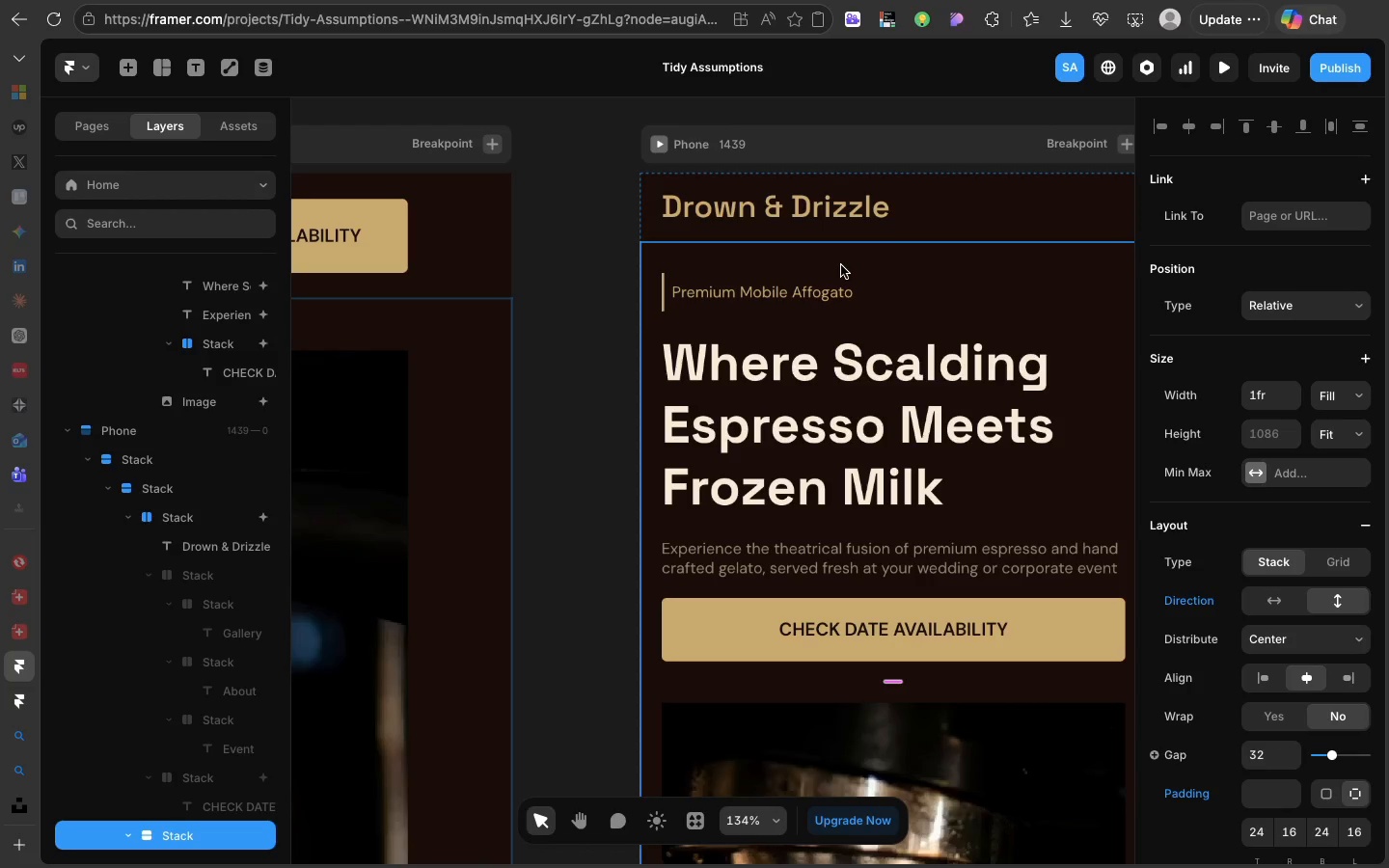 
wait(14.55)
 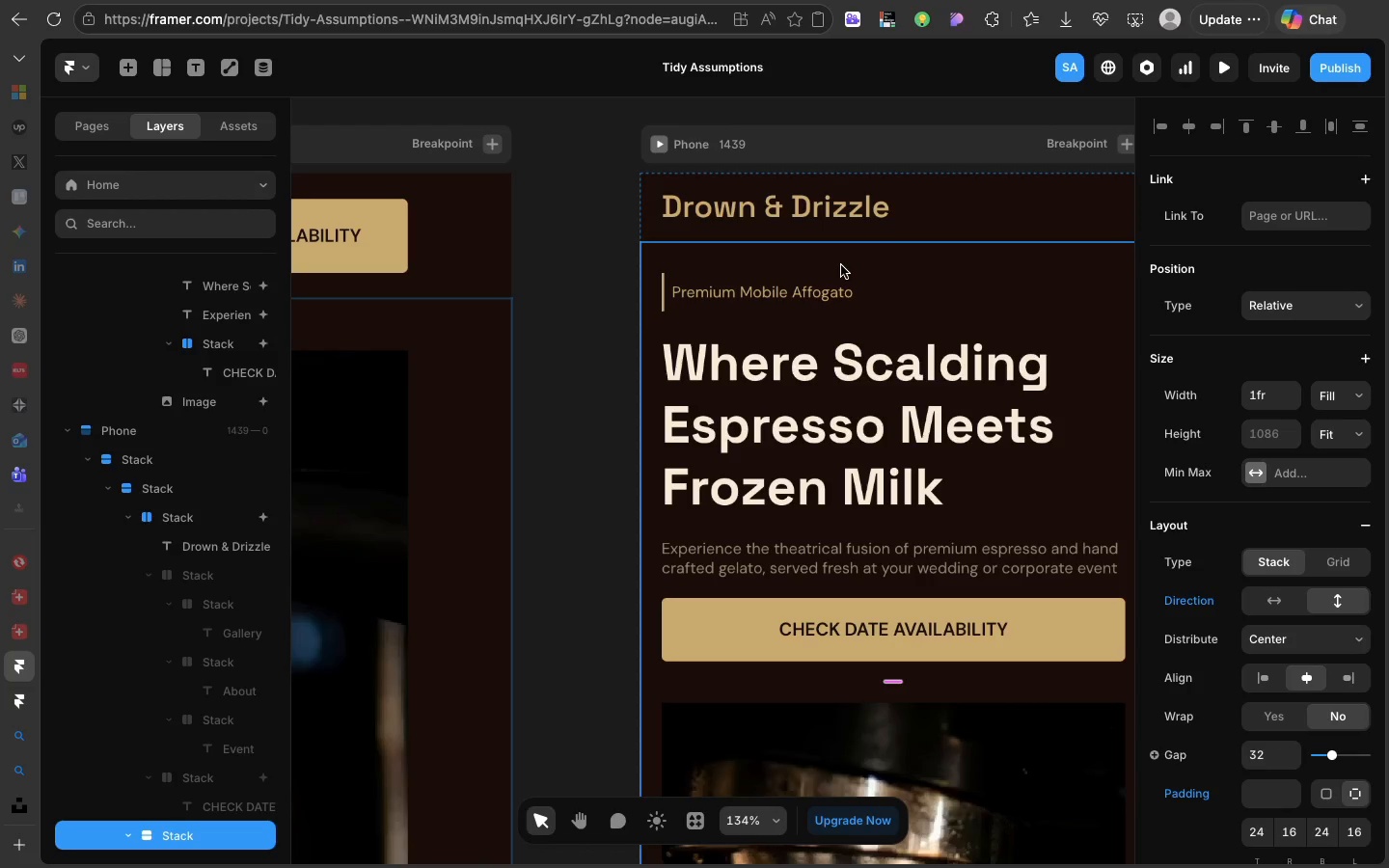 
scroll: coordinate [841, 265], scroll_direction: down, amount: 14.0
 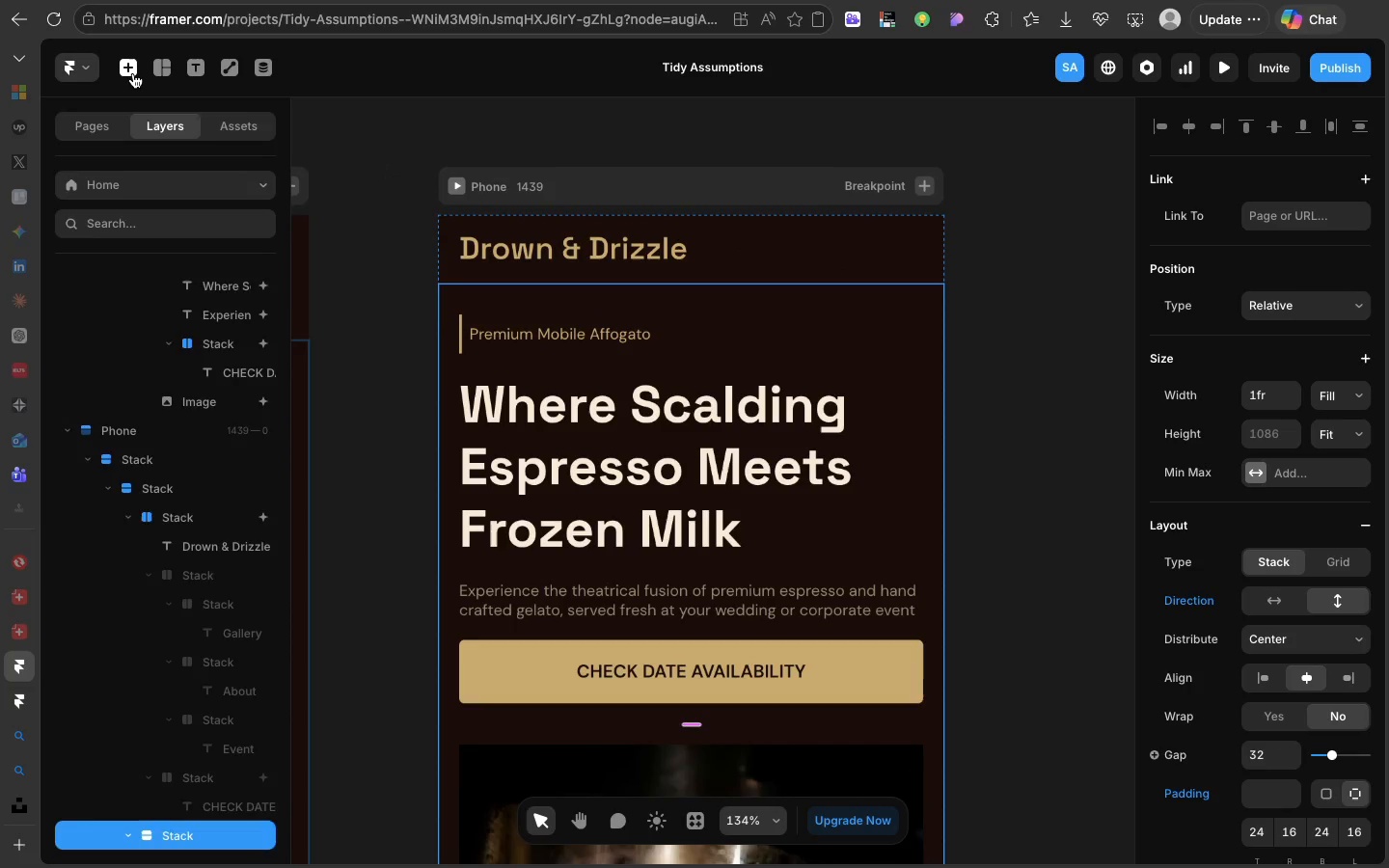 
left_click([133, 73])
 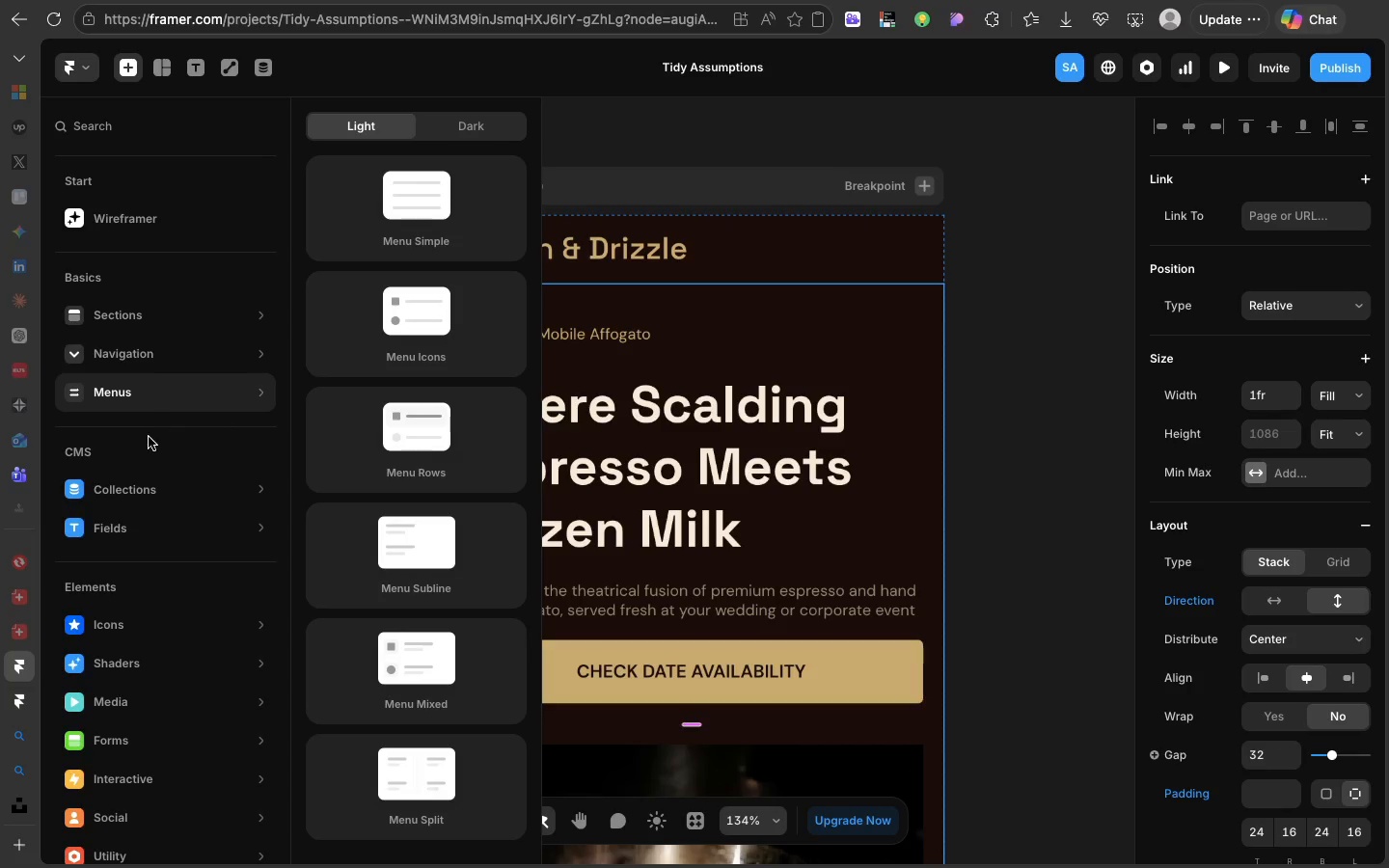 
wait(9.48)
 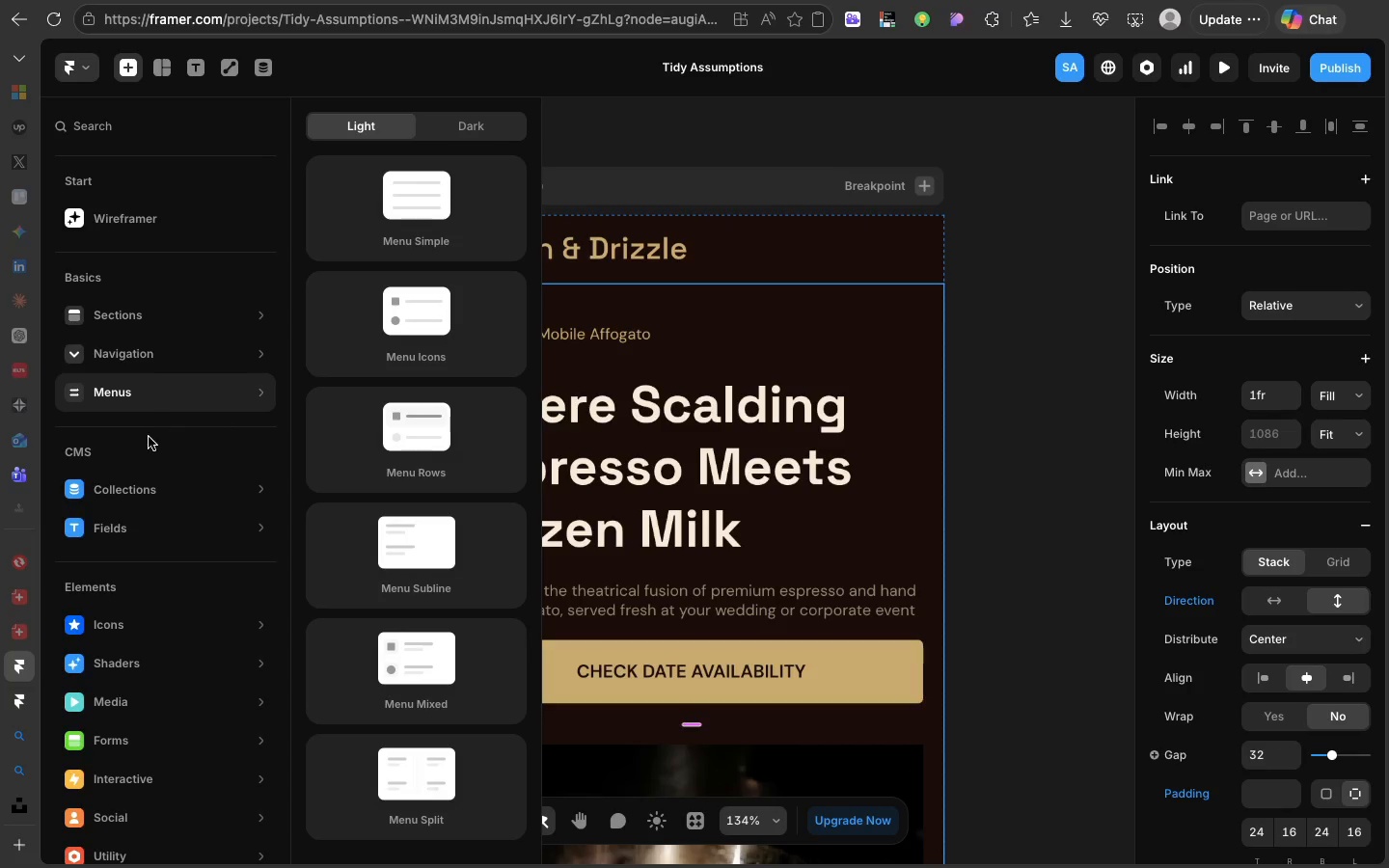 
left_click([368, 384])
 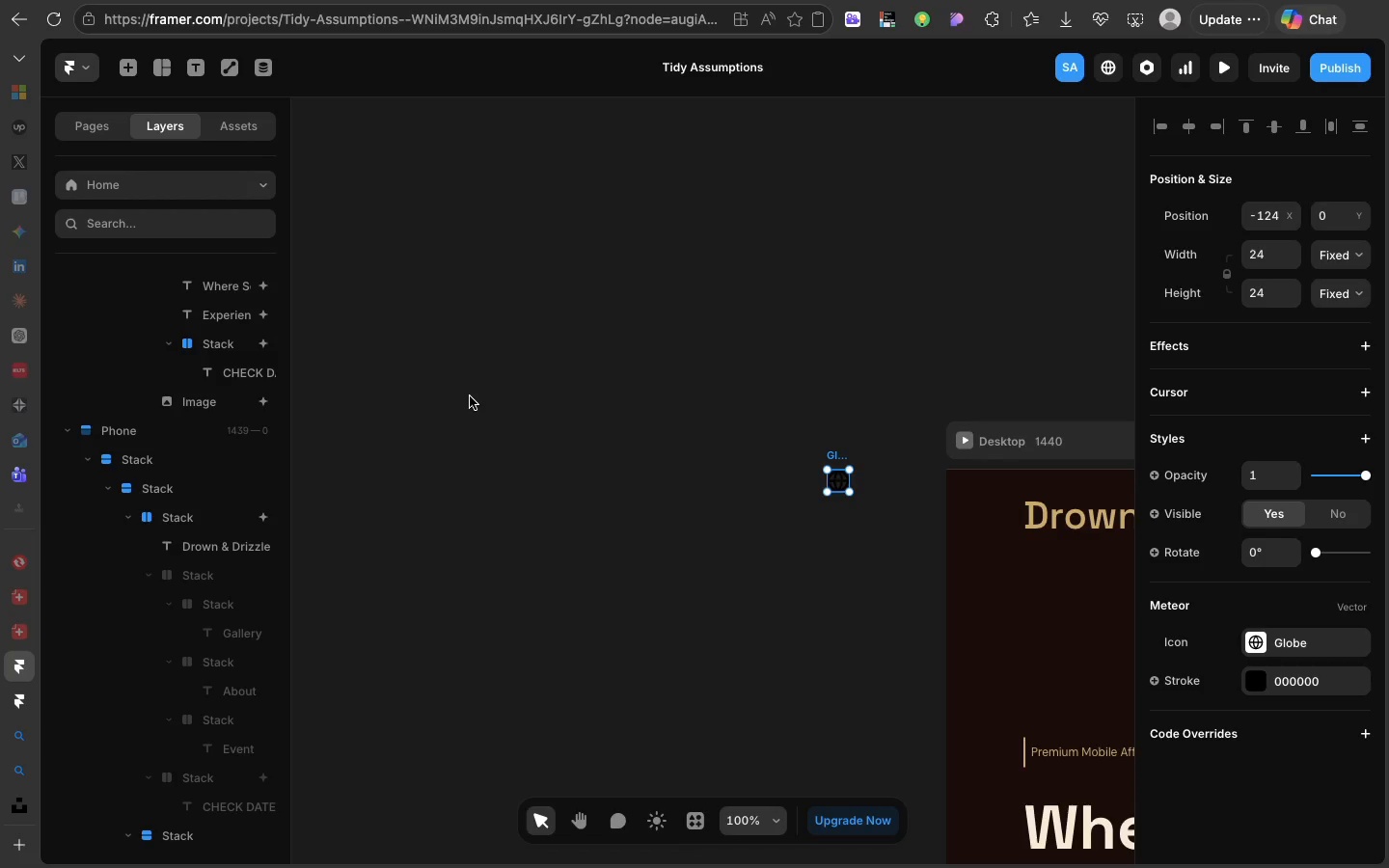 
wait(19.46)
 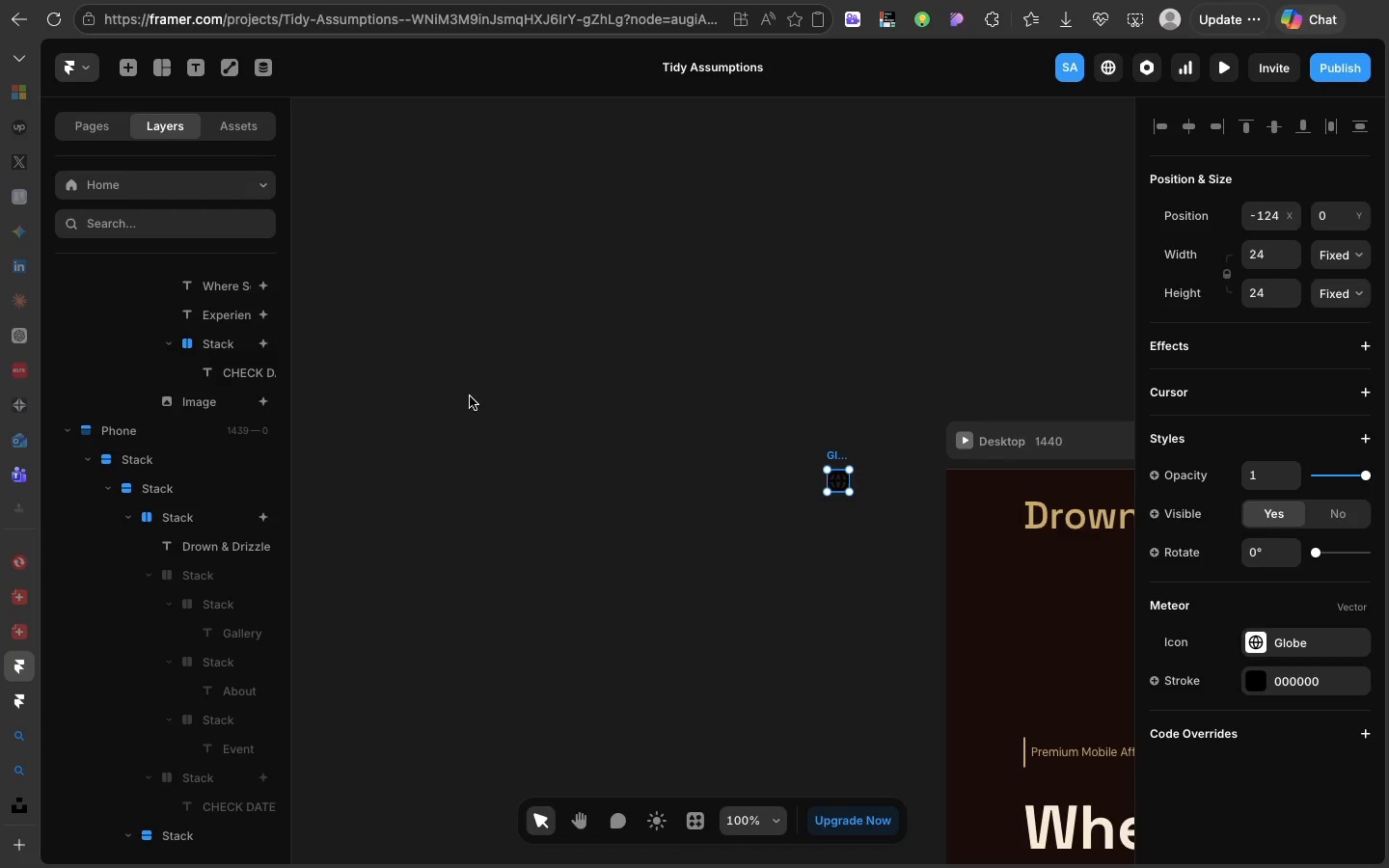 
left_click([1252, 658])
 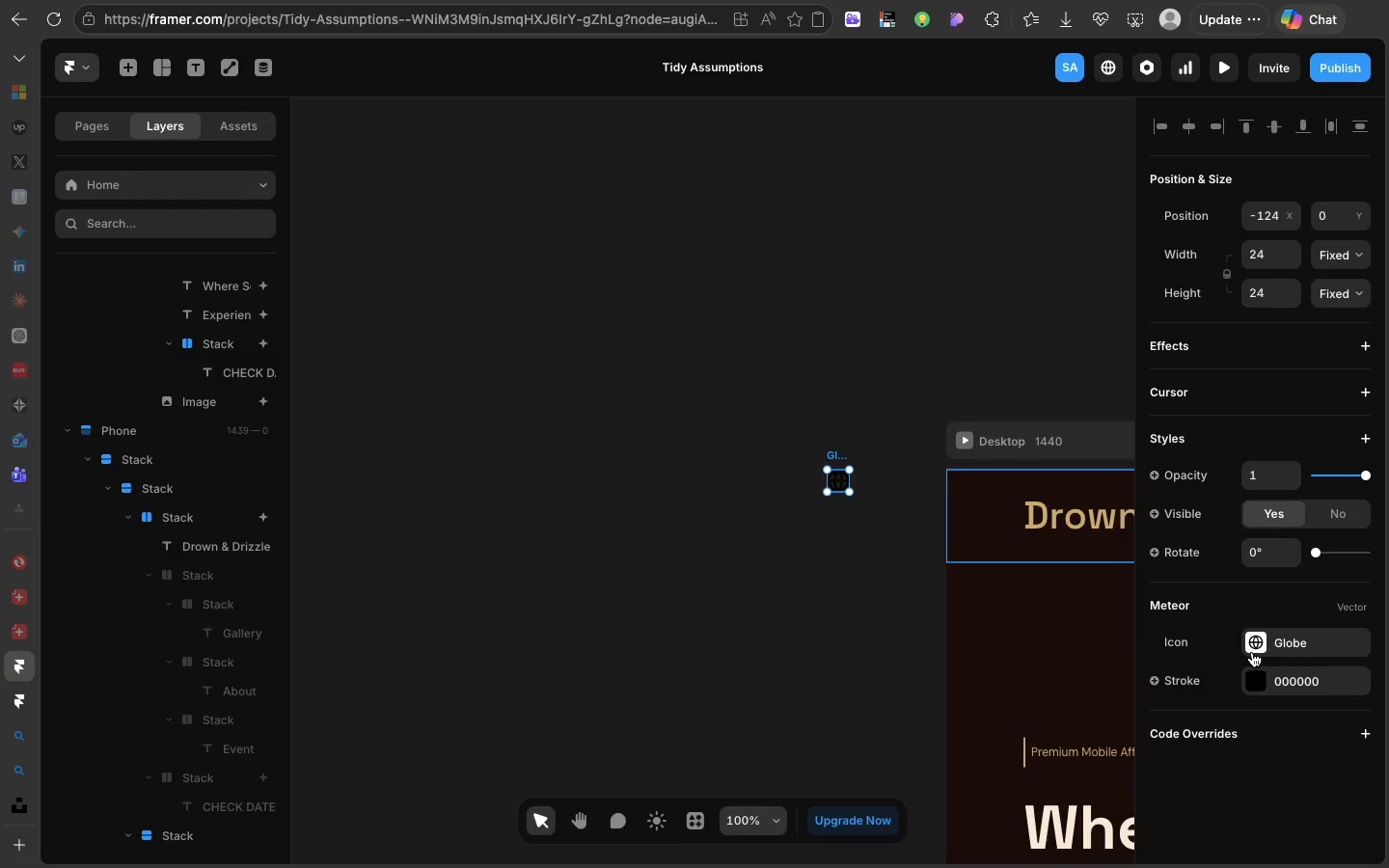 
left_click([1252, 652])
 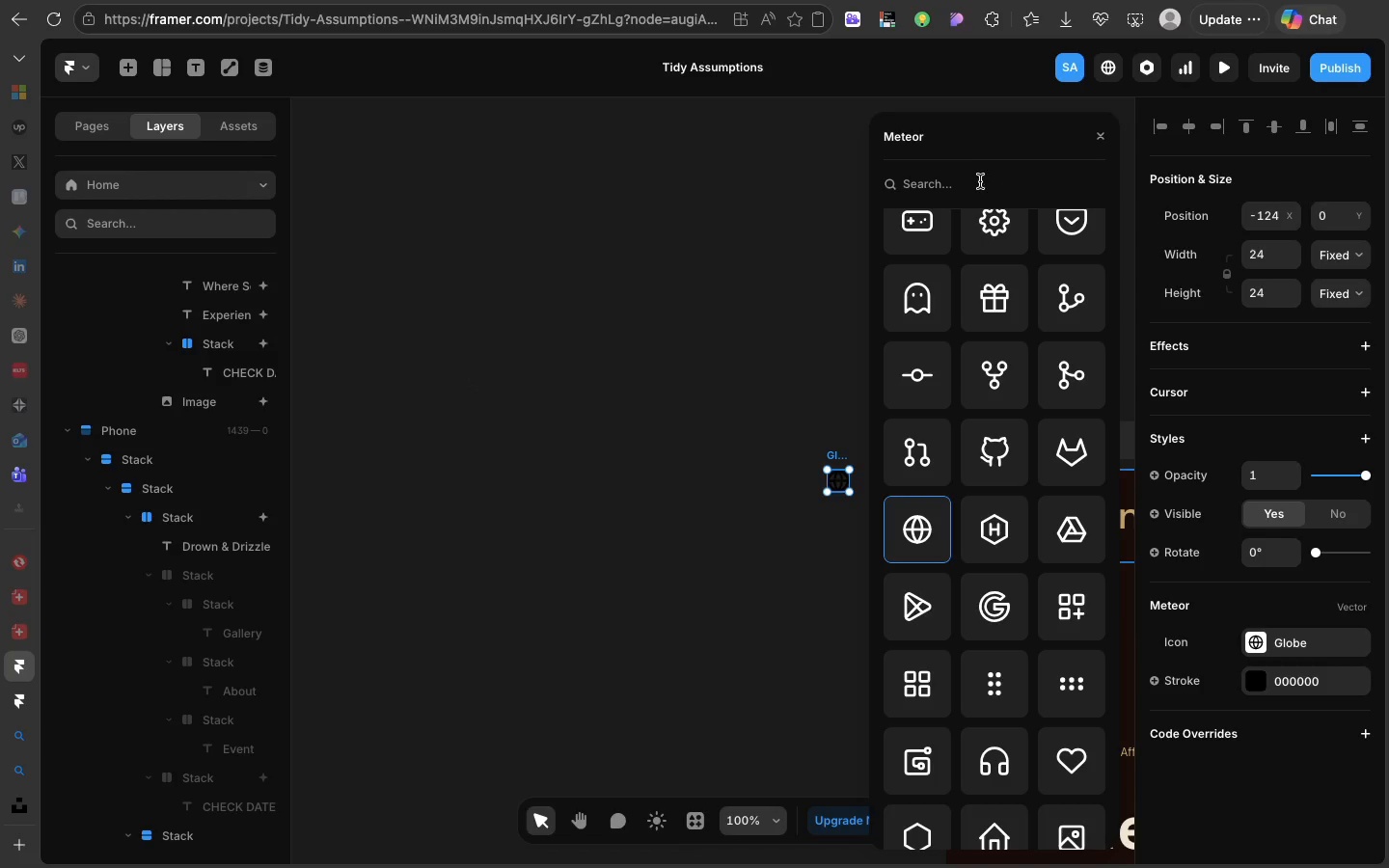 
left_click([980, 181])
 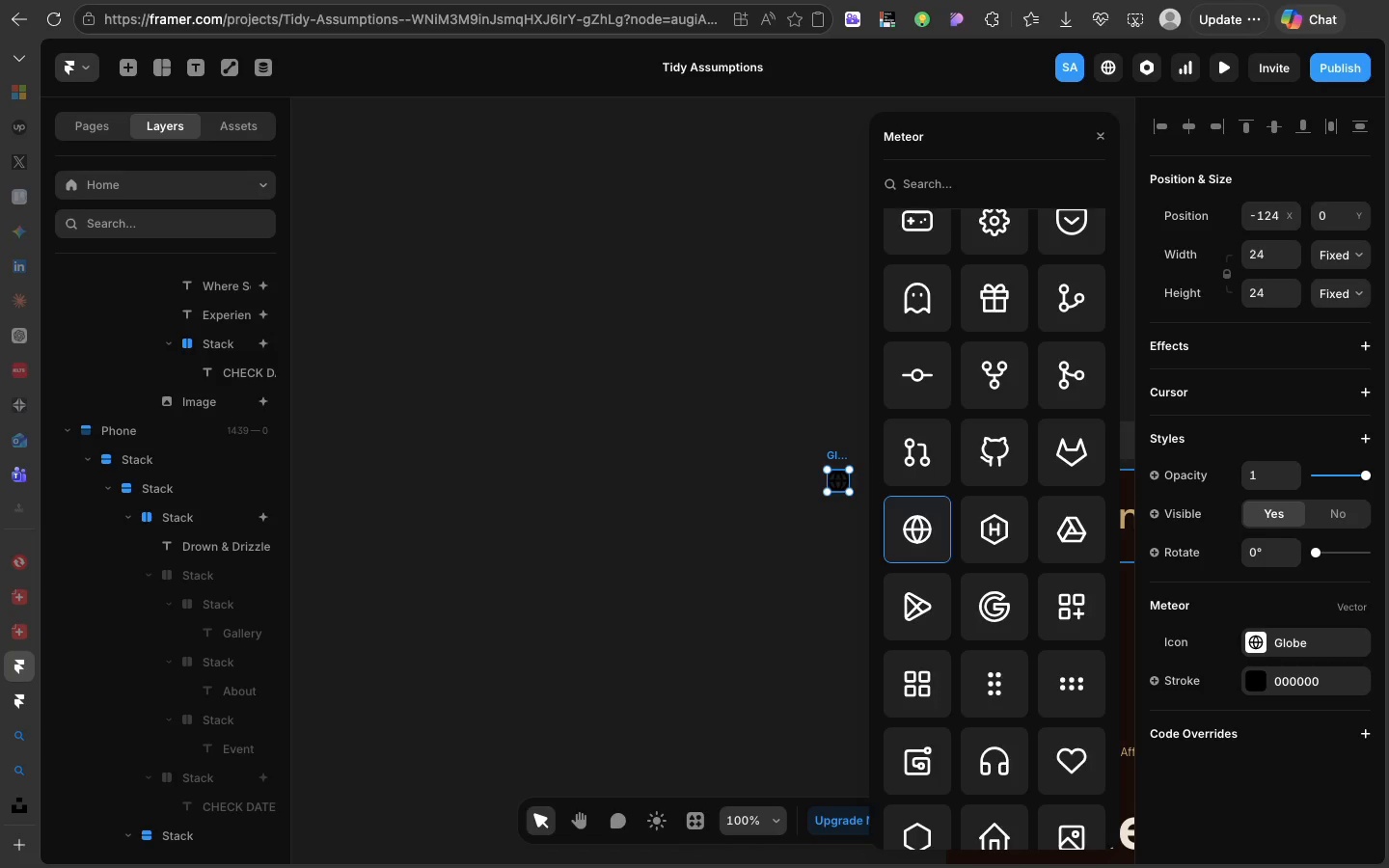 
type(menu)
key(Backspace)
key(Backspace)
key(Backspace)
 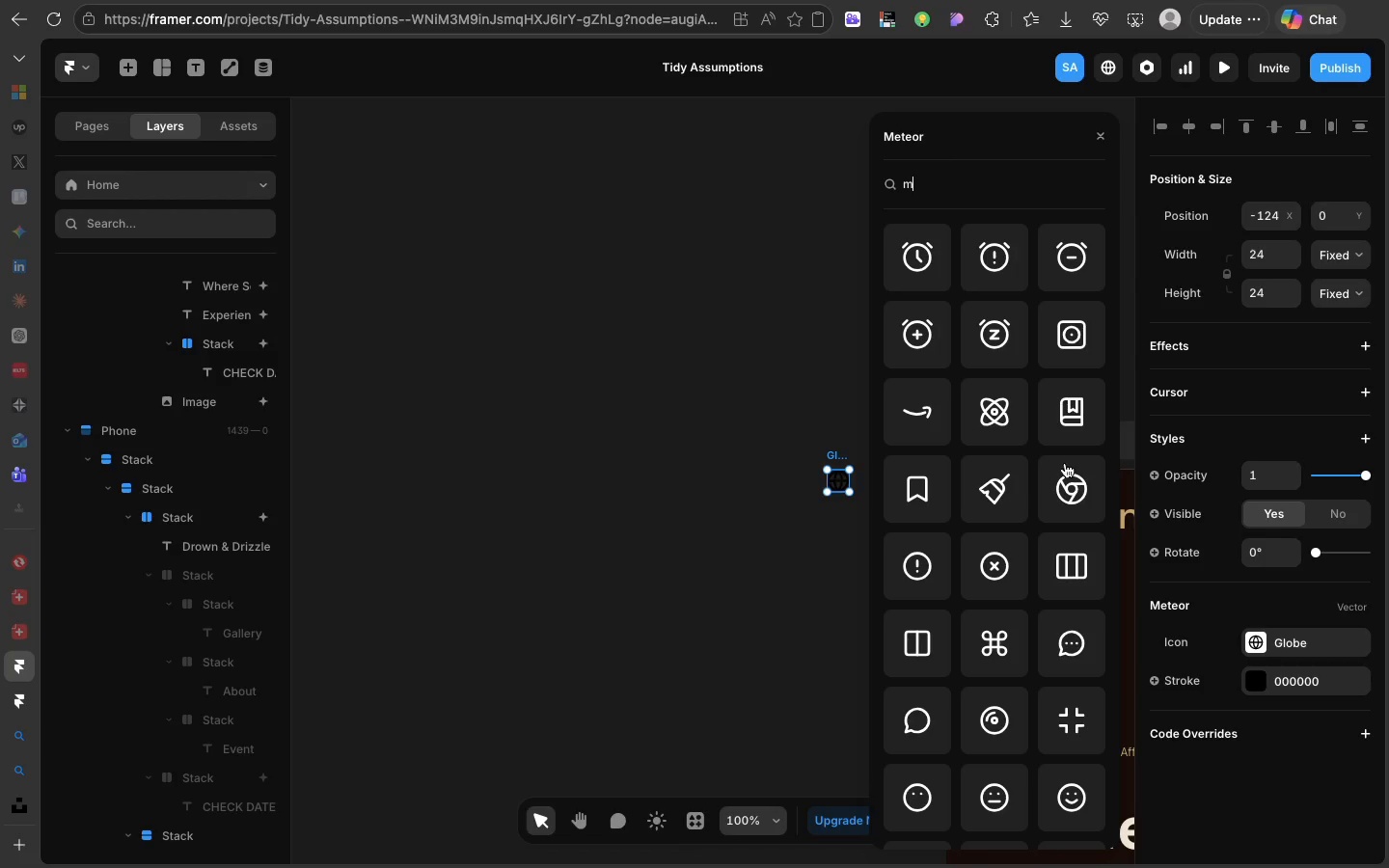 
scroll: coordinate [1065, 463], scroll_direction: up, amount: 82.0
 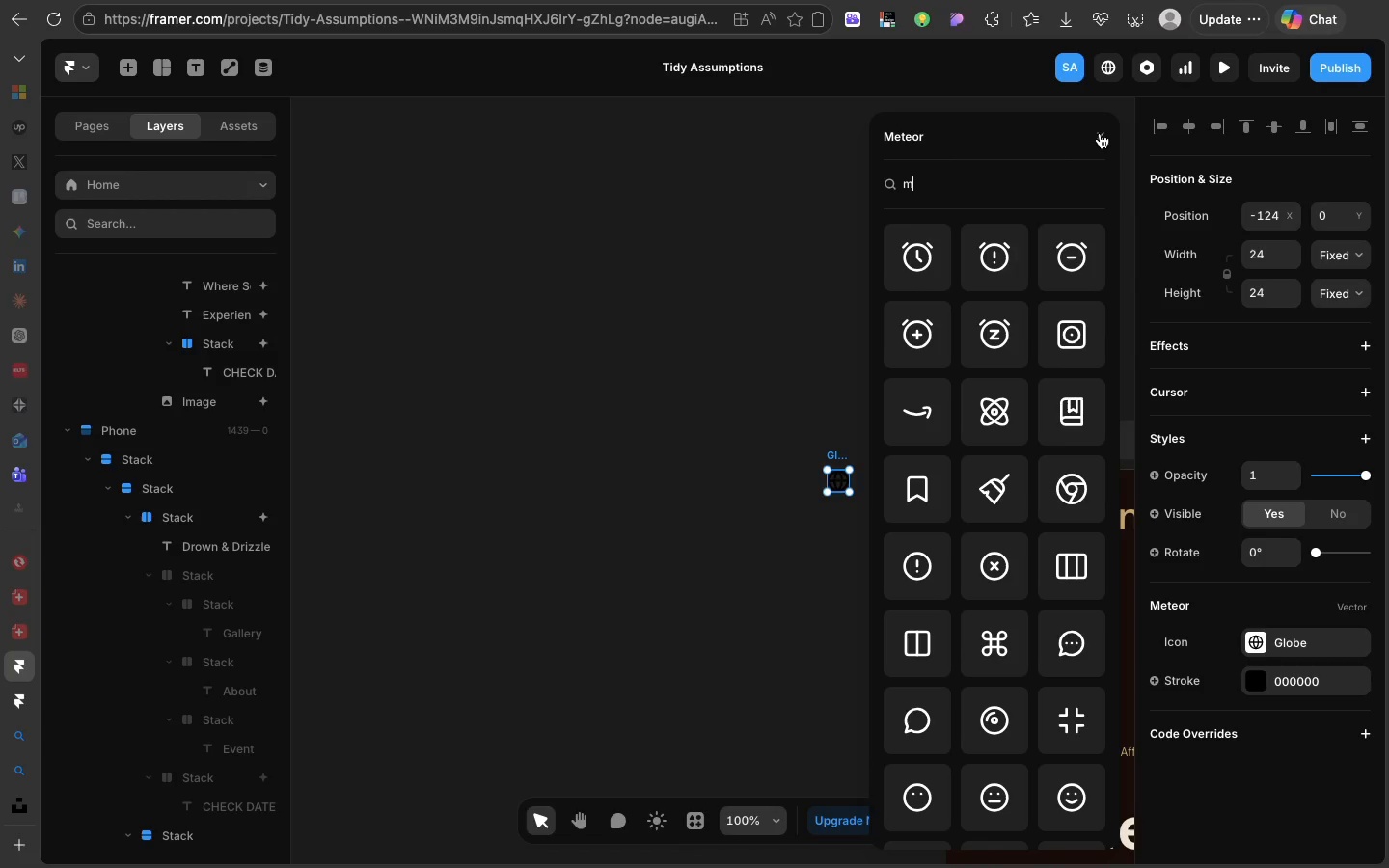 
left_click([1100, 133])
 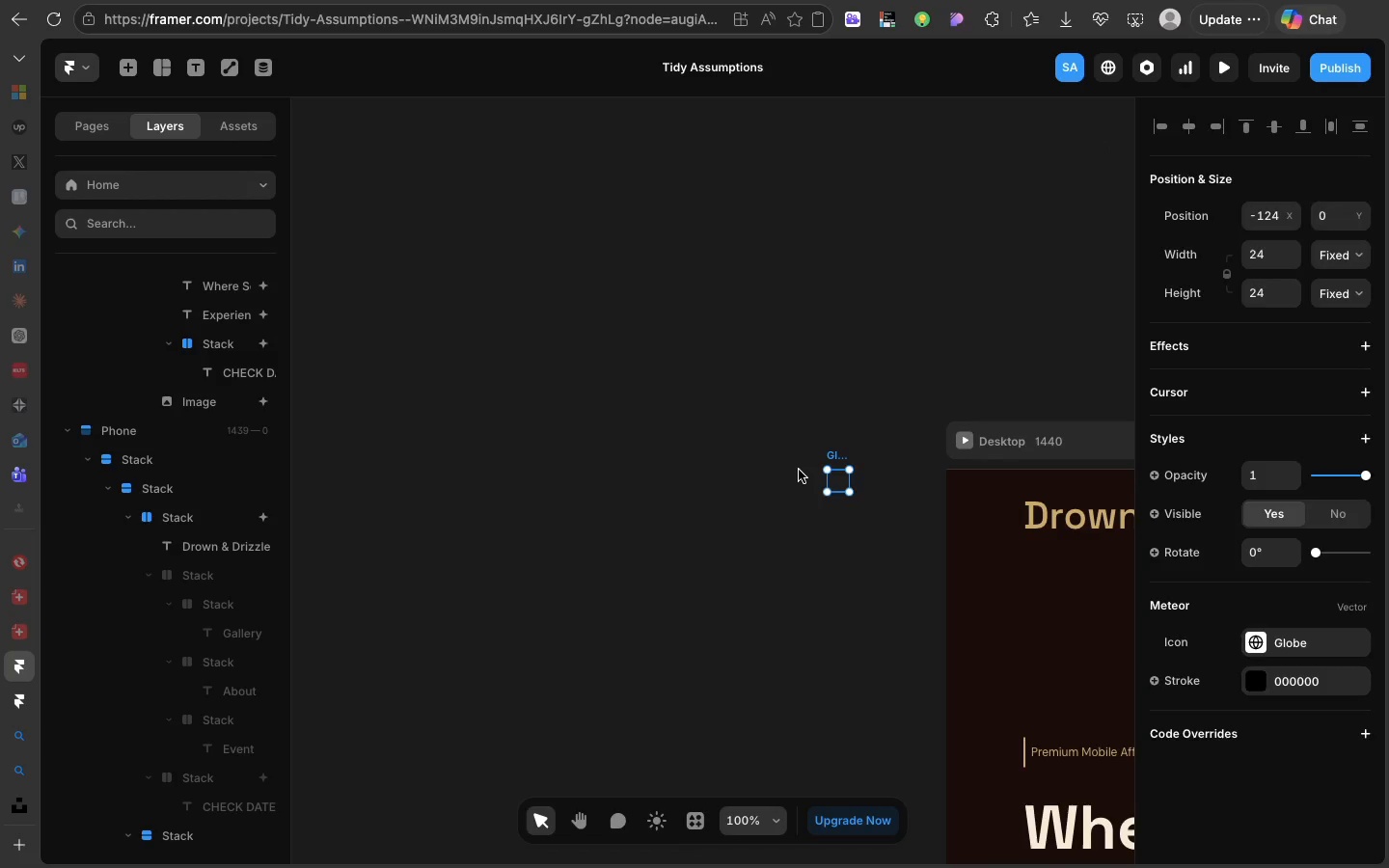 
key(Backspace)
 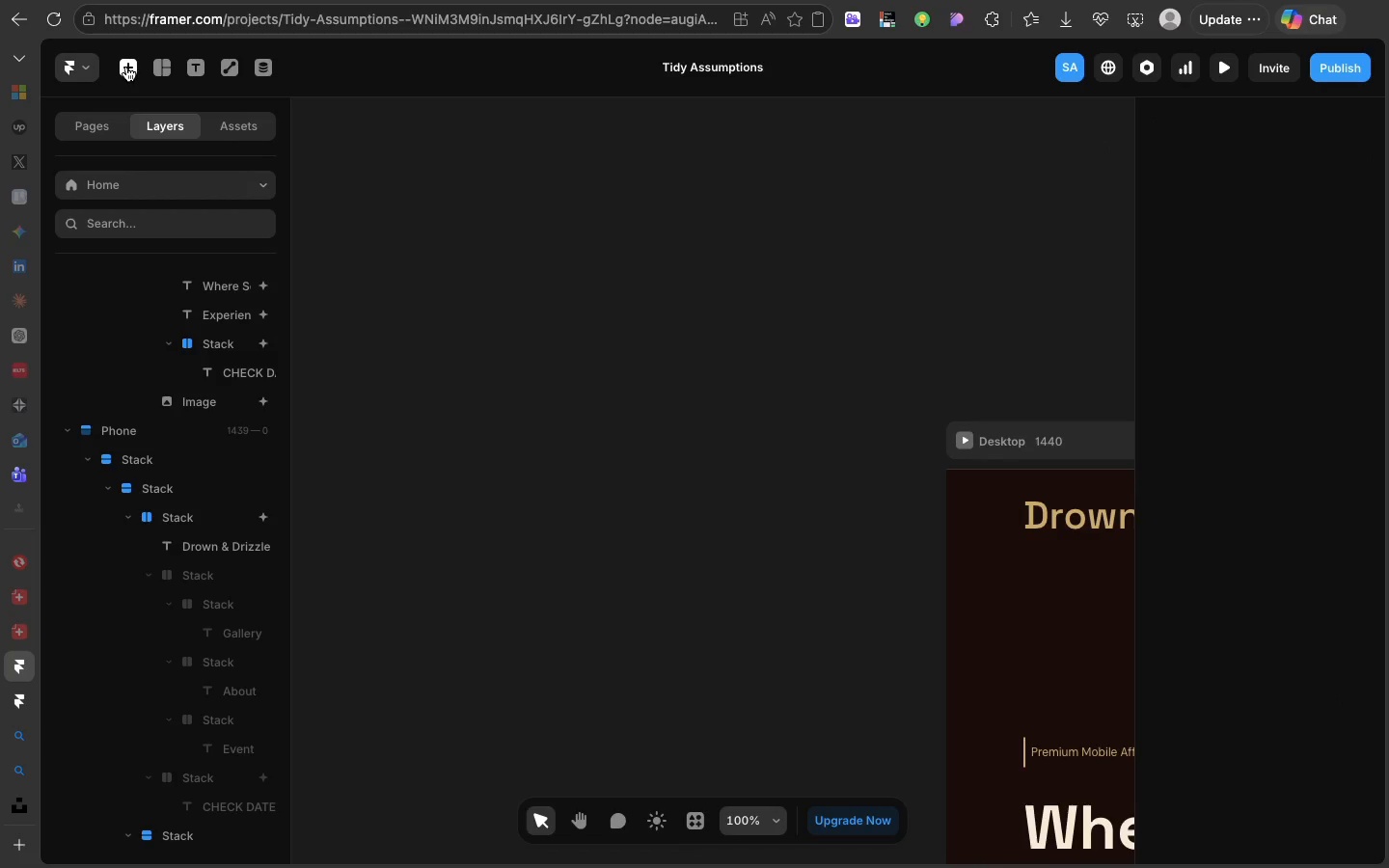 
left_click([125, 65])
 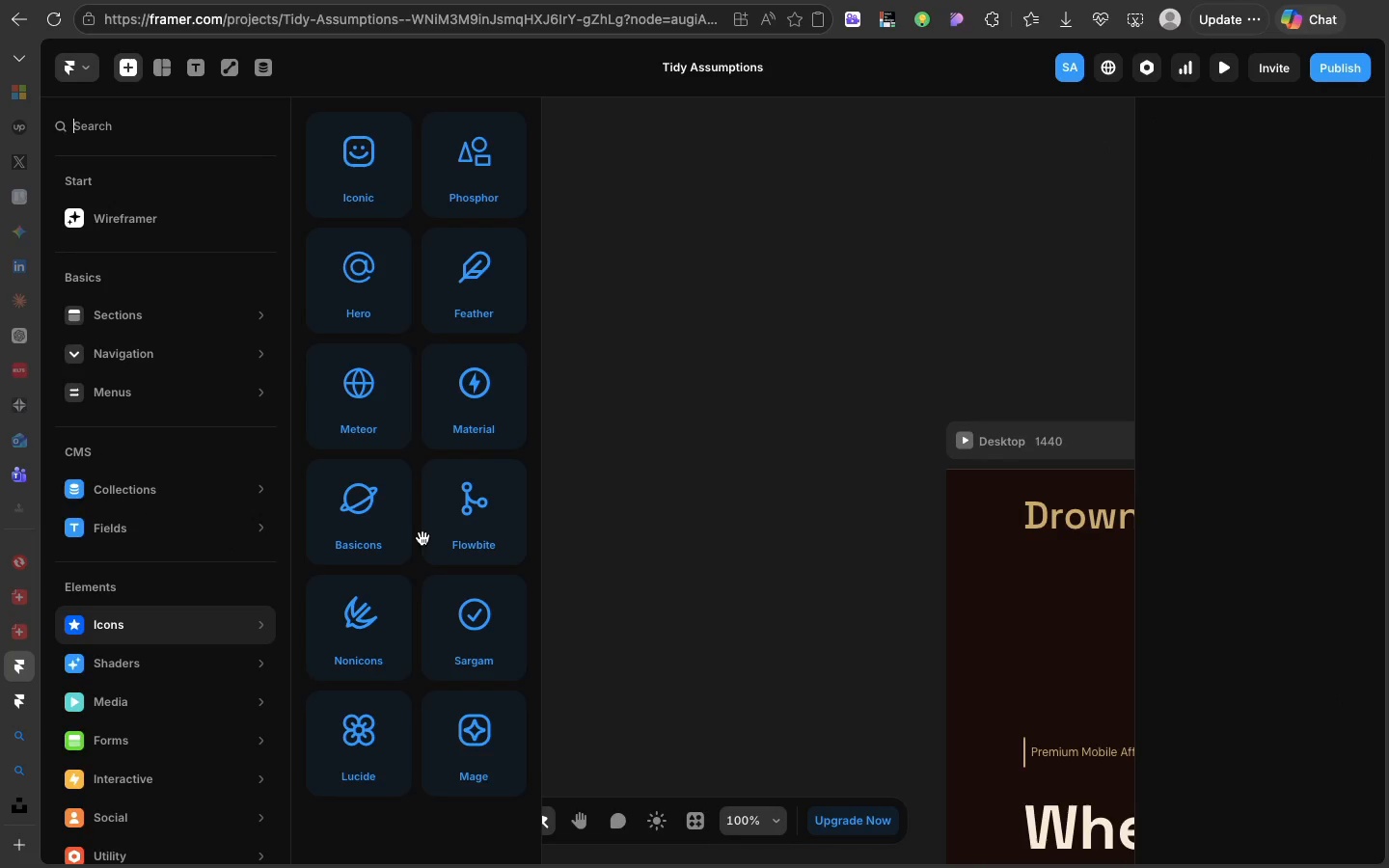 
scroll: coordinate [422, 538], scroll_direction: down, amount: 4.0
 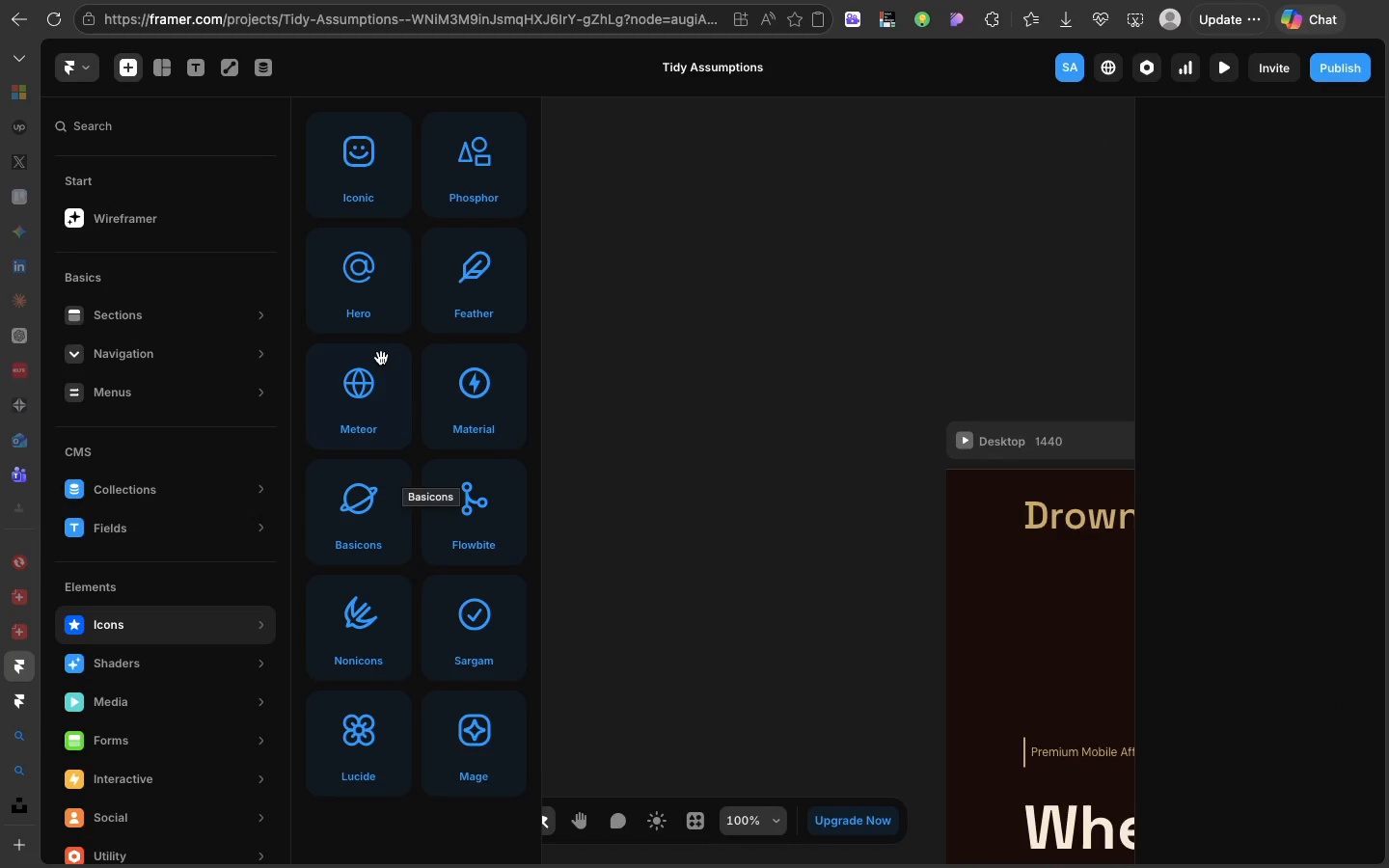 
left_click([465, 190])
 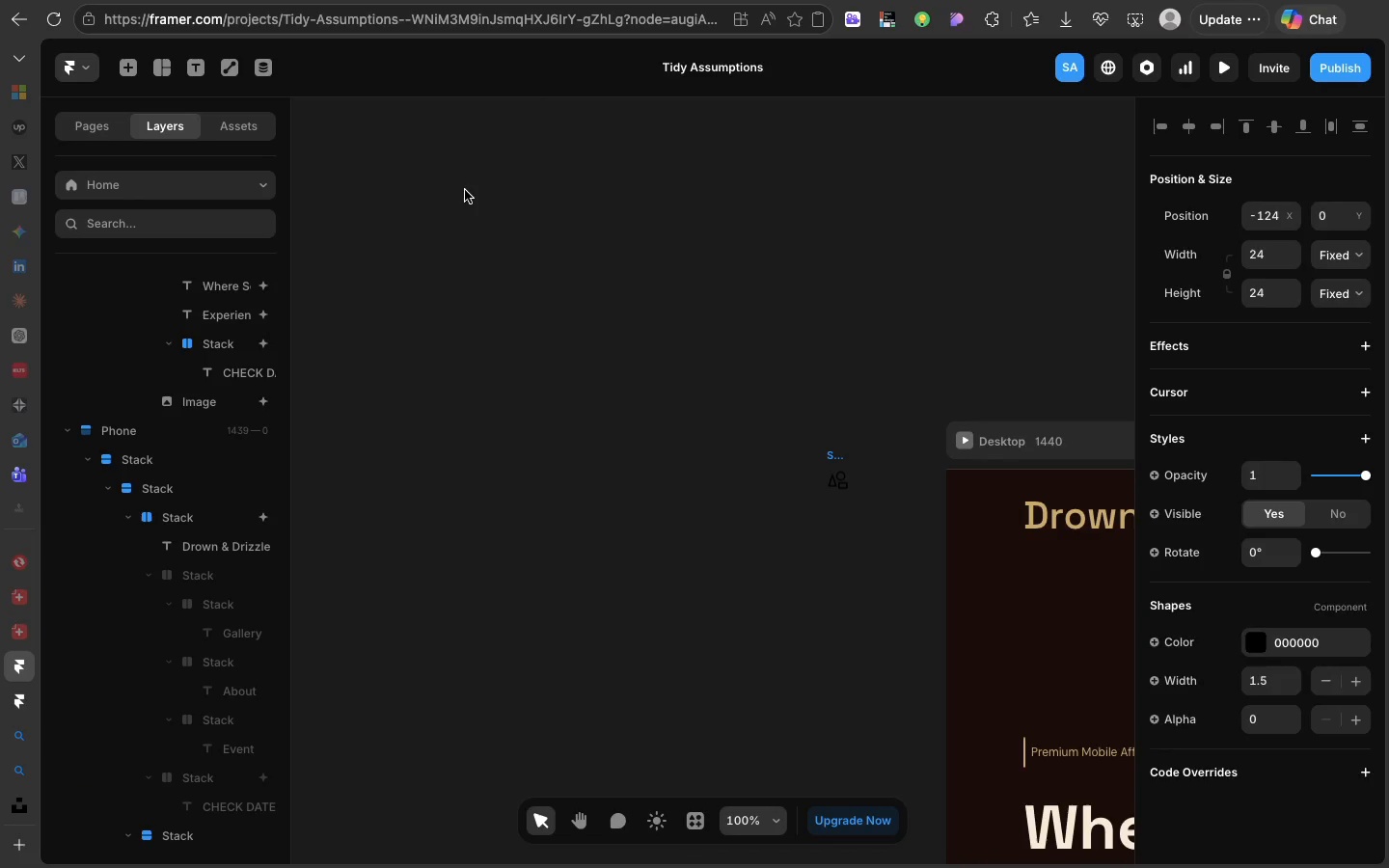 
wait(11.88)
 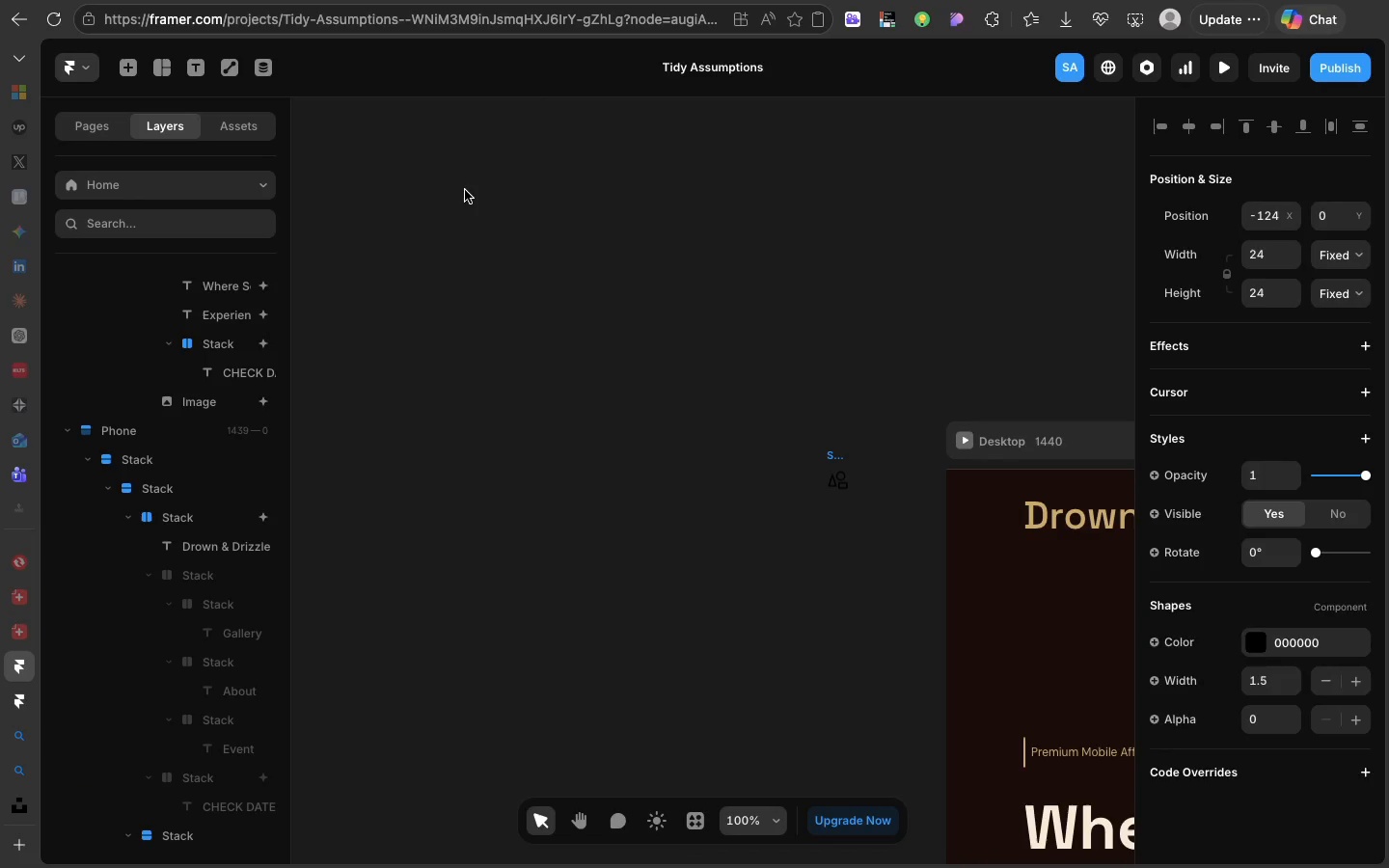 
left_click([1300, 651])
 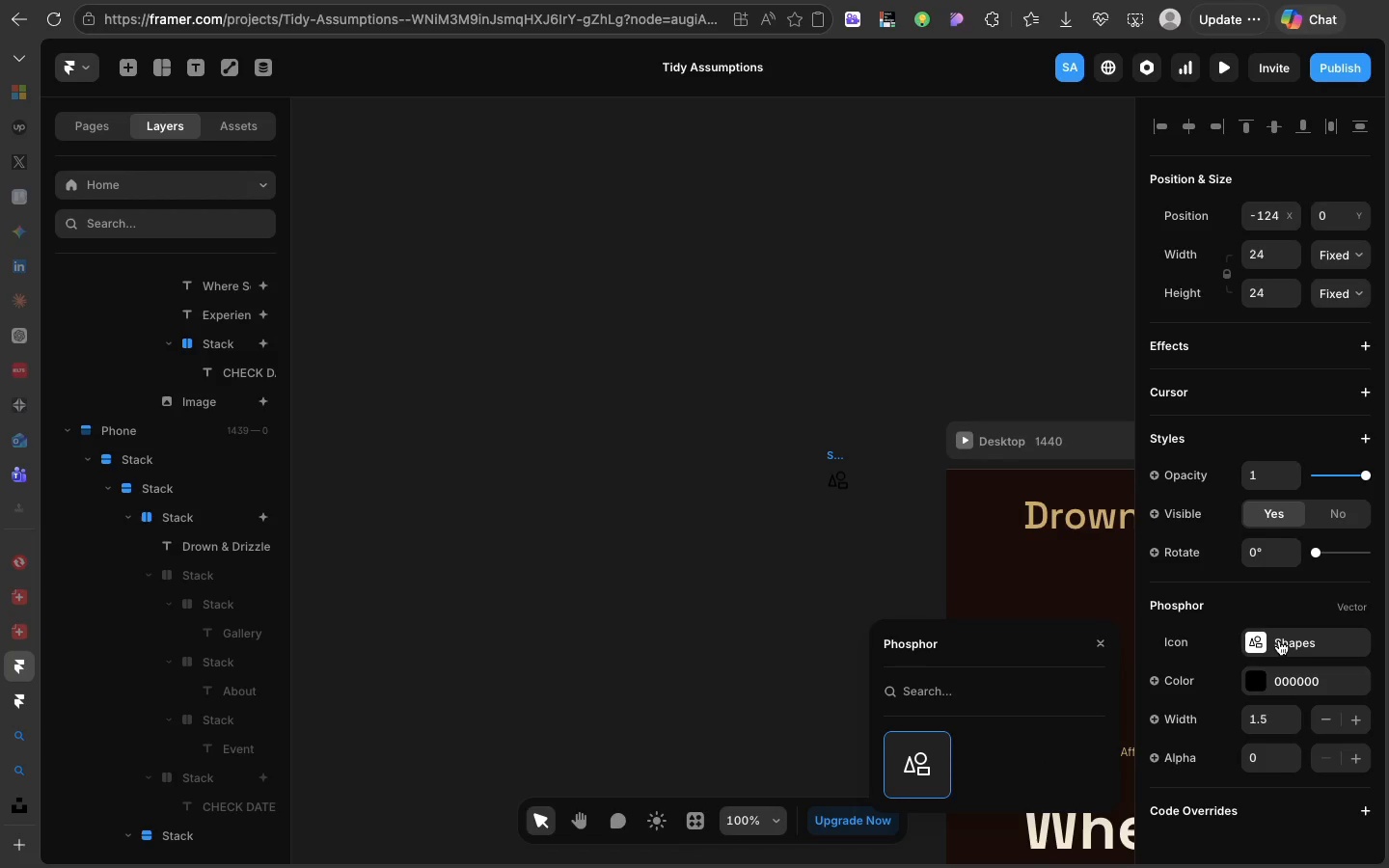 
type(menu)
 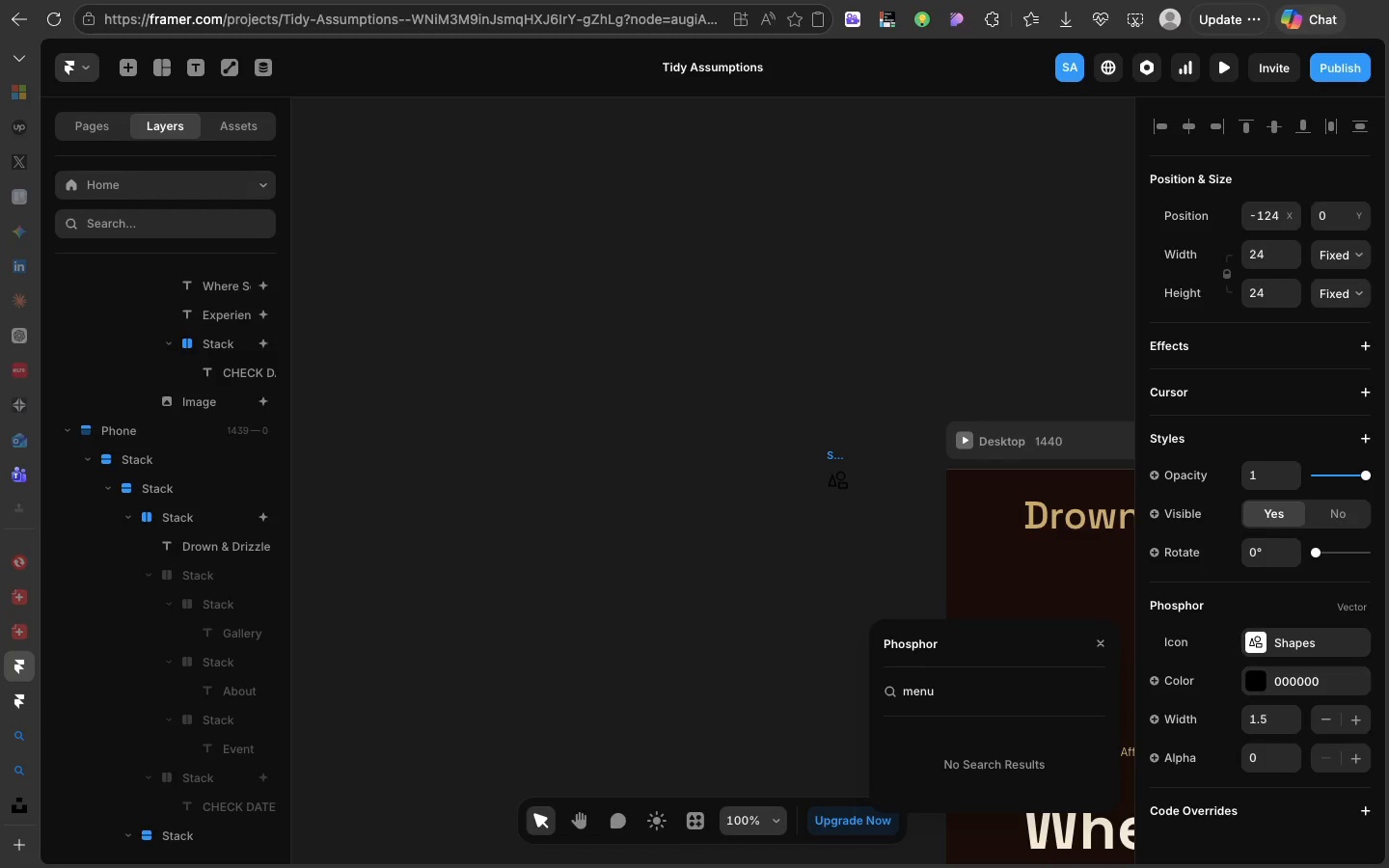 
key(Enter)
 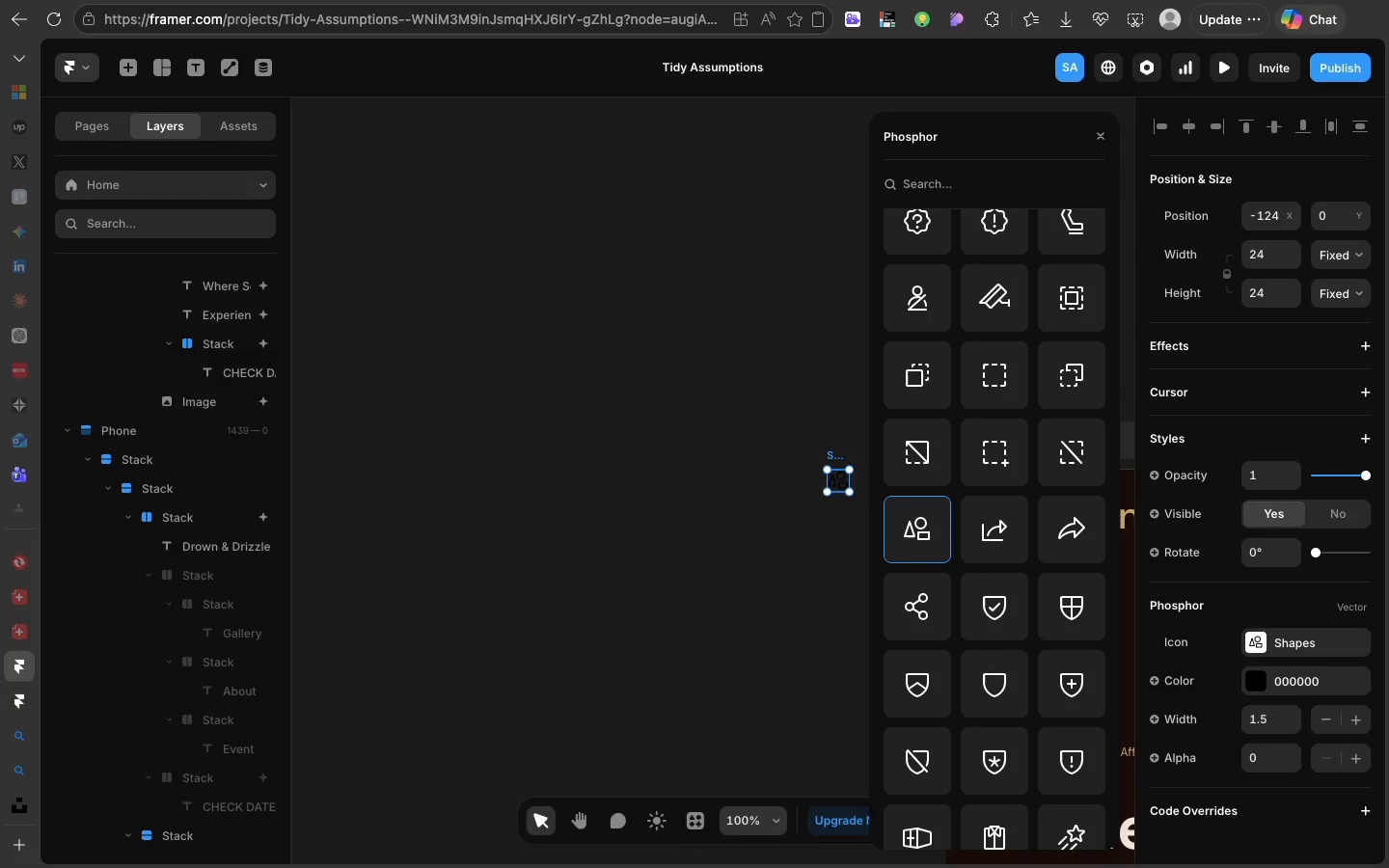 
wait(35.07)
 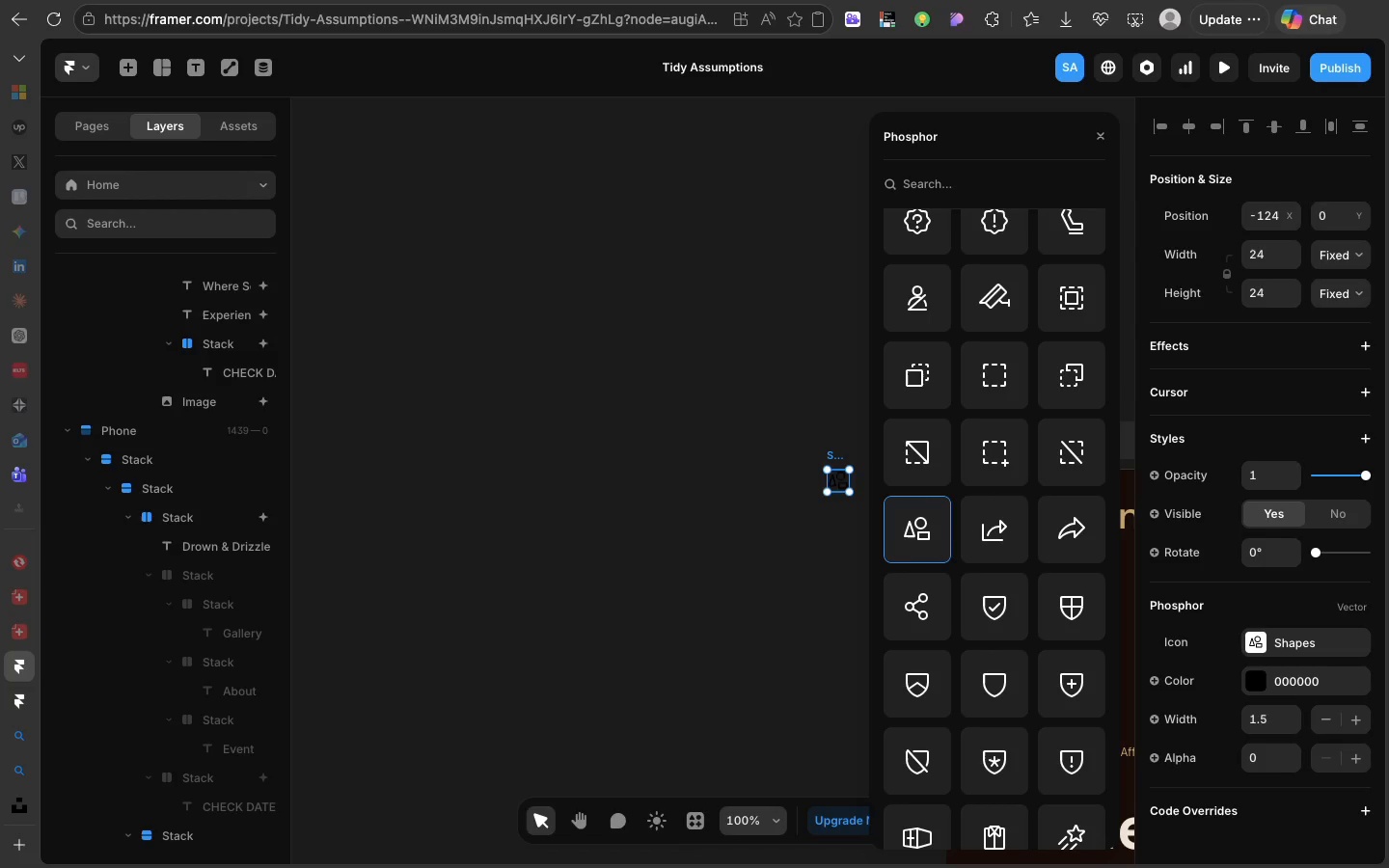 
scroll: coordinate [1011, 411], scroll_direction: down, amount: 348.0
 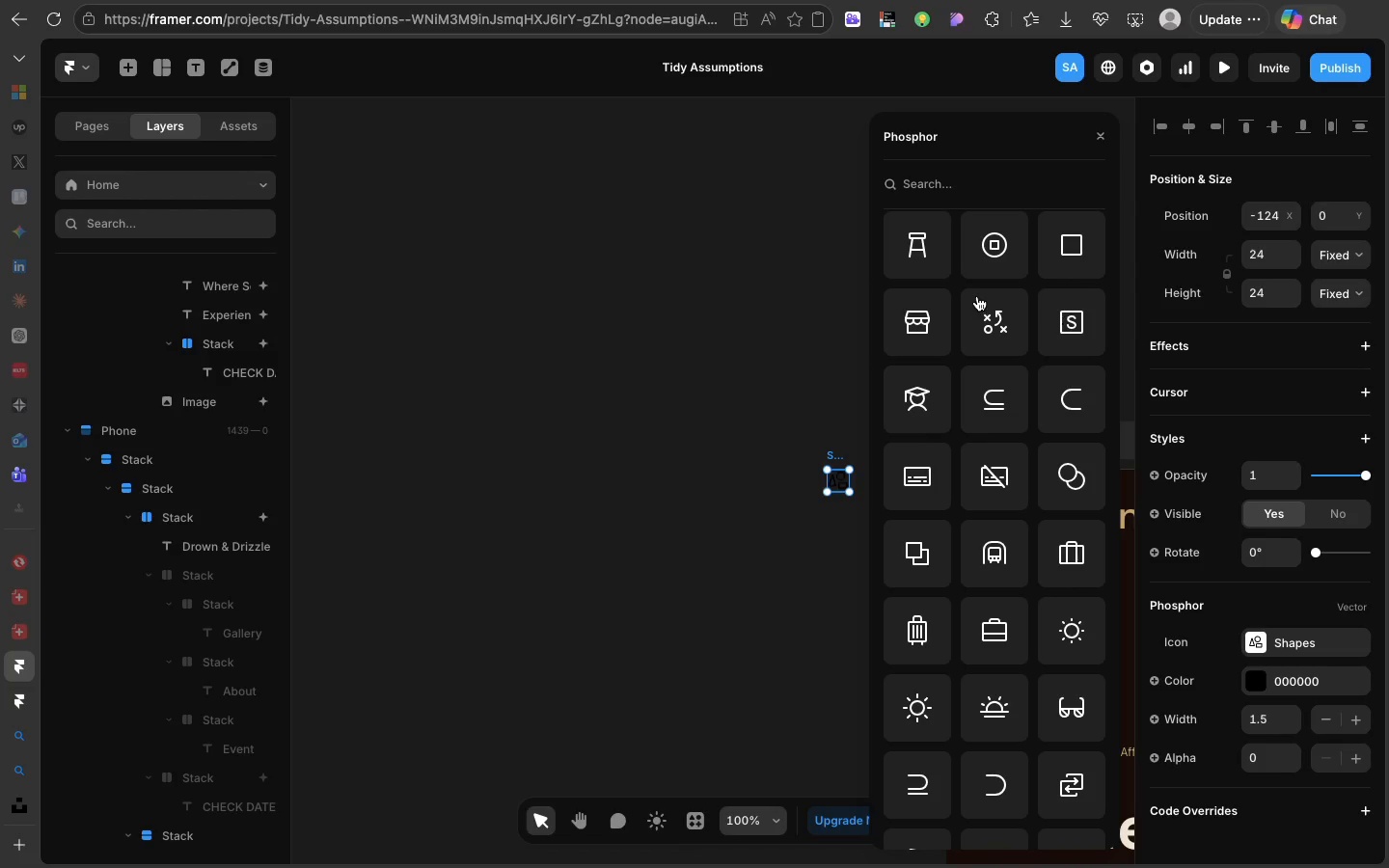 
mouse_move([972, 240])
 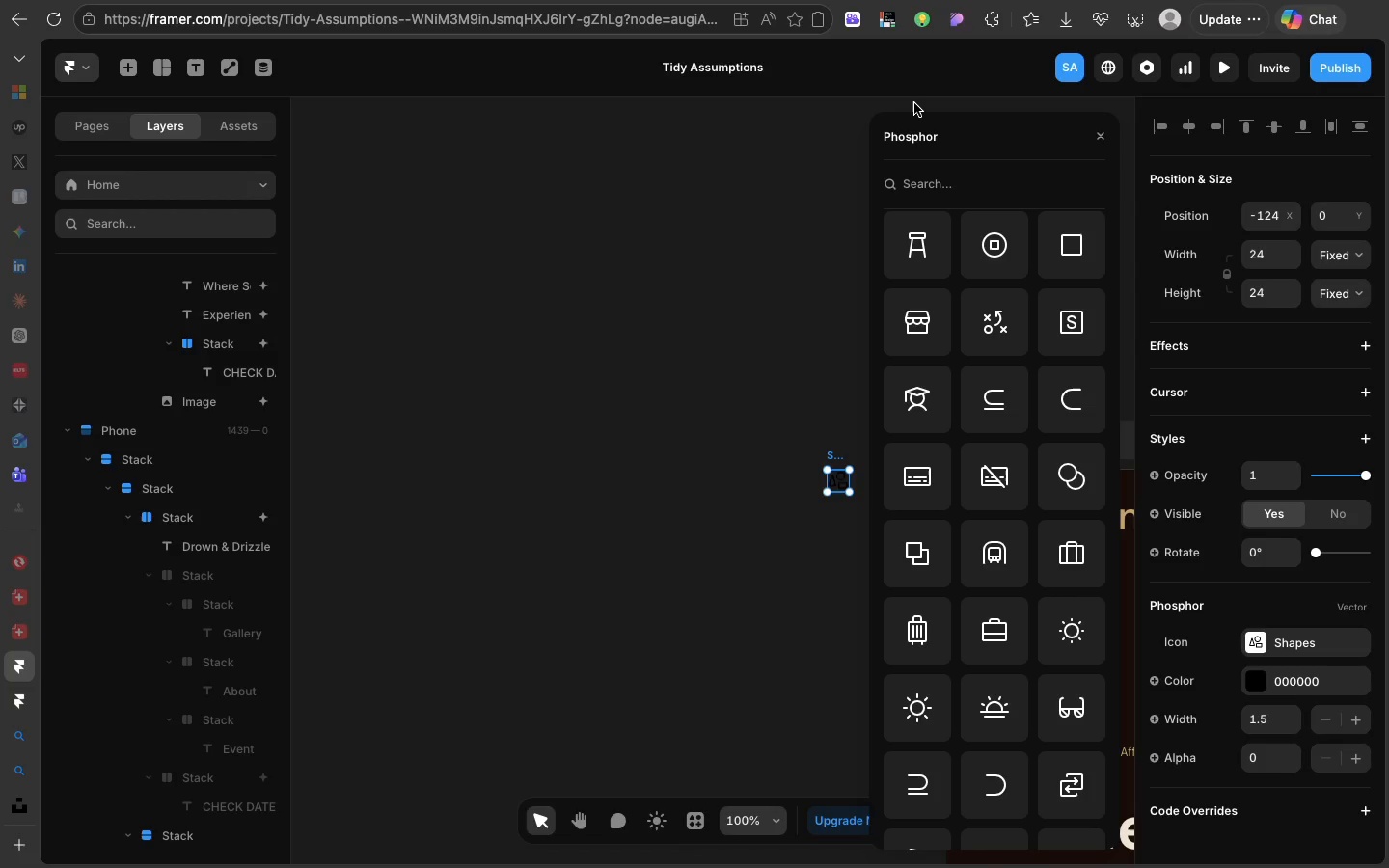 
wait(33.67)
 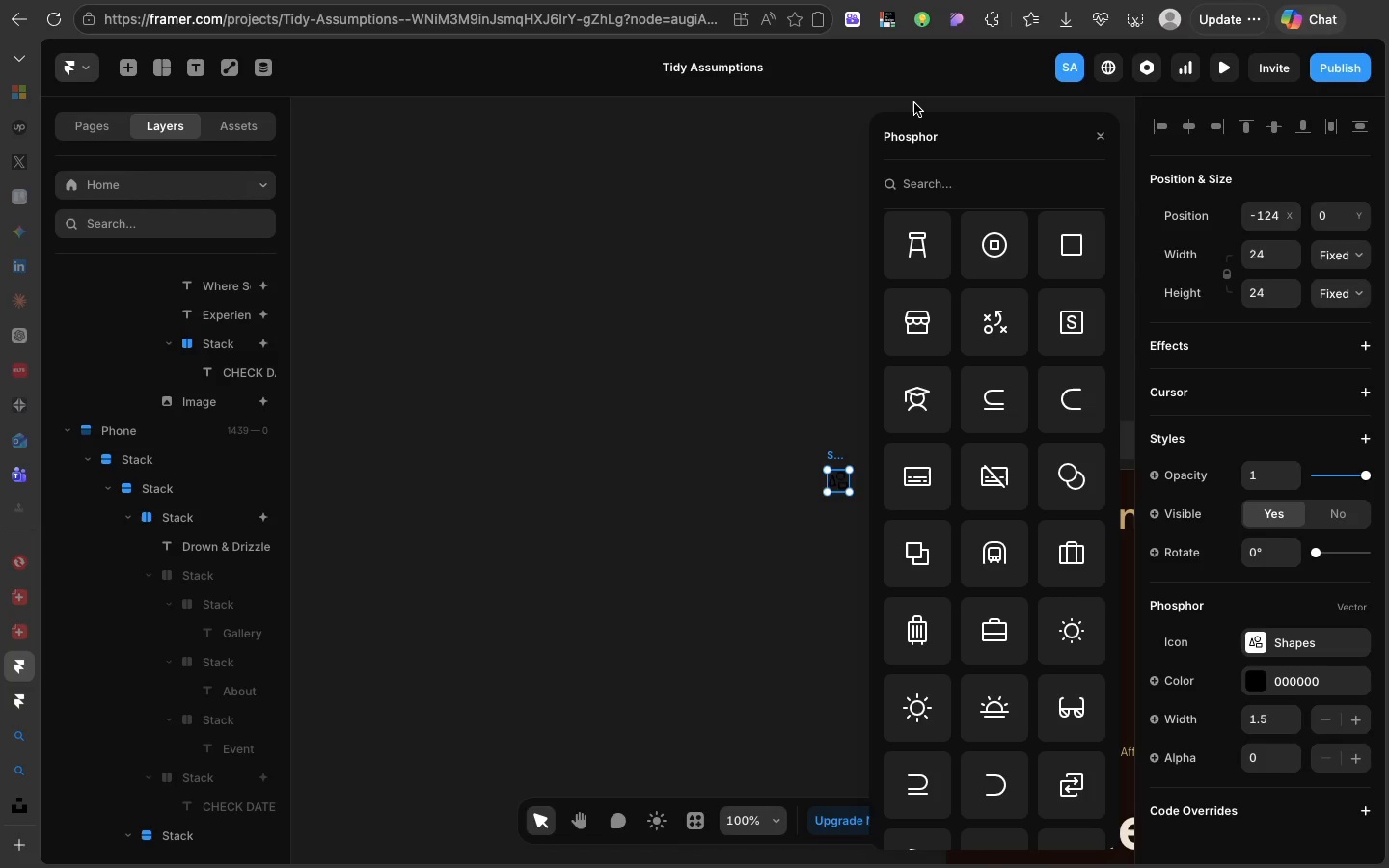 
scroll: coordinate [968, 448], scroll_direction: up, amount: 15.0
 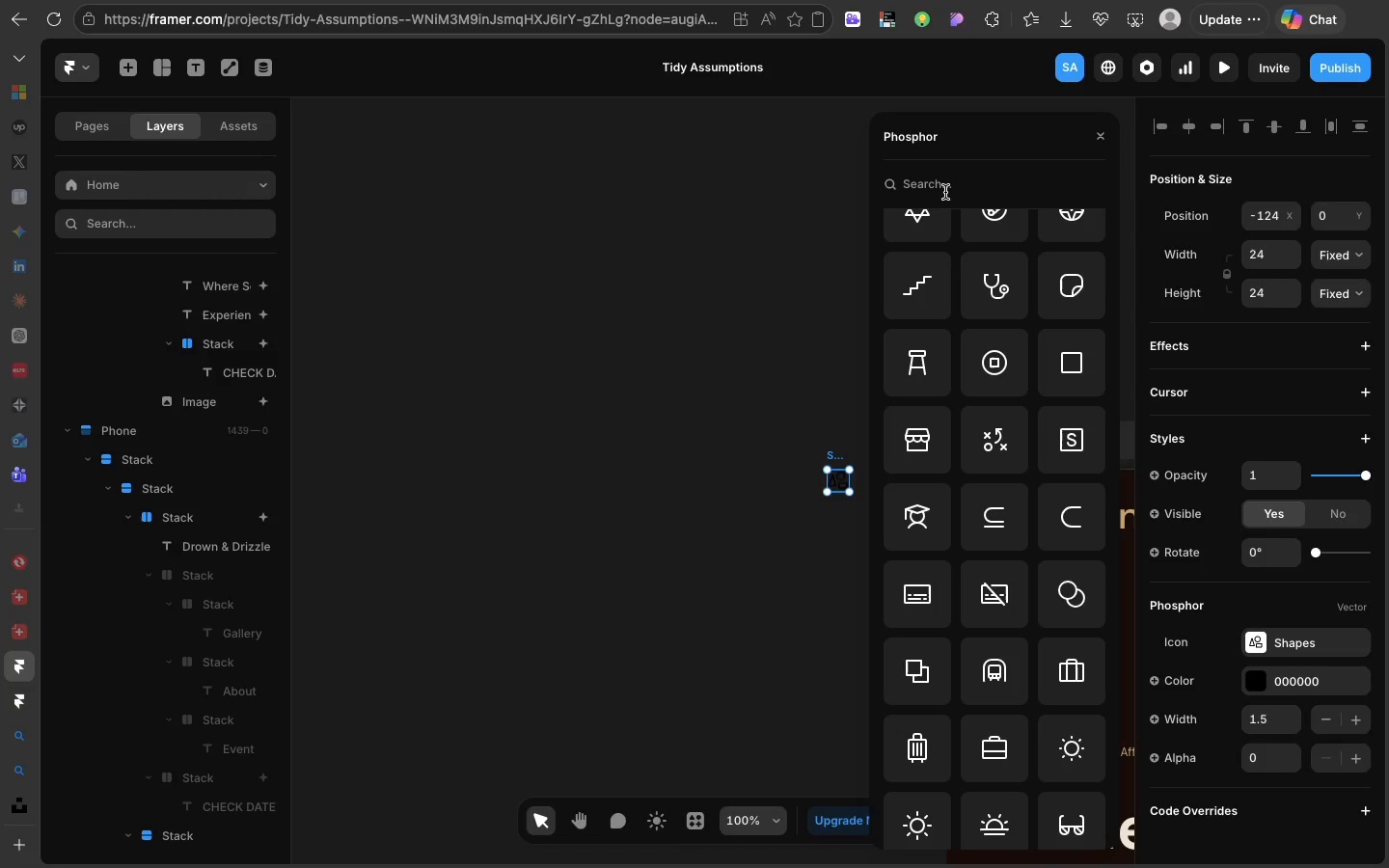 
left_click([945, 192])
 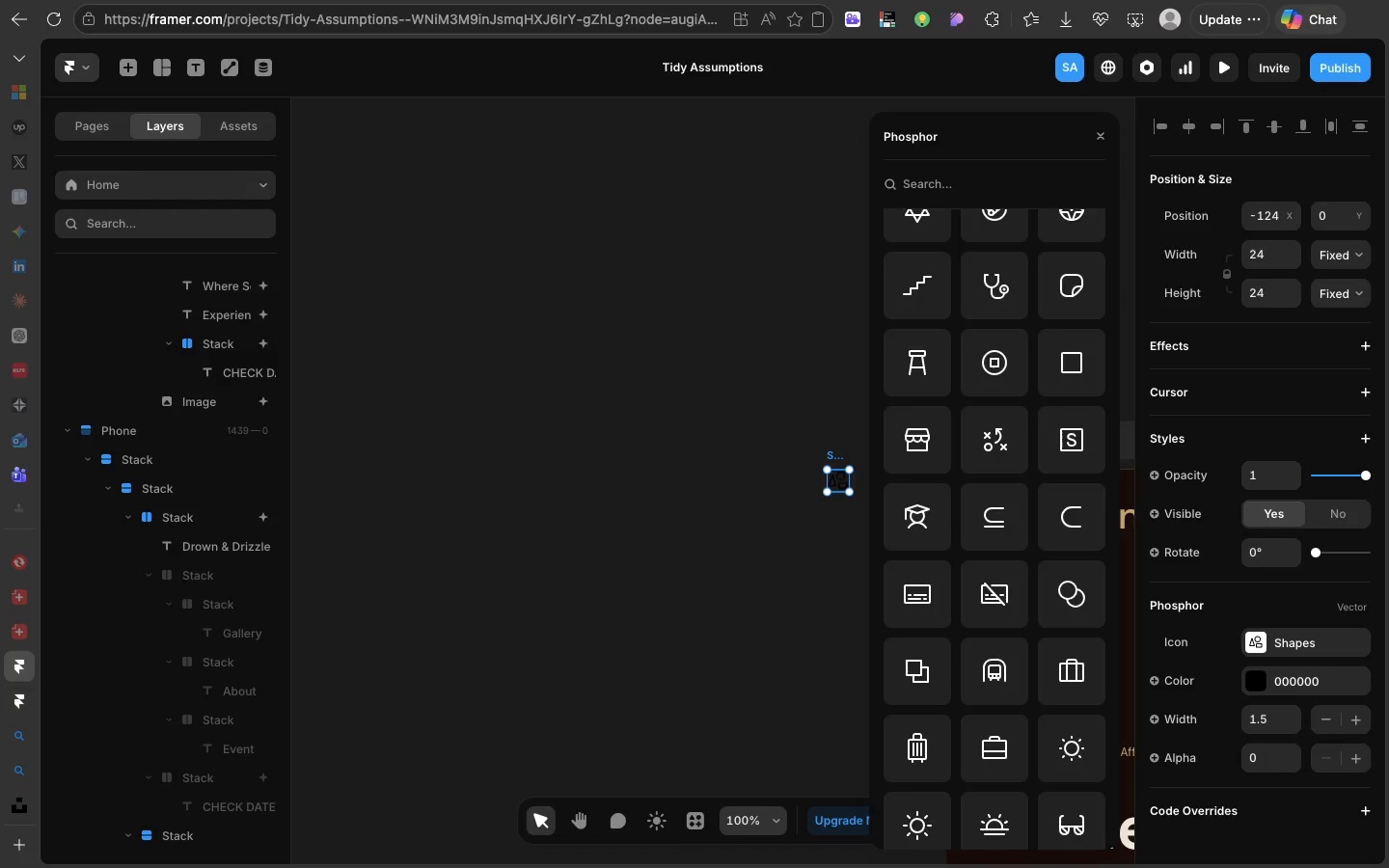 
type(menu)
key(Backspace)
key(Backspace)
key(Backspace)
key(Backspace)
key(Backspace)
 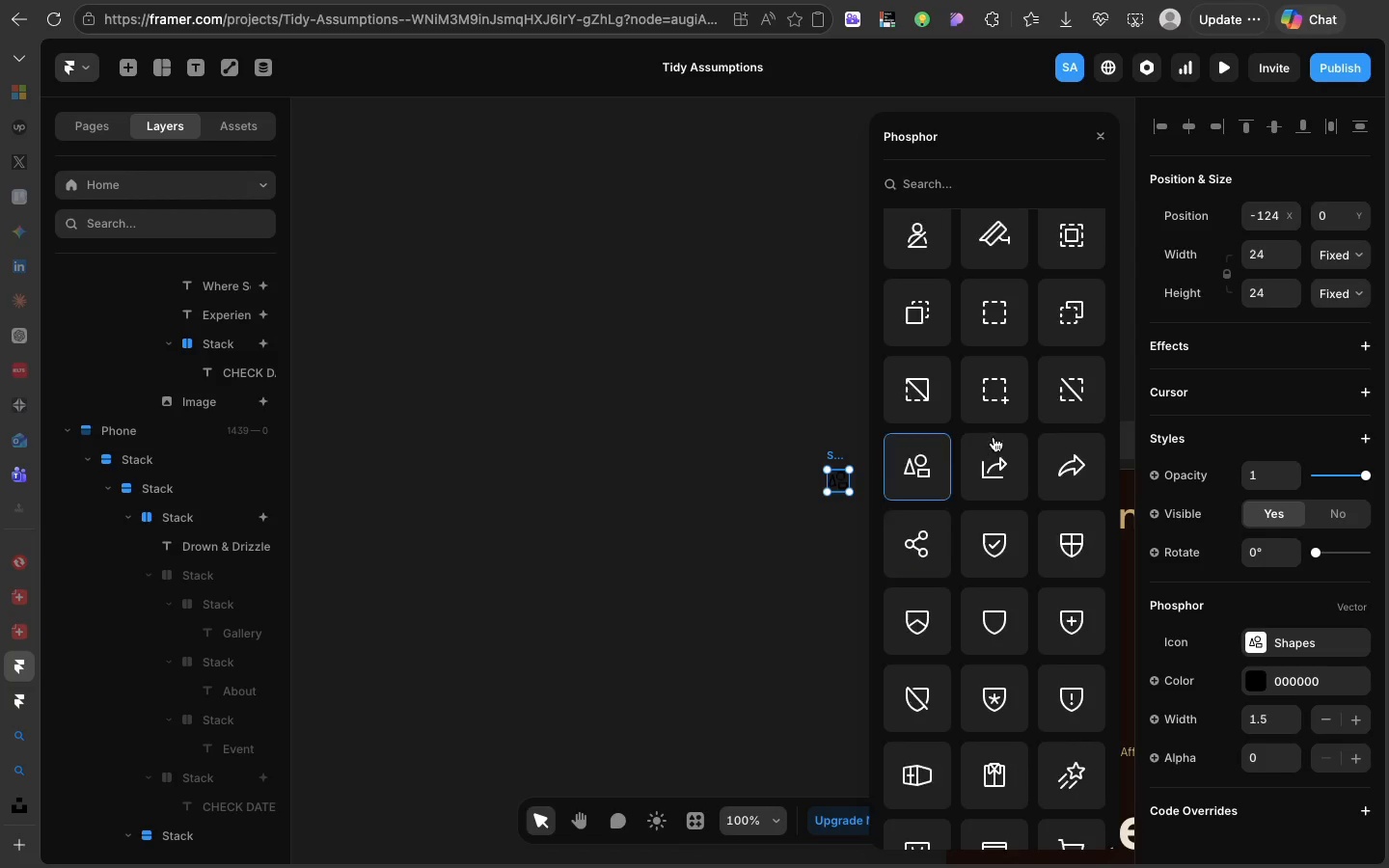 
scroll: coordinate [970, 480], scroll_direction: down, amount: 764.0
 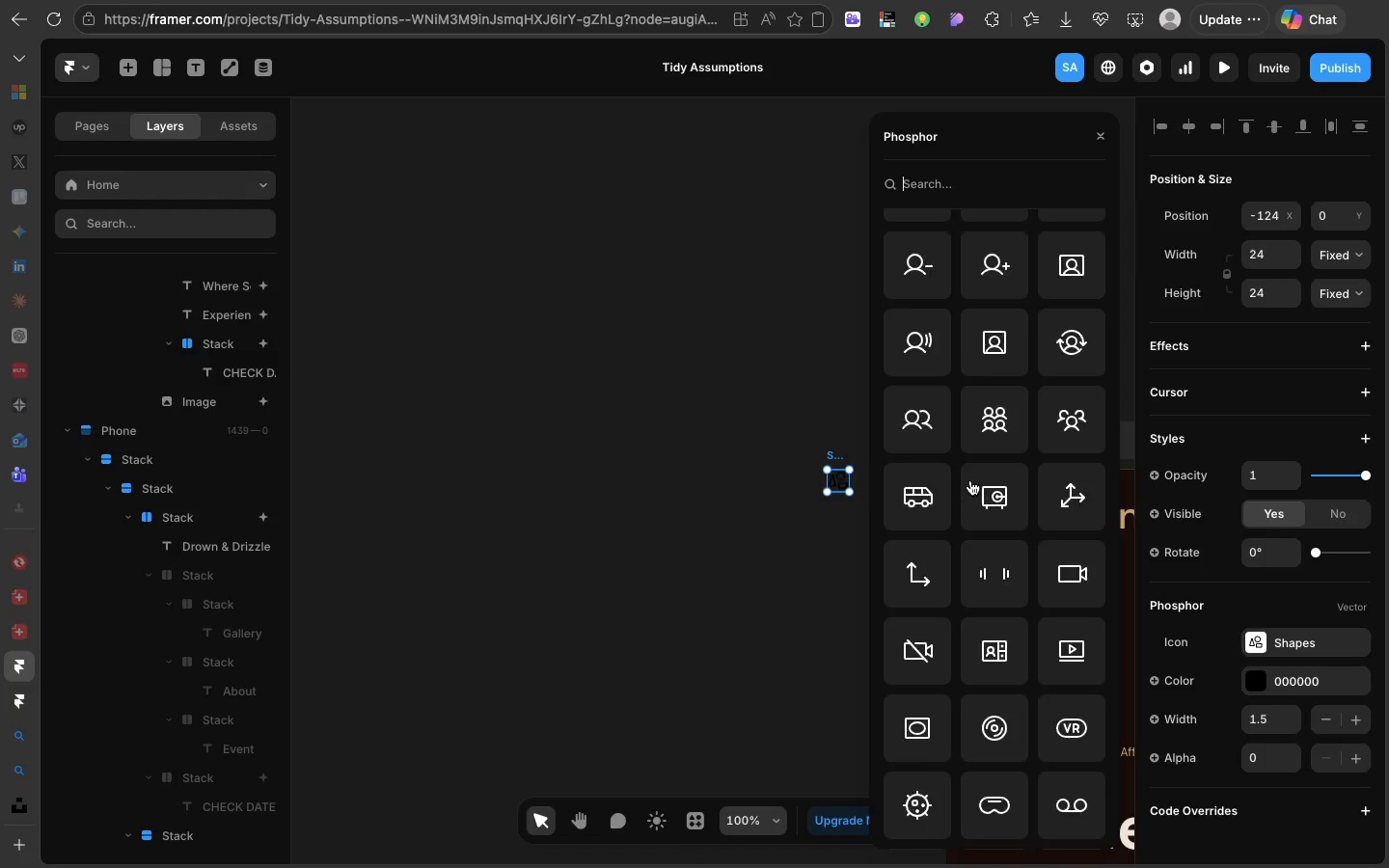 
scroll: coordinate [970, 480], scroll_direction: up, amount: 304.0
 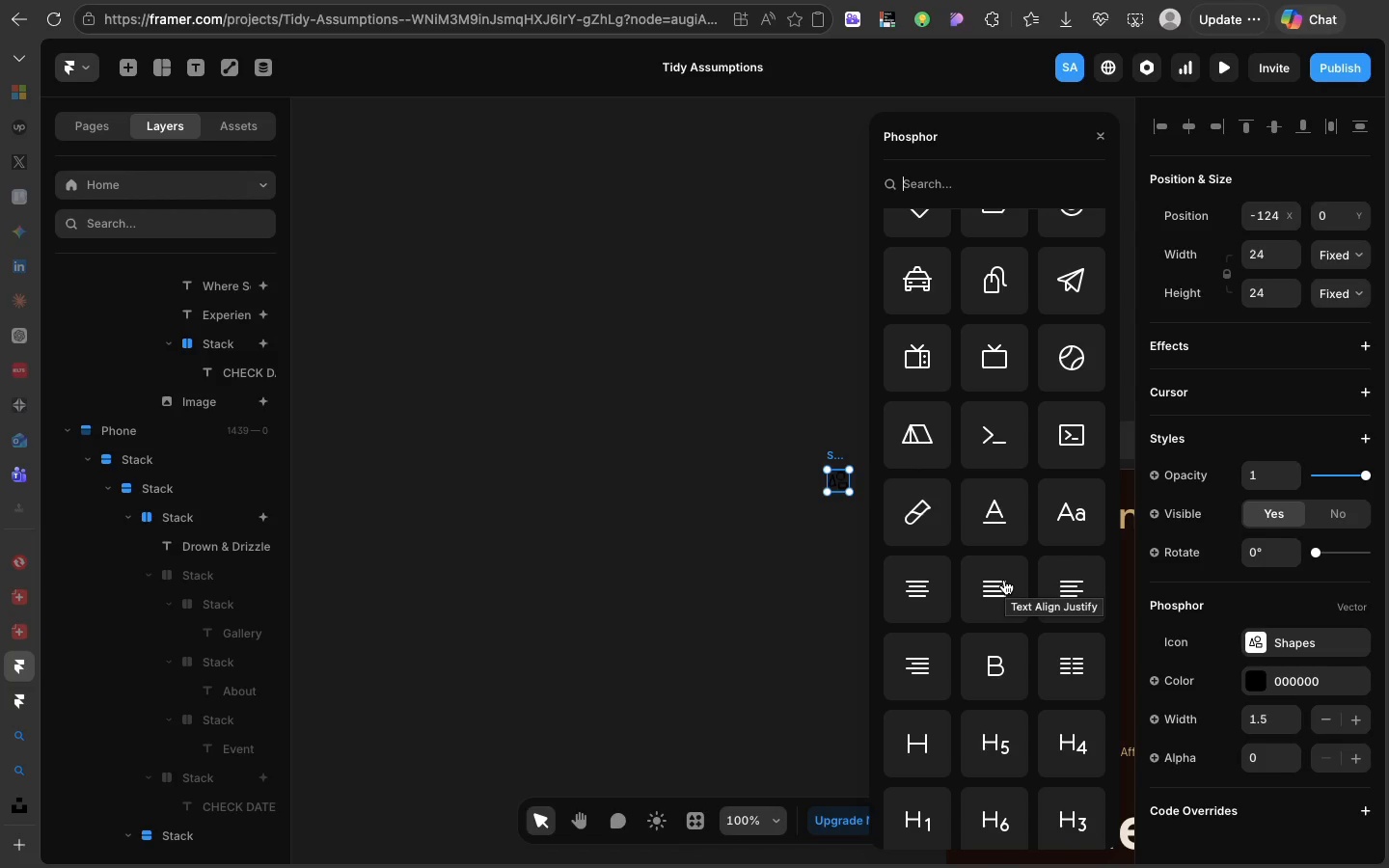 
left_click([1004, 580])
 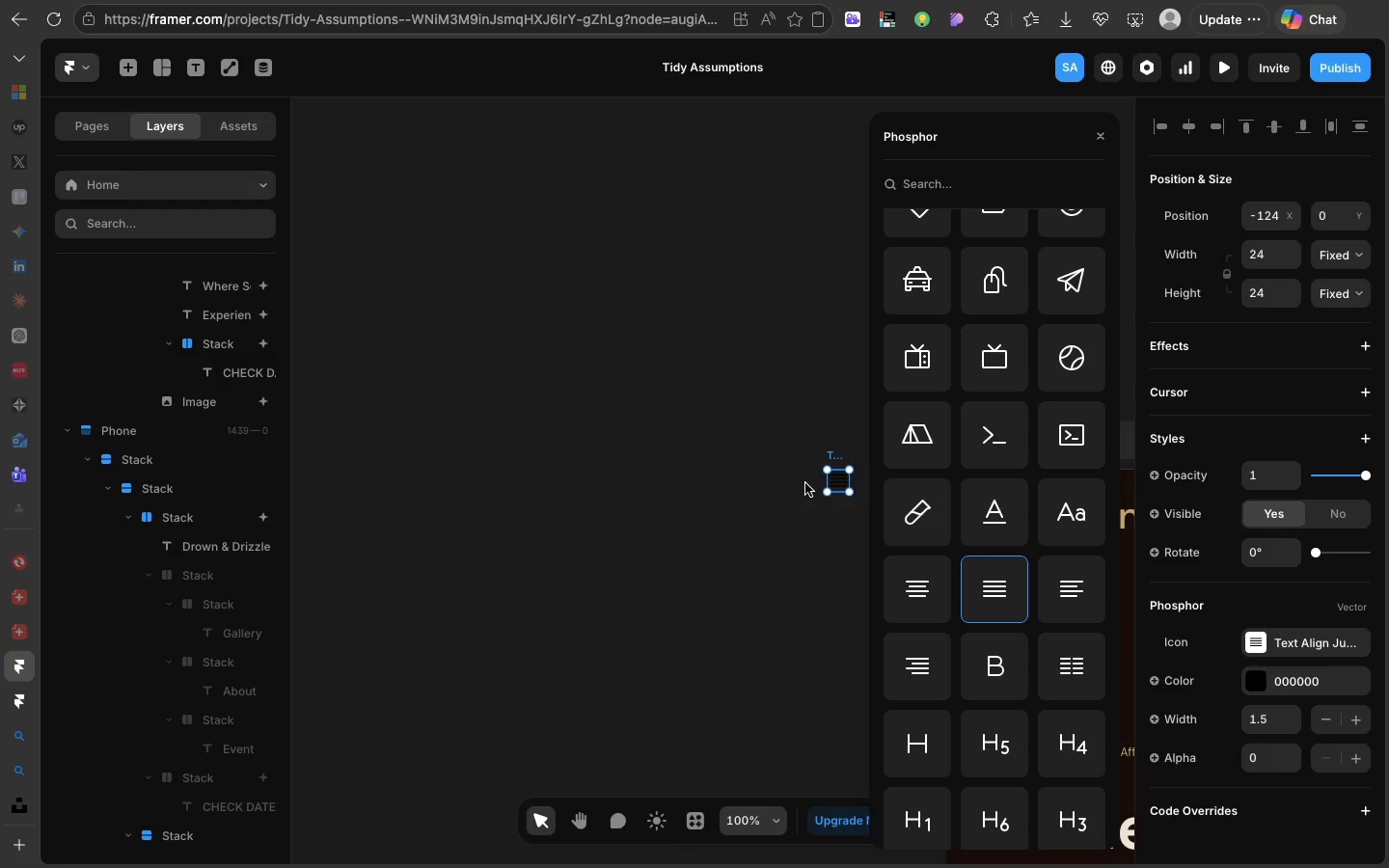 
hold_key(key=CommandLeft, duration=1.04)
 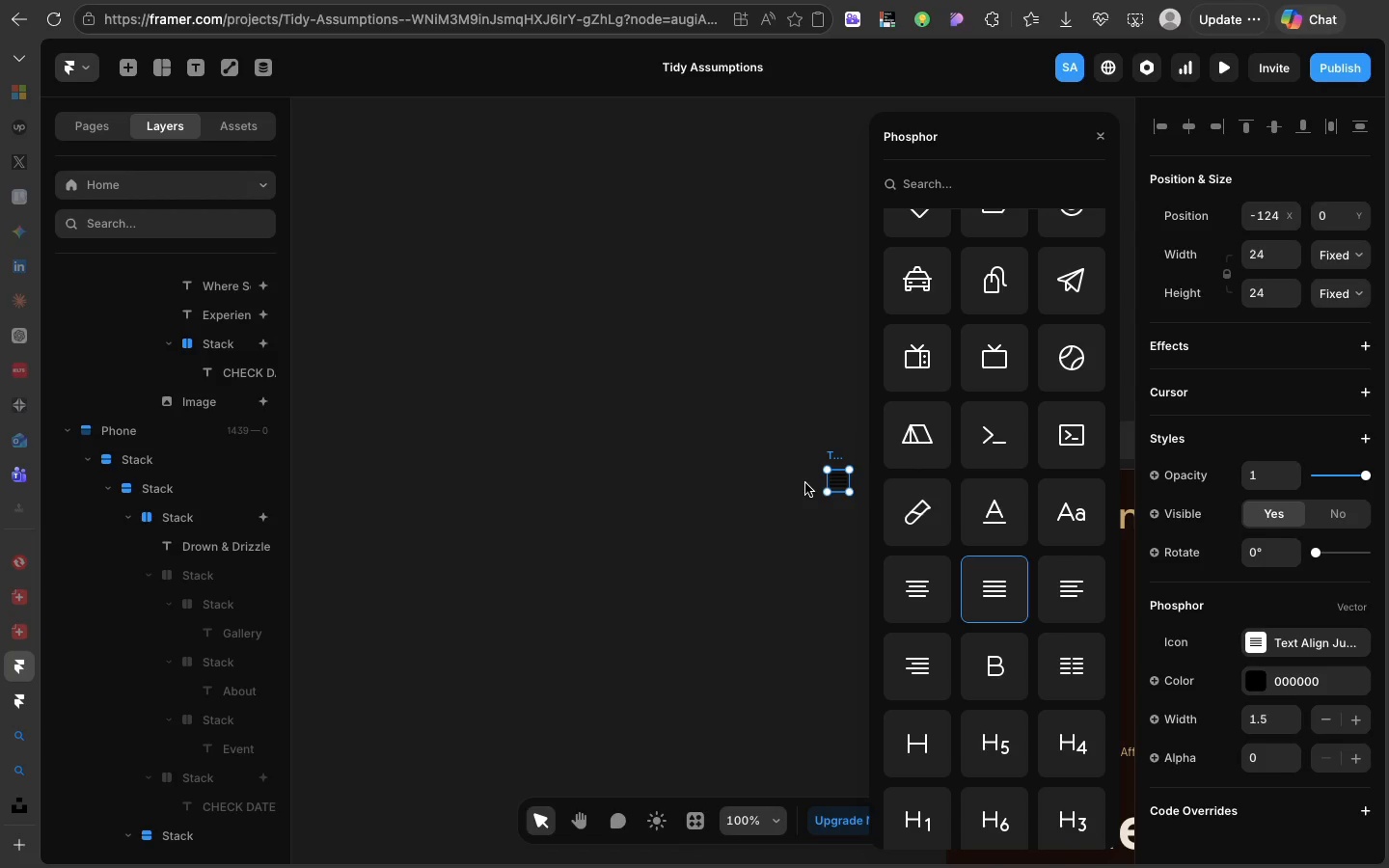 
hold_key(key=V, duration=0.35)
 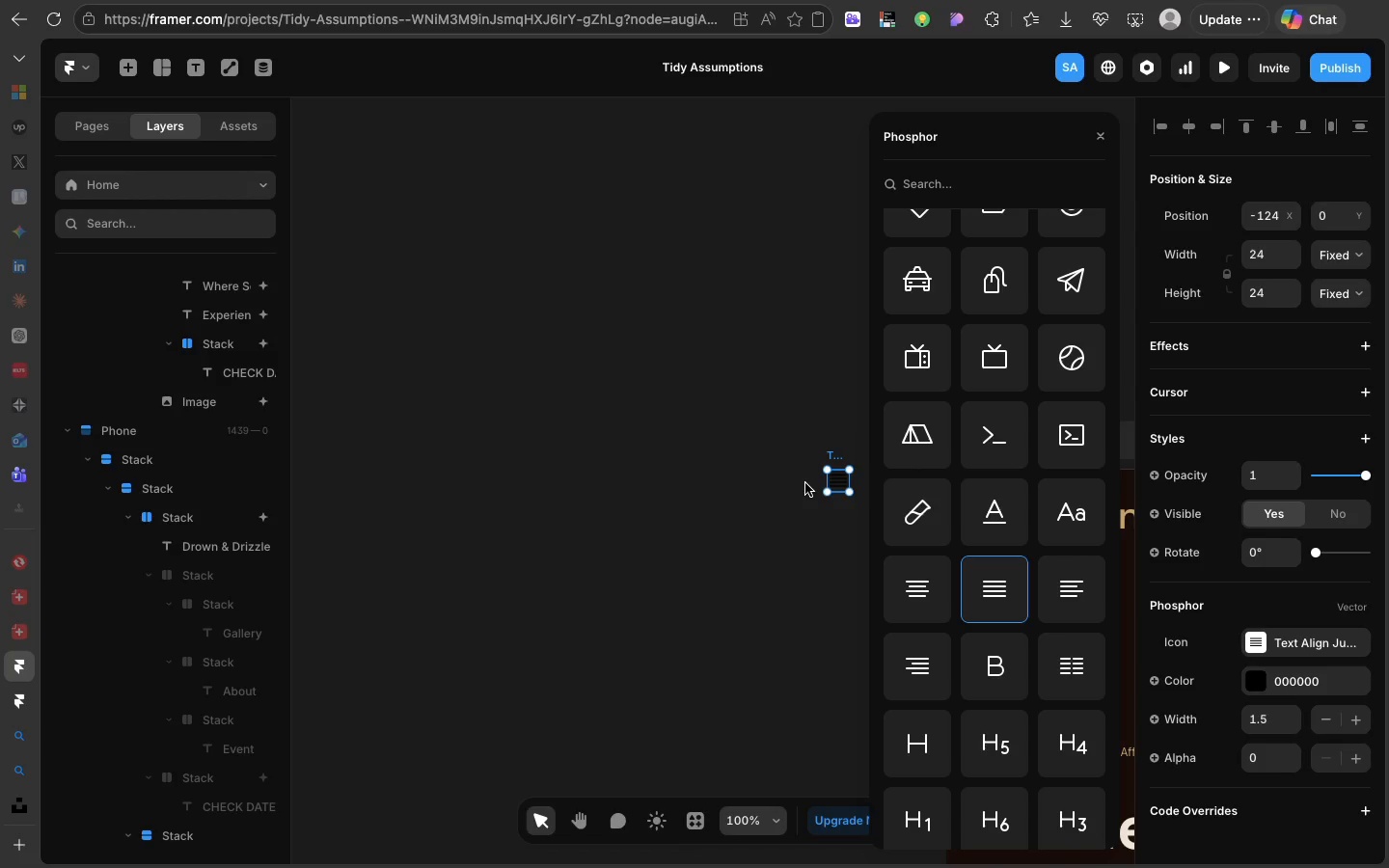 
key(Meta+C)
 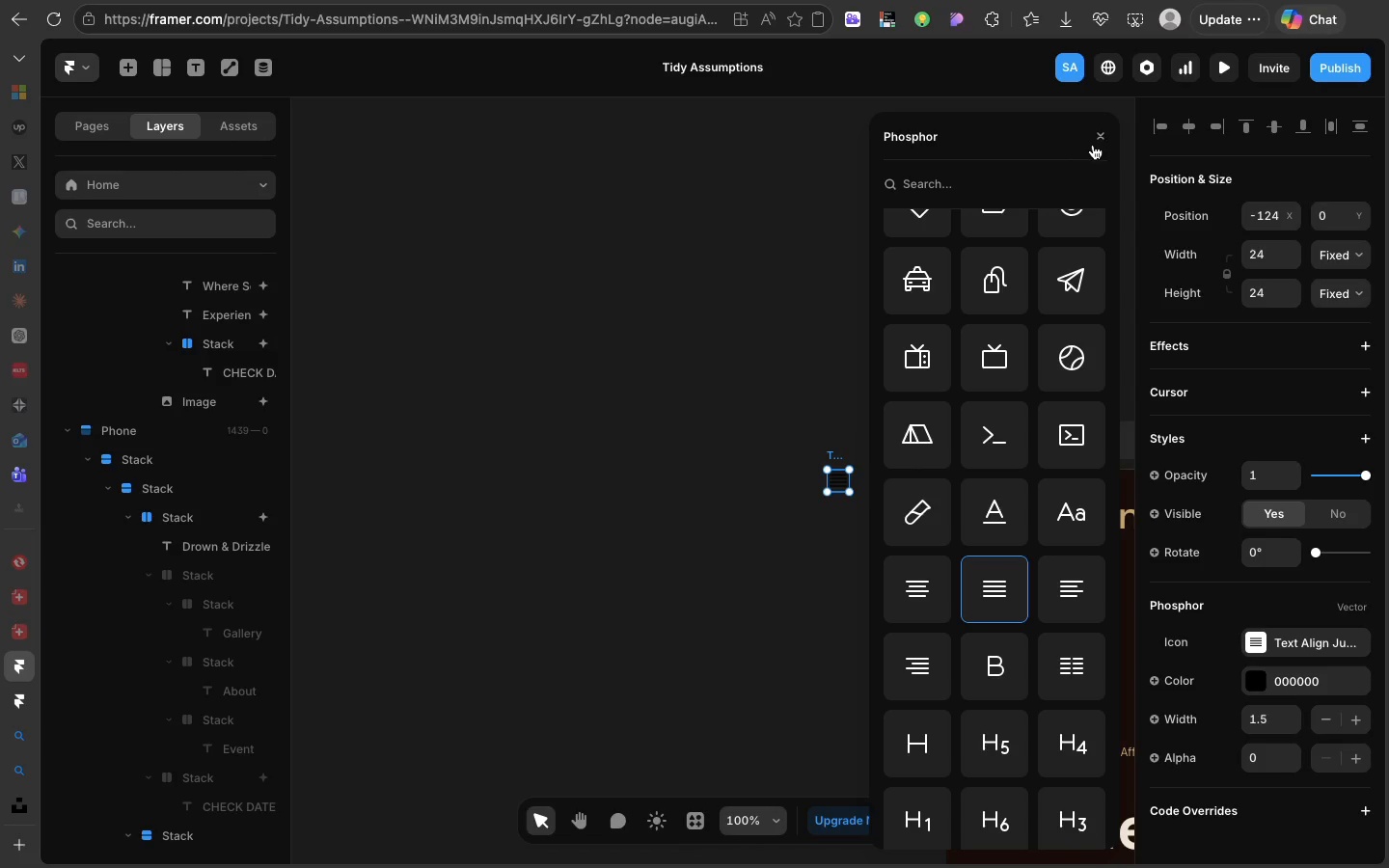 
left_click([1093, 145])
 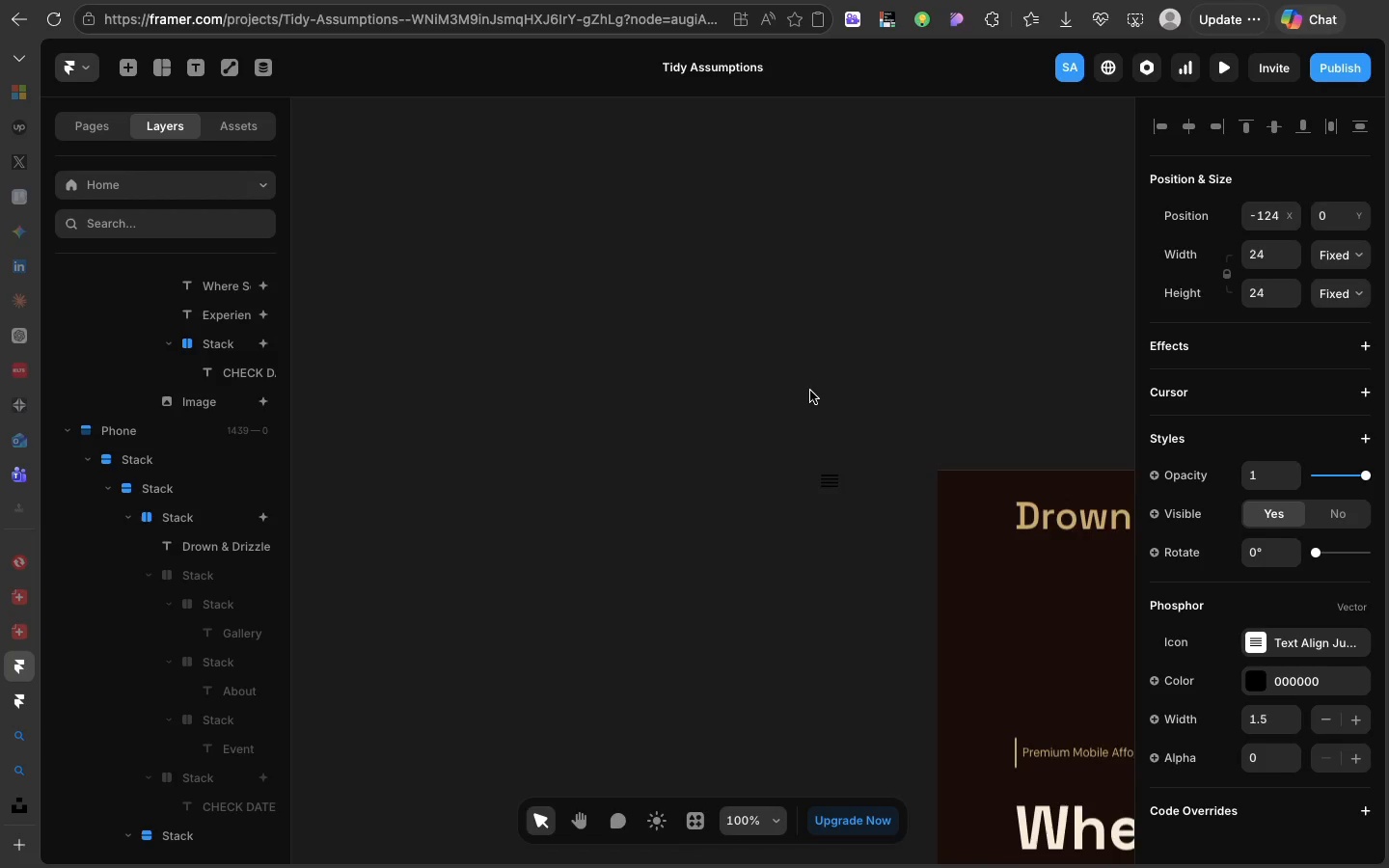 
scroll: coordinate [810, 391], scroll_direction: down, amount: 25.0
 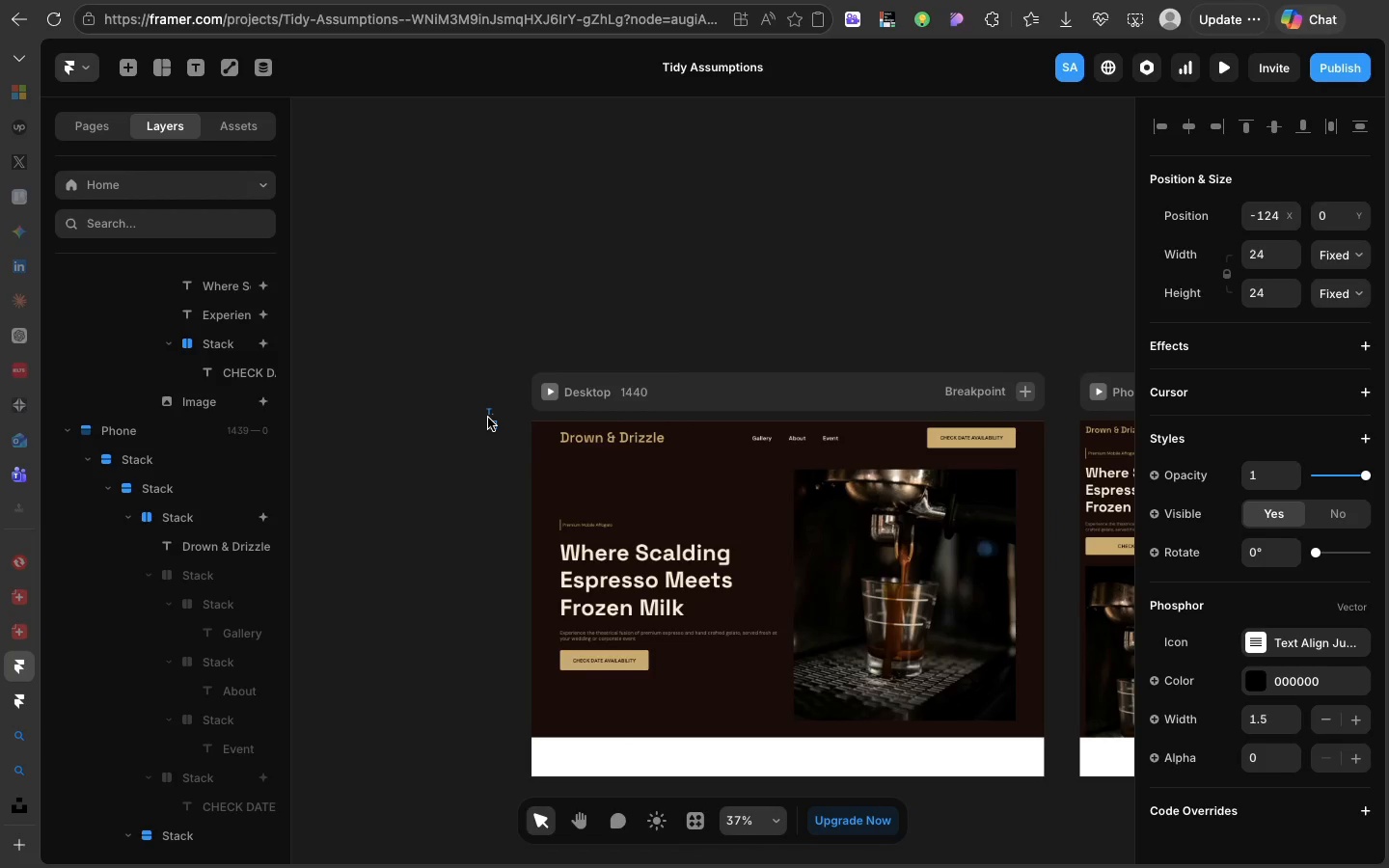 
left_click_drag(start_coordinate=[488, 418], to_coordinate=[1100, 432])
 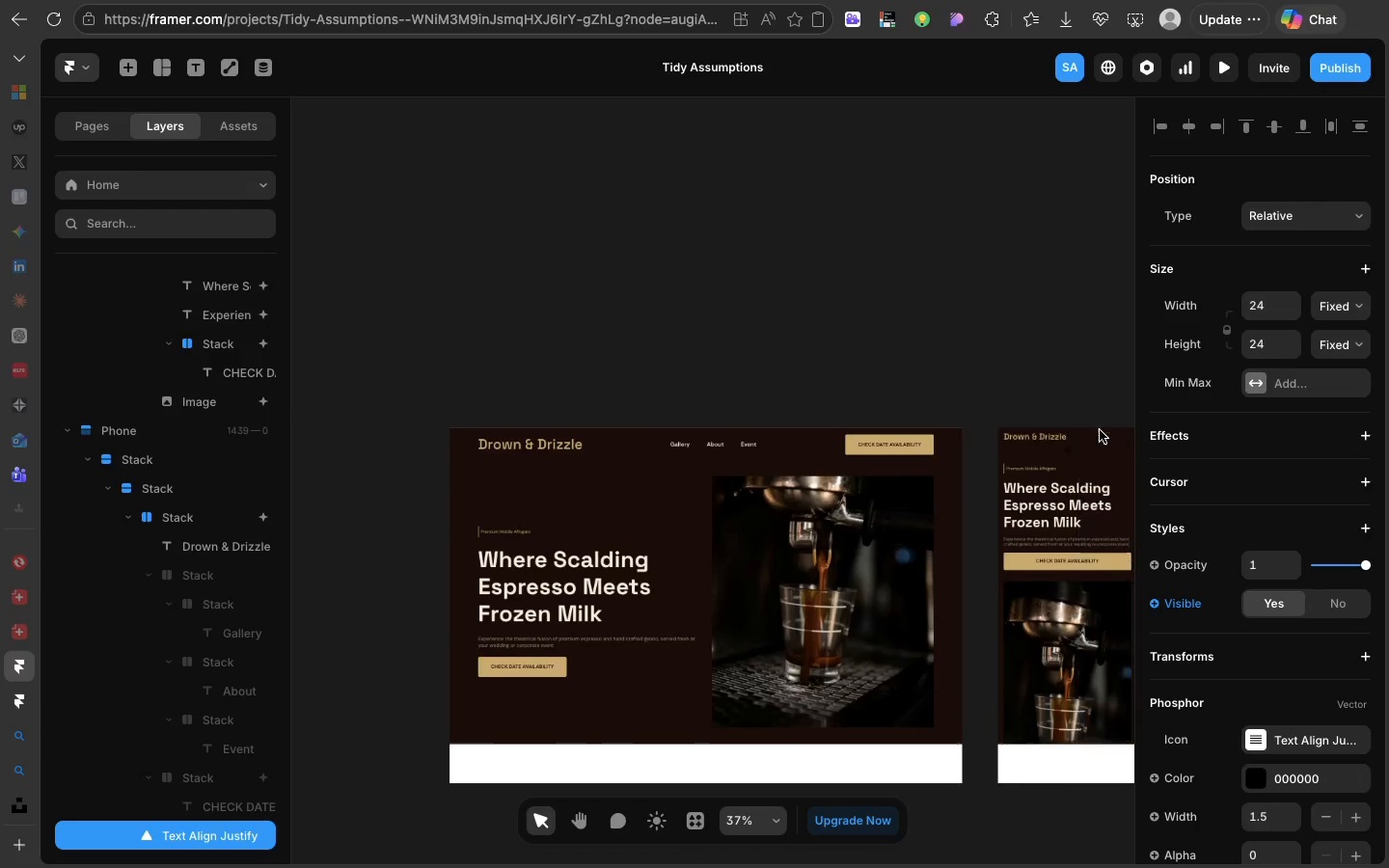 
scroll: coordinate [1100, 430], scroll_direction: down, amount: 7.0
 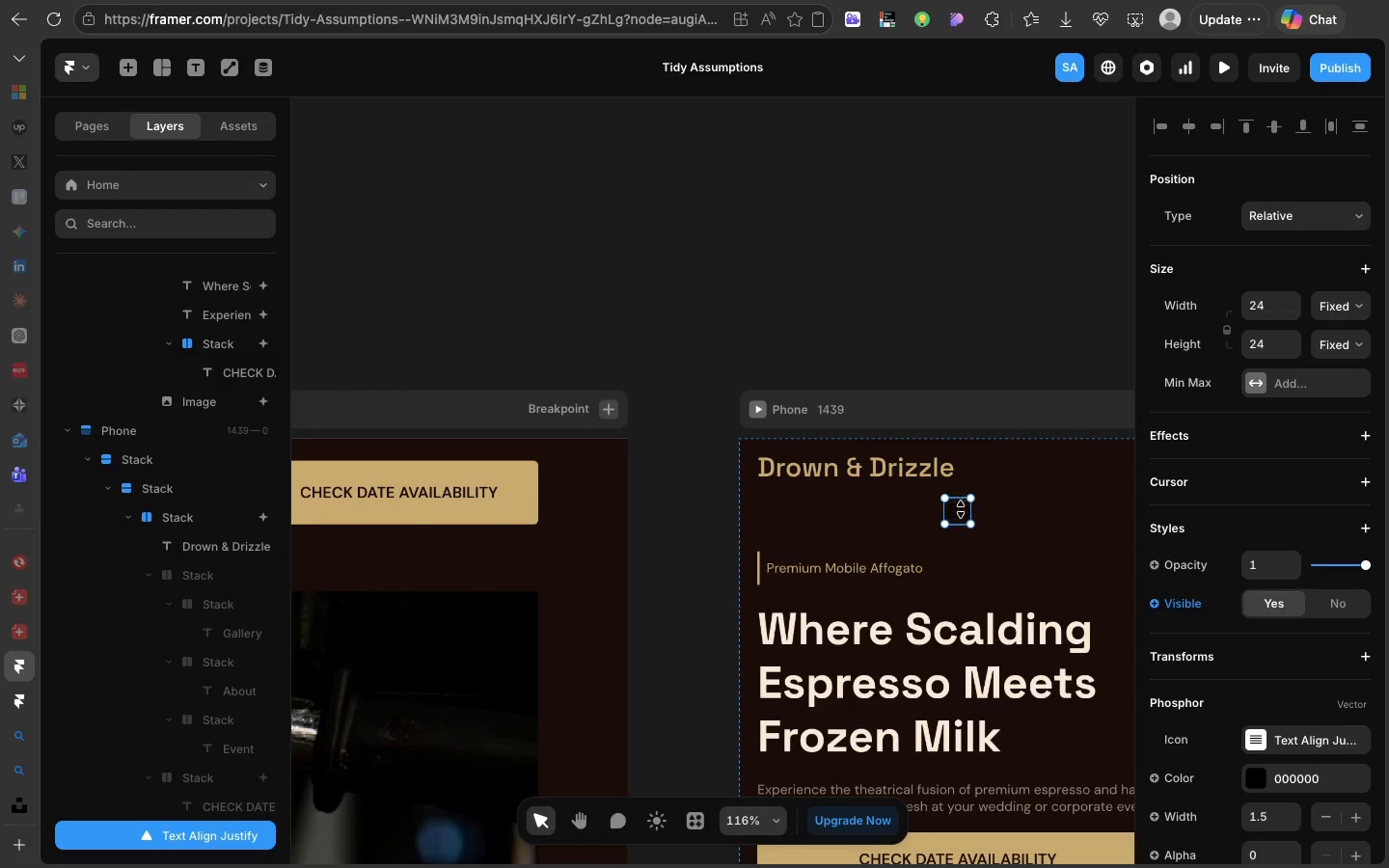 
left_click_drag(start_coordinate=[960, 513], to_coordinate=[978, 466])
 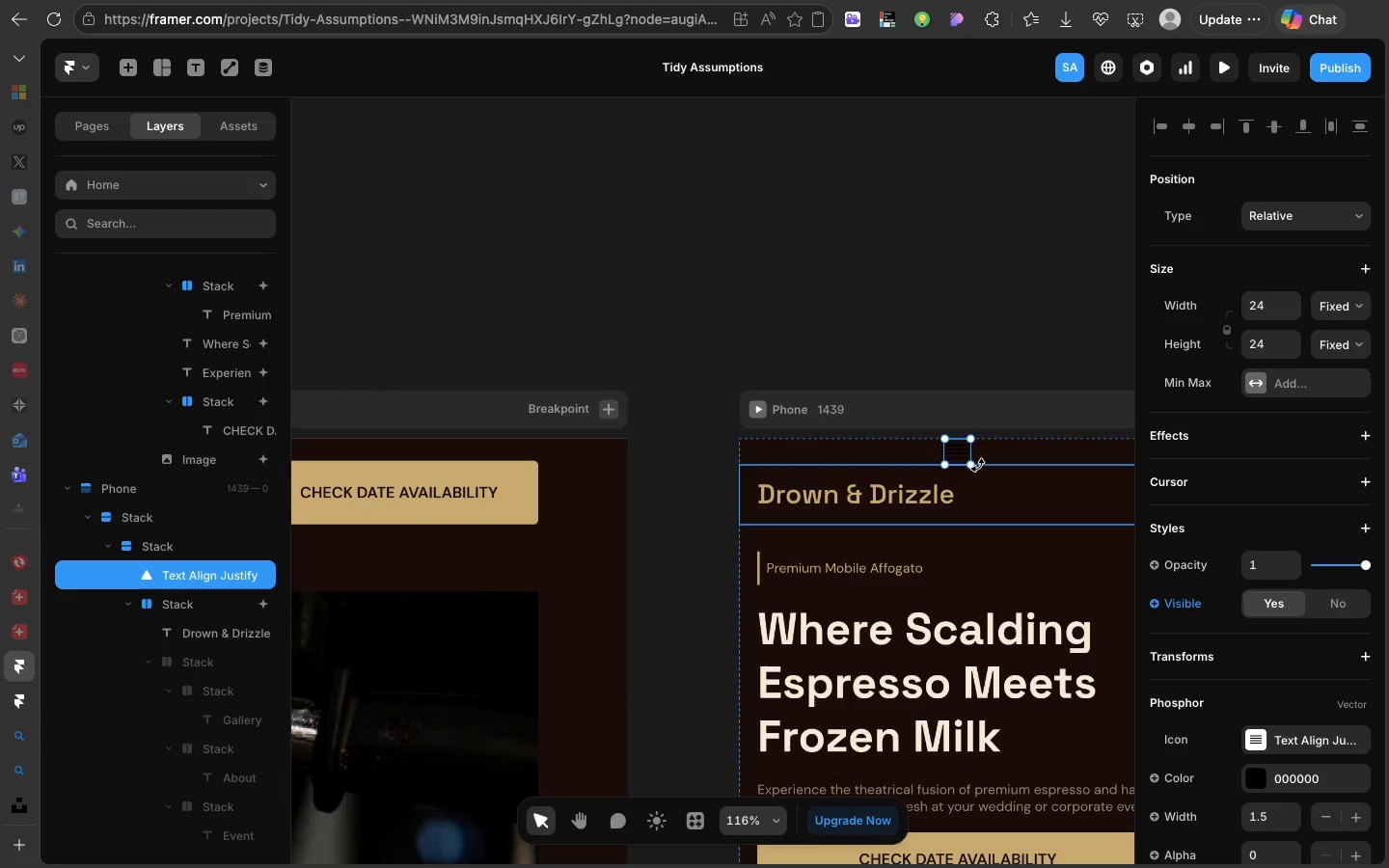 
key(Meta+C)
 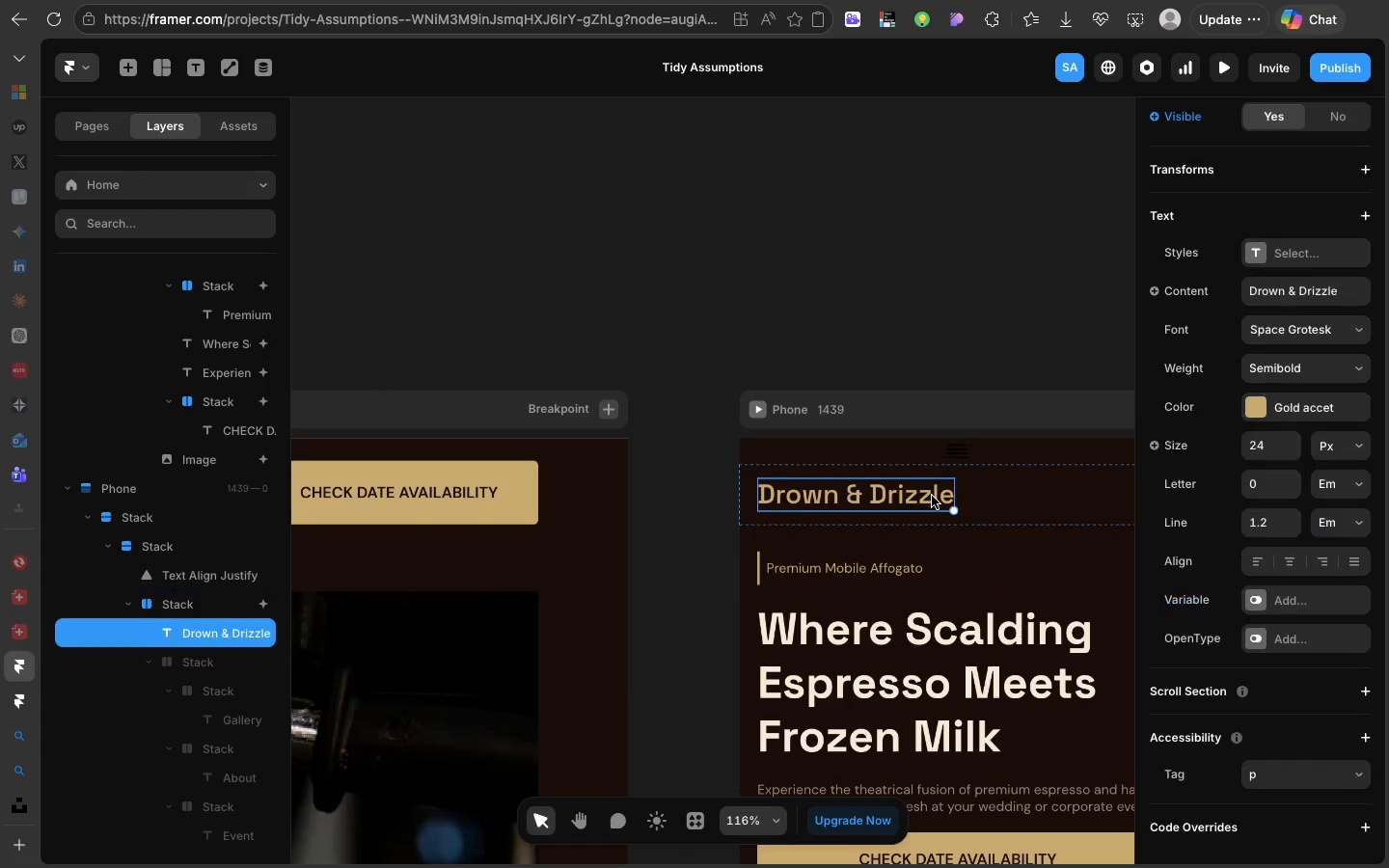 
left_click([932, 496])
 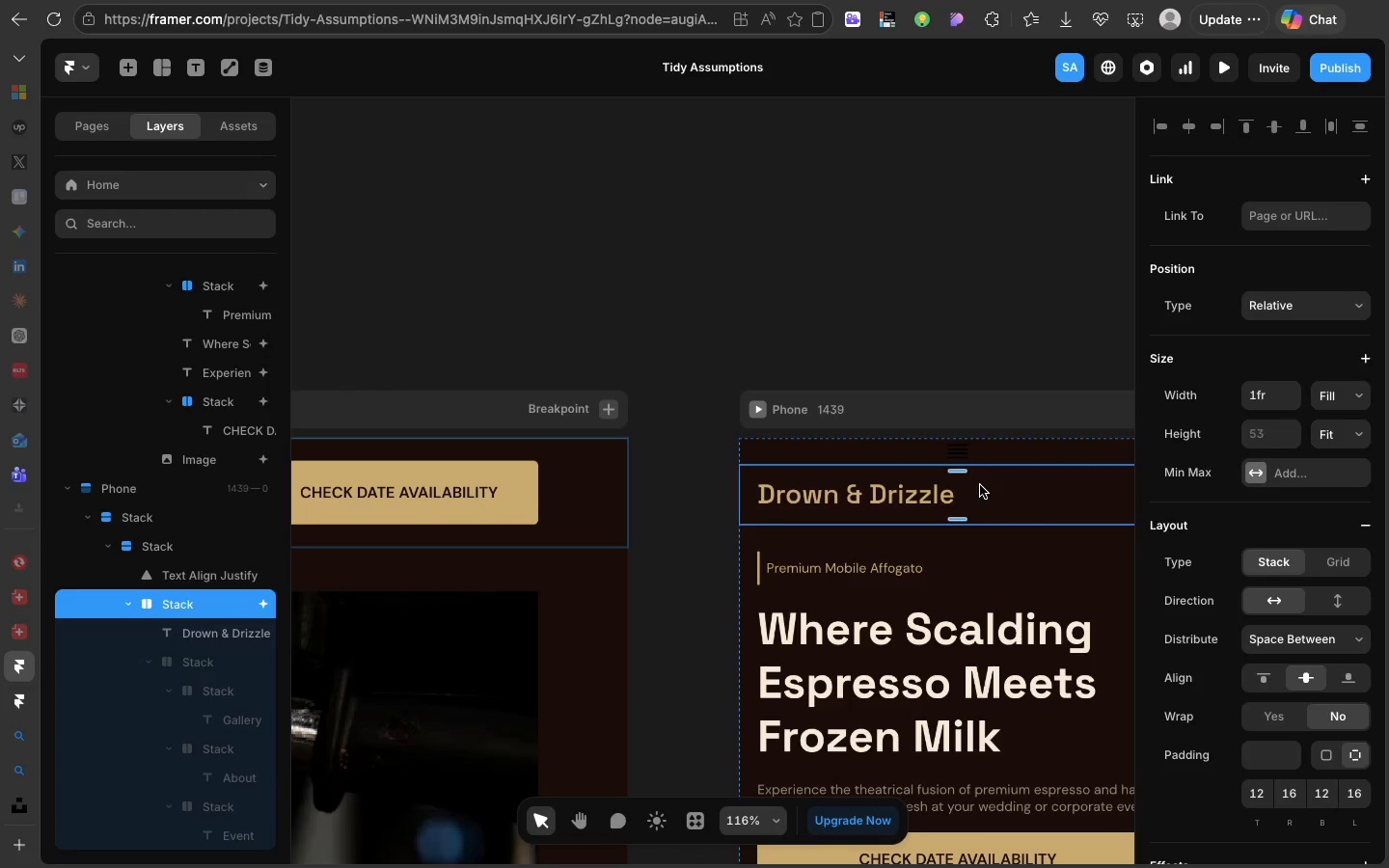 
left_click([980, 485])
 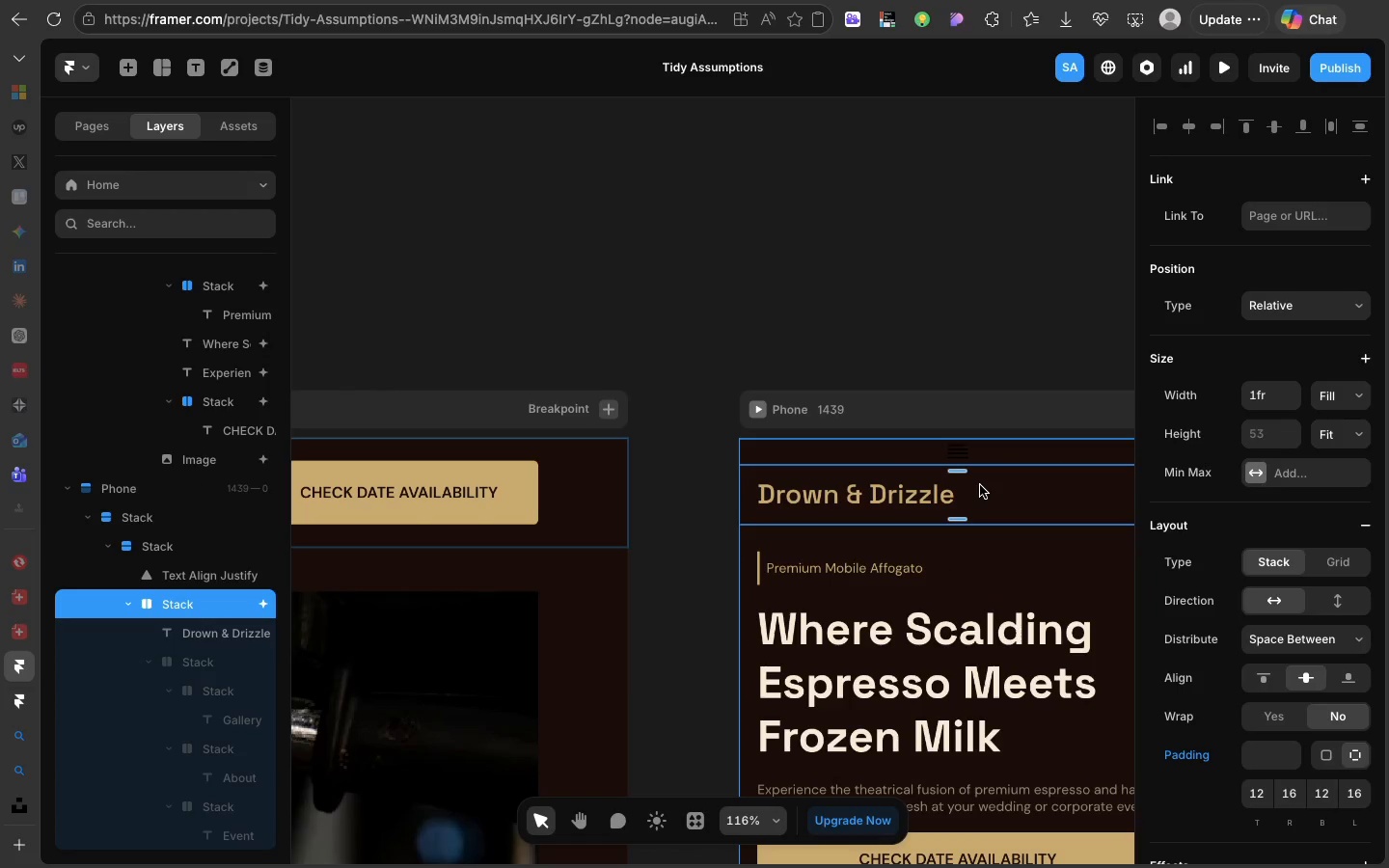 
key(Meta+V)
 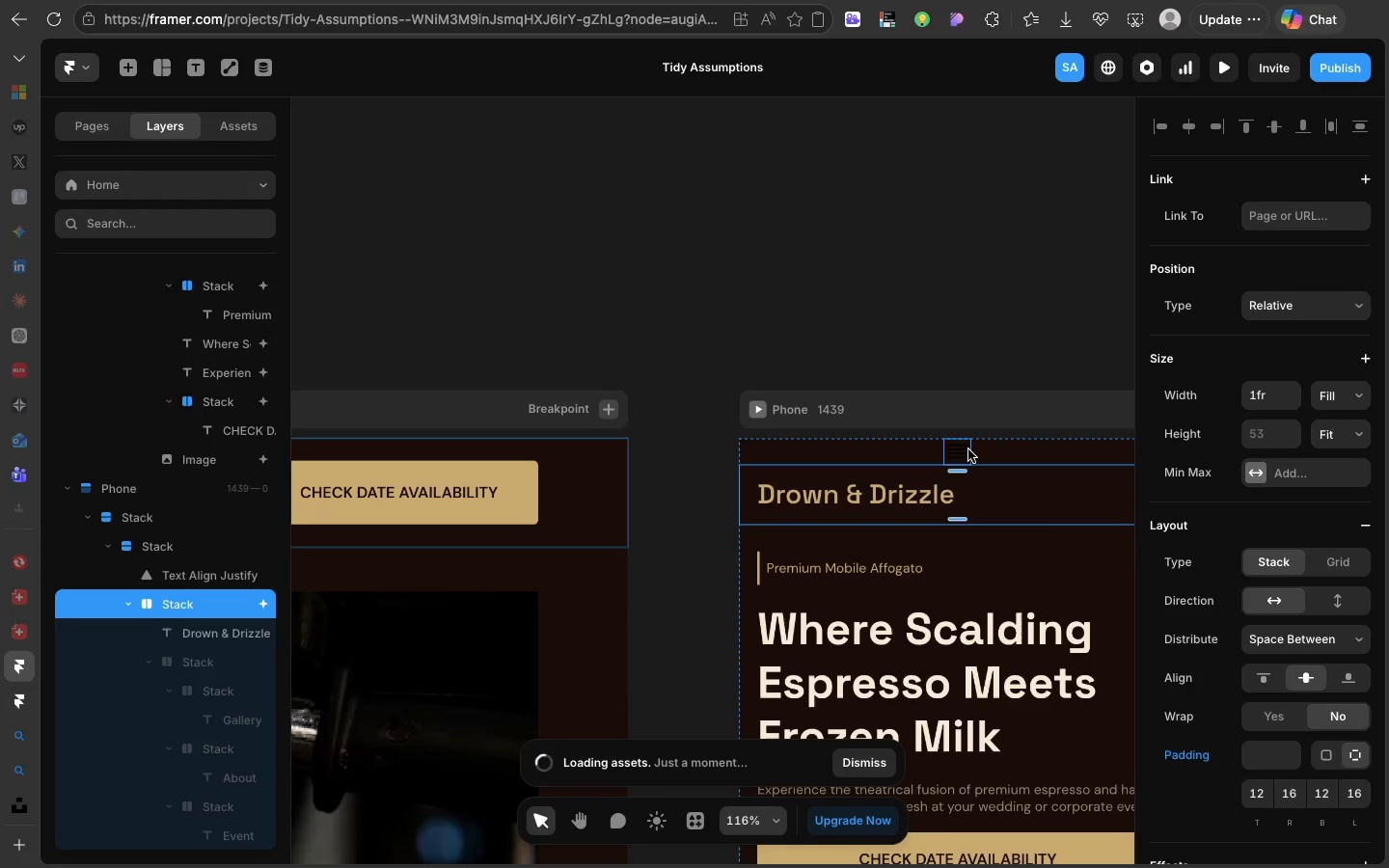 
left_click([968, 449])
 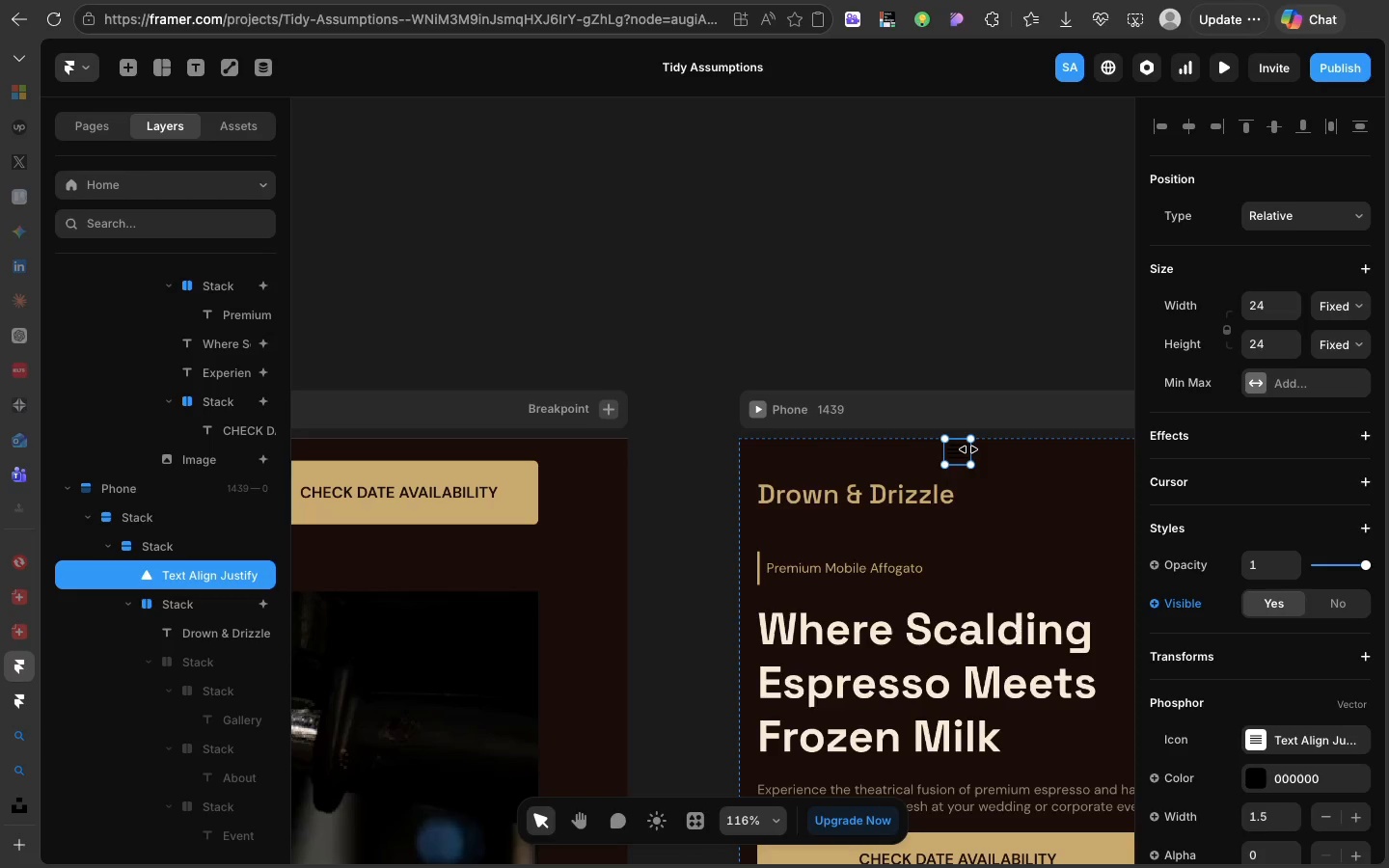 
wait(15.5)
 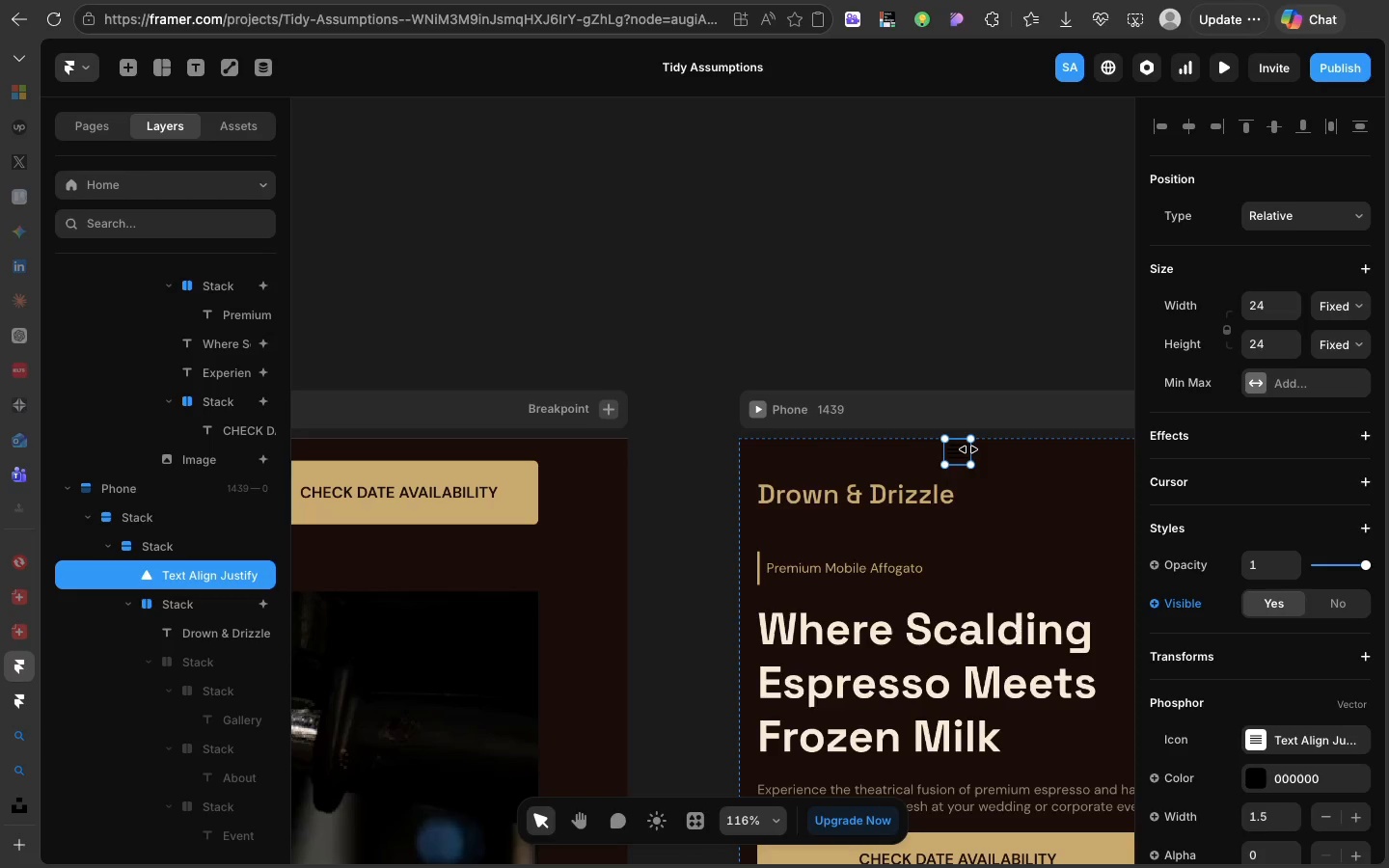 
left_click([959, 460])
 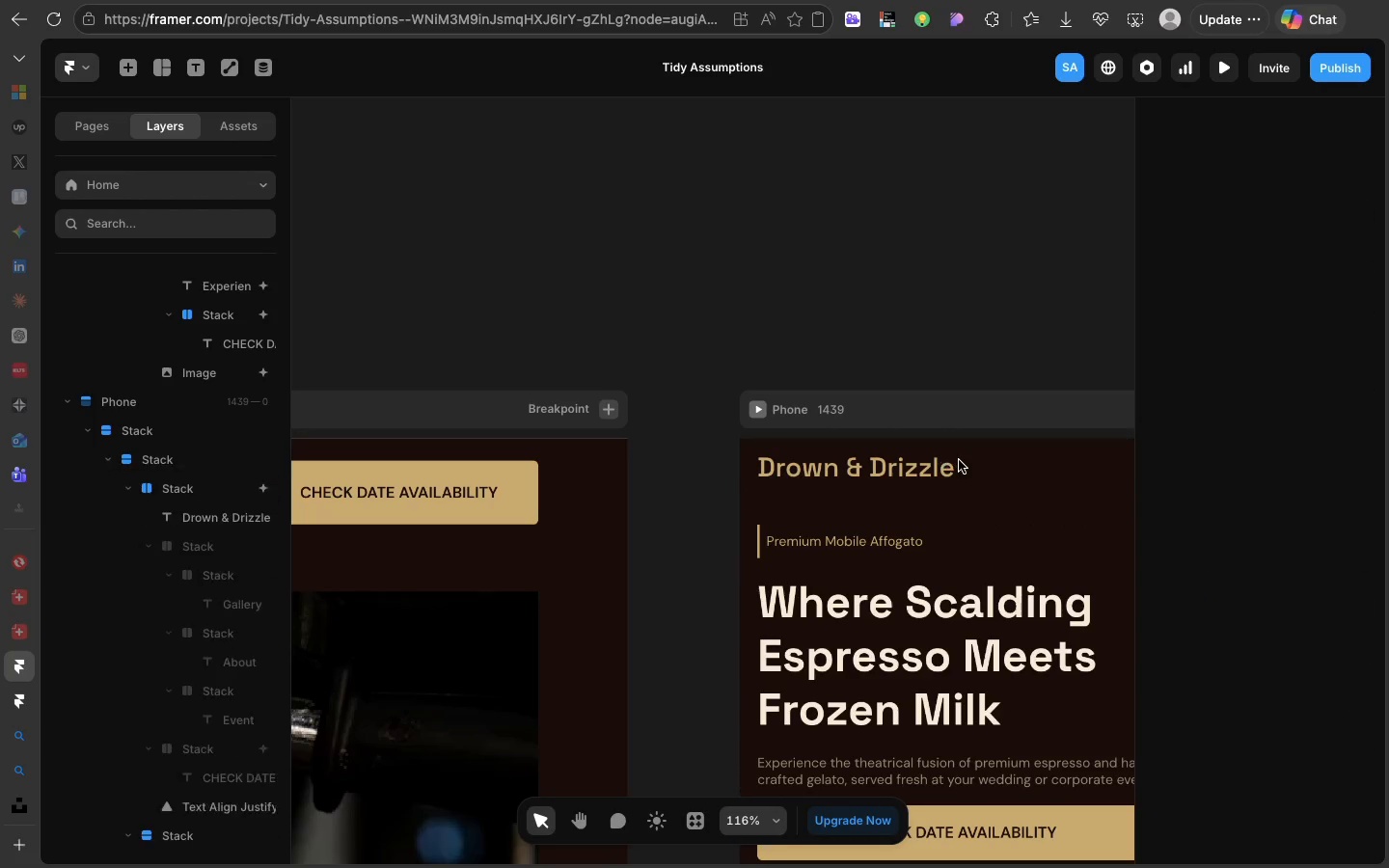 
key(Backspace)
 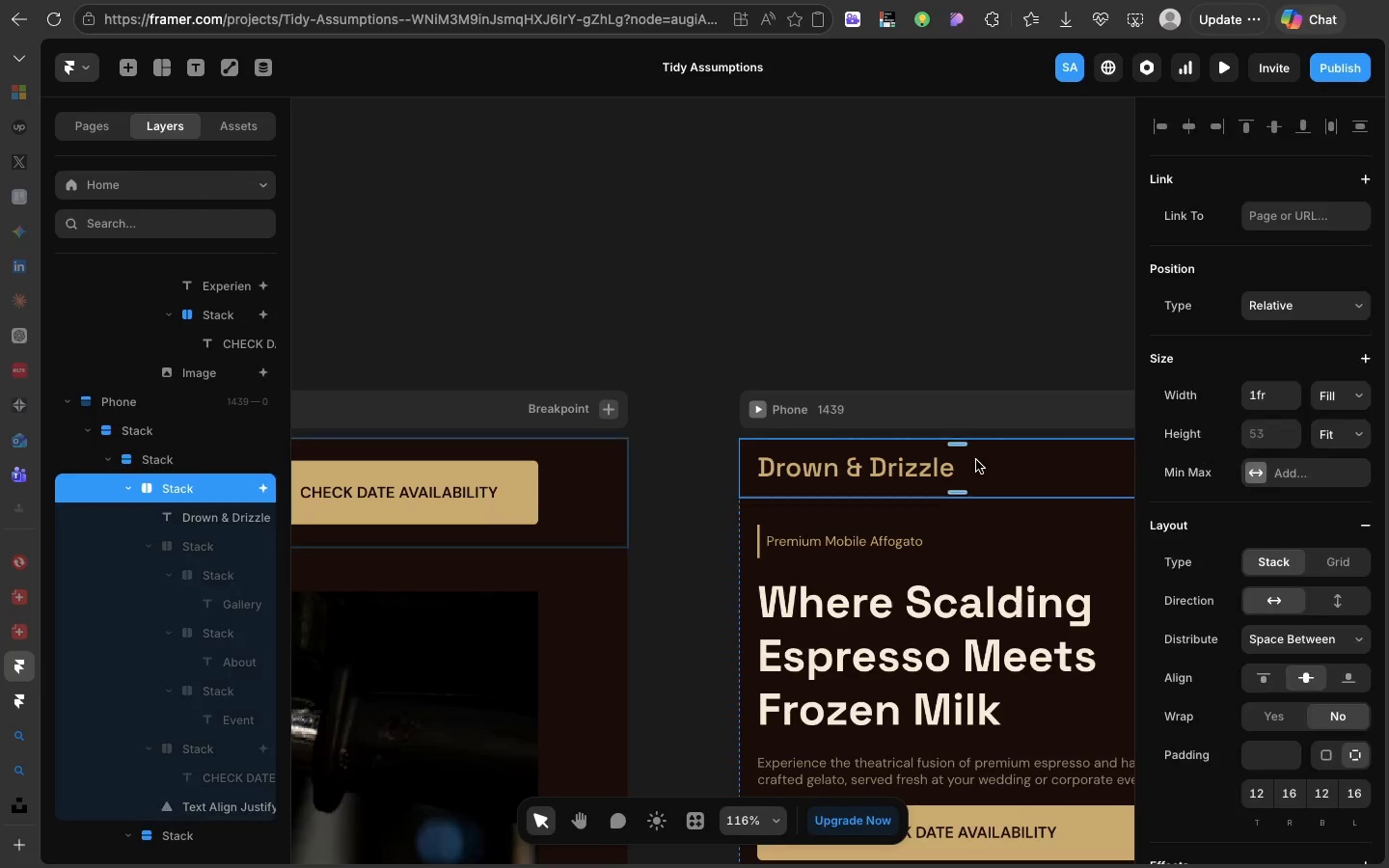 
left_click([976, 460])
 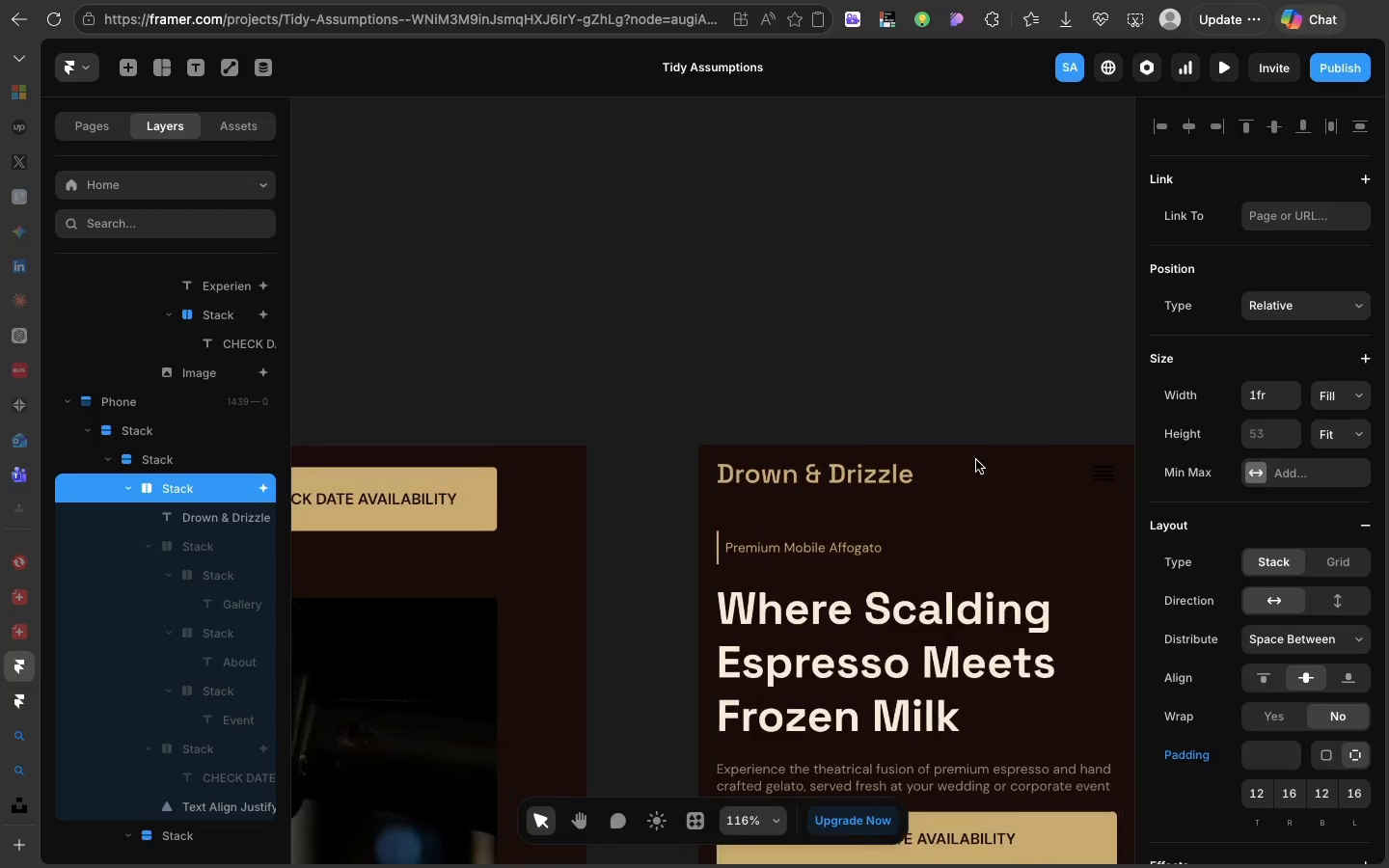 
scroll: coordinate [976, 460], scroll_direction: down, amount: 24.0
 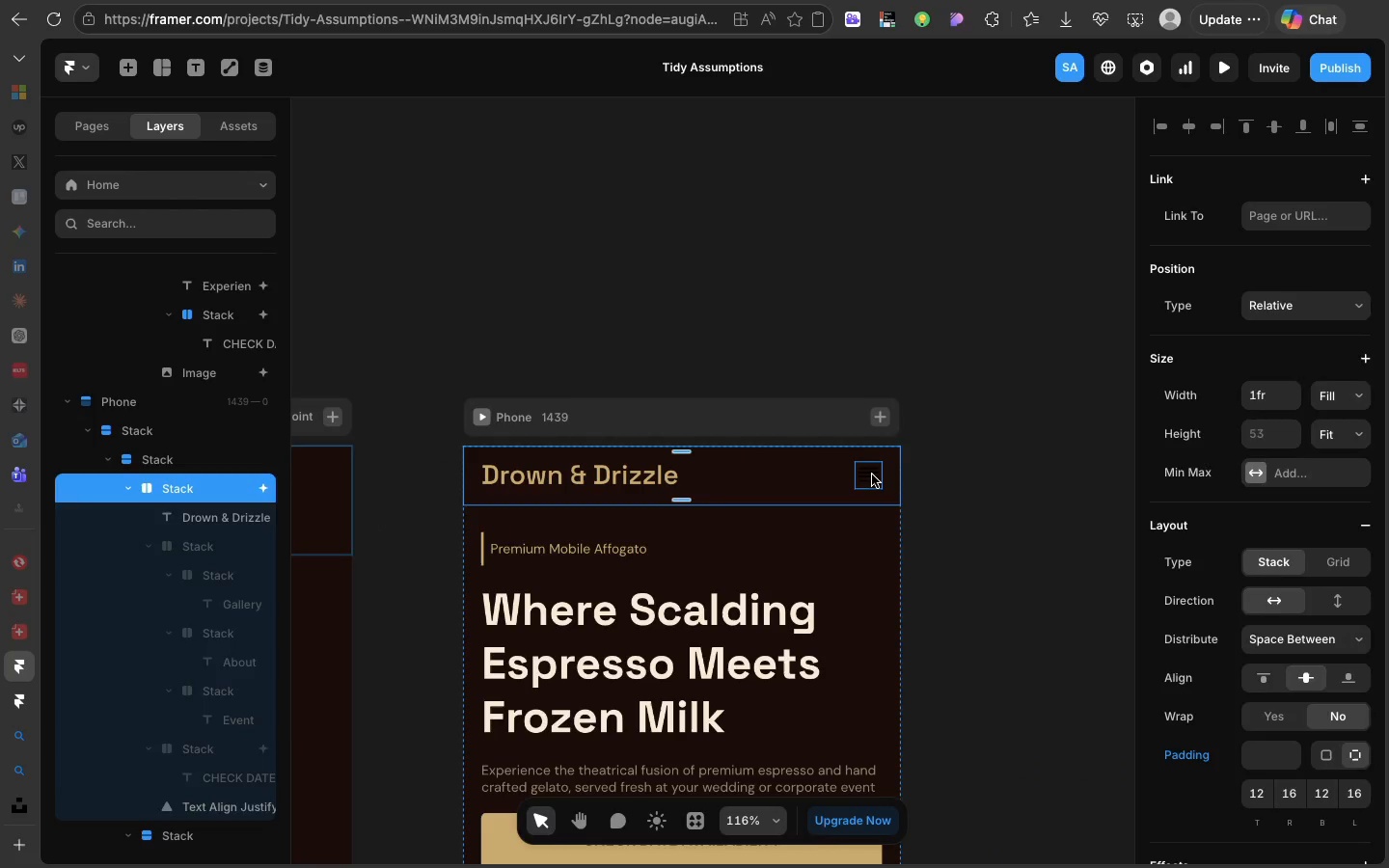 
left_click([872, 475])
 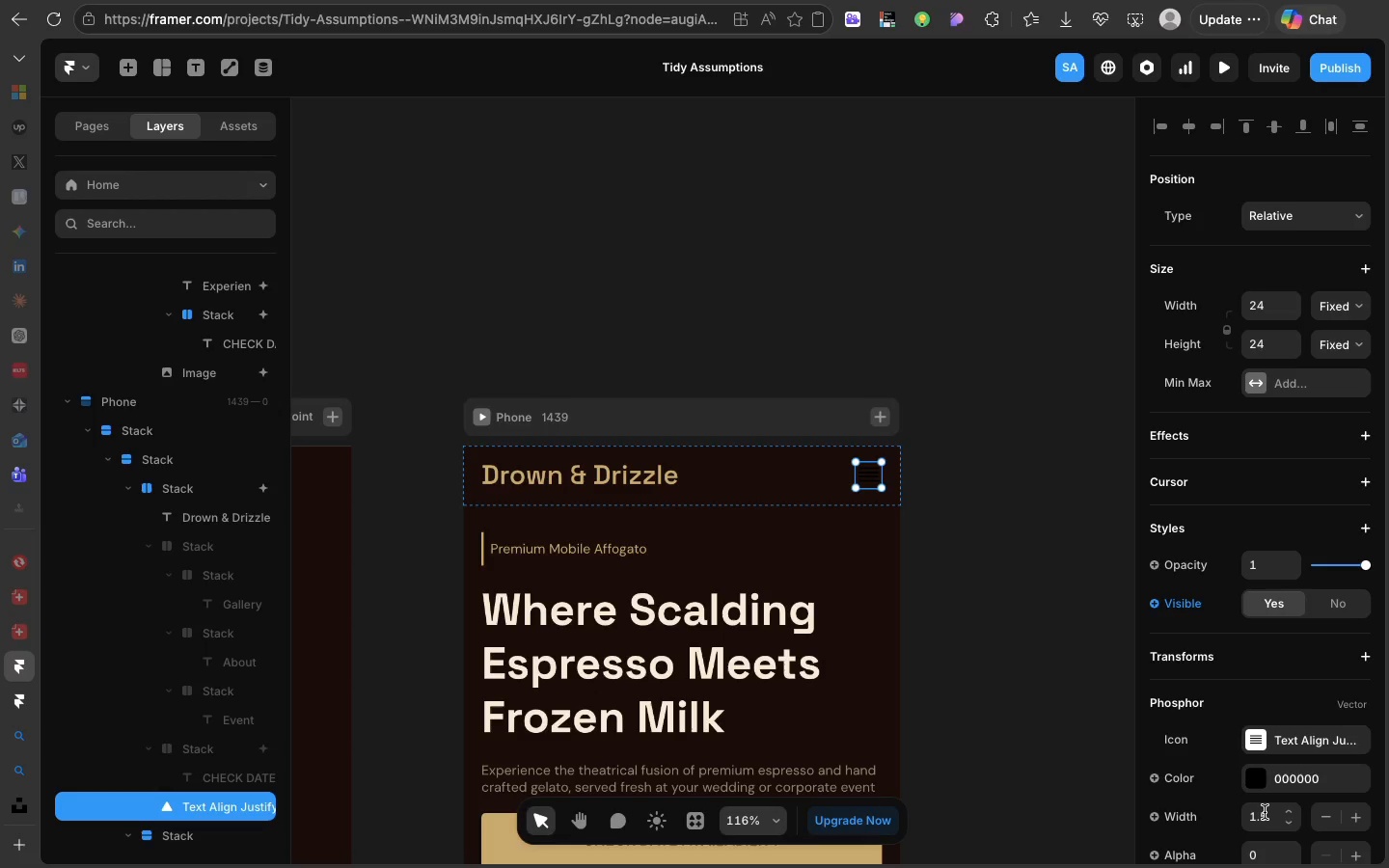 
left_click([1265, 812])
 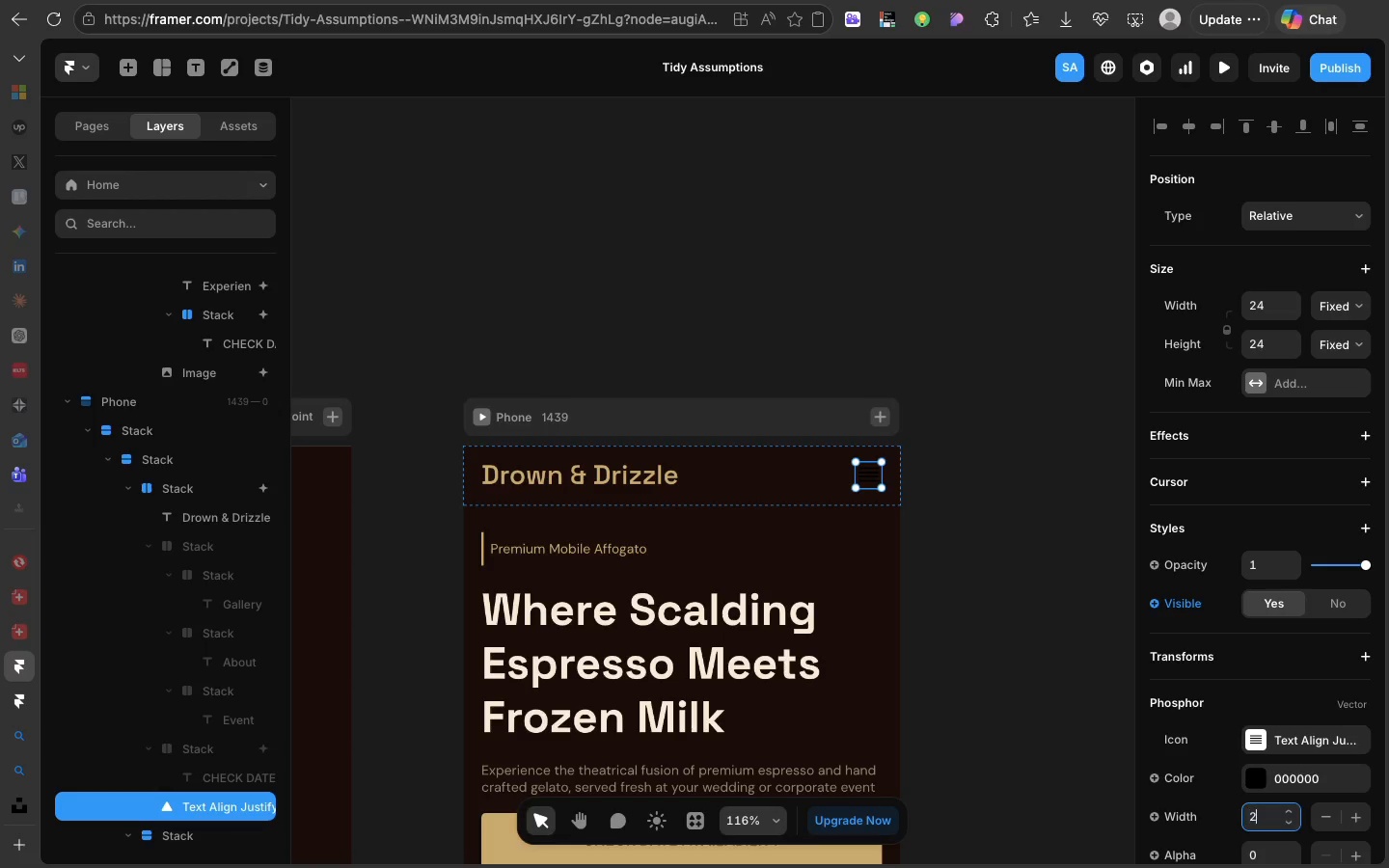 
key(2)
 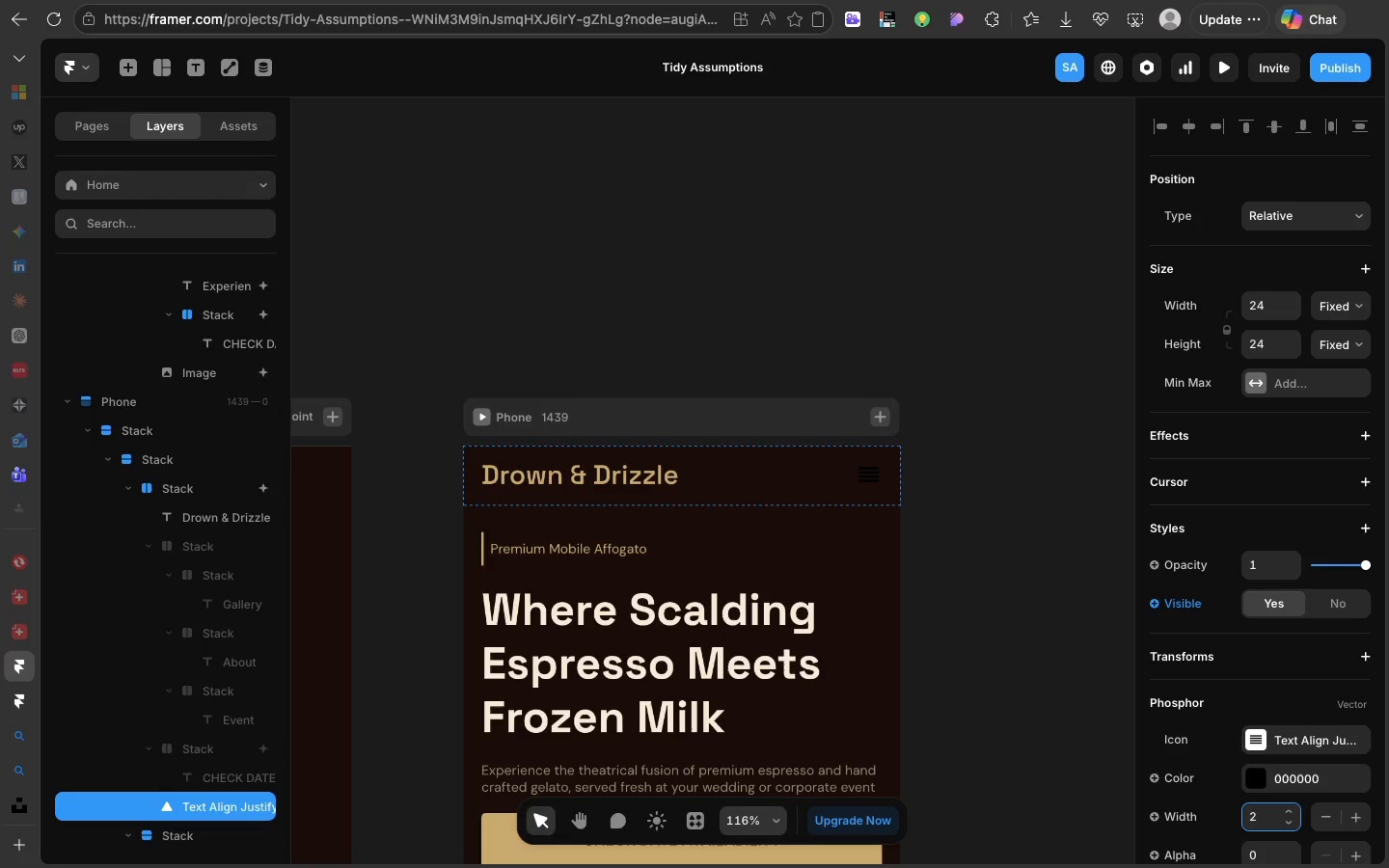 
key(Enter)
 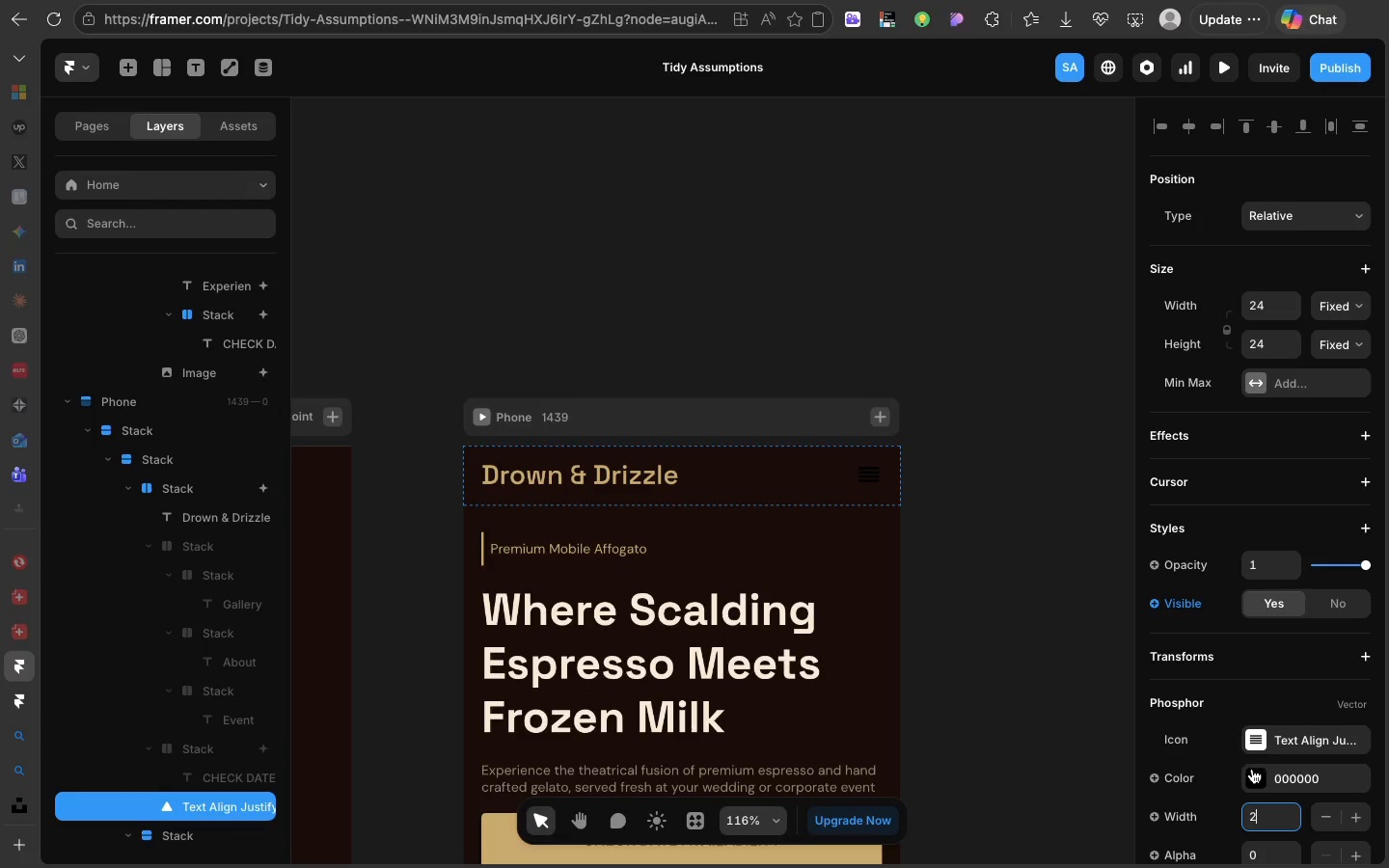 
left_click([1252, 770])
 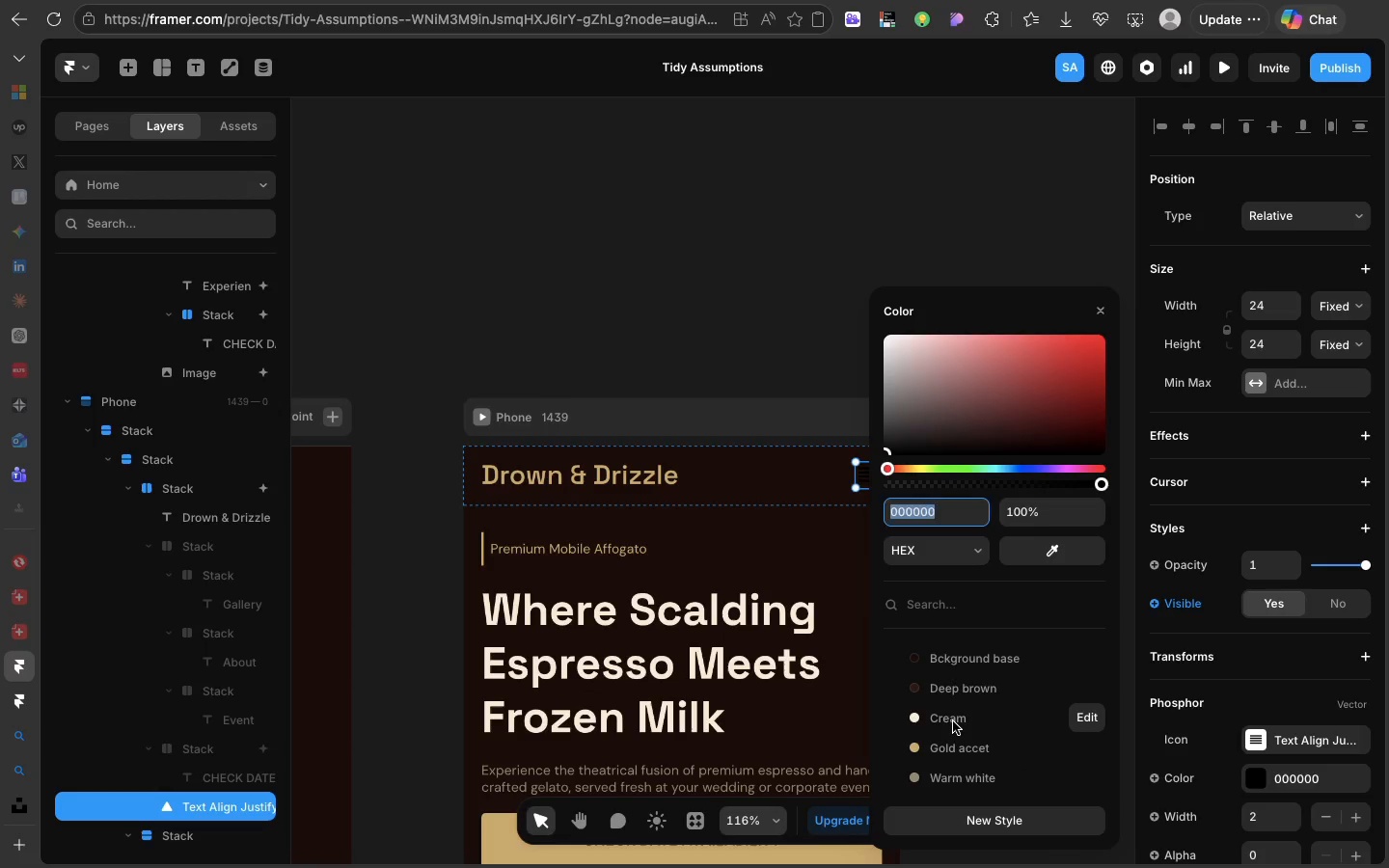 
left_click([953, 721])
 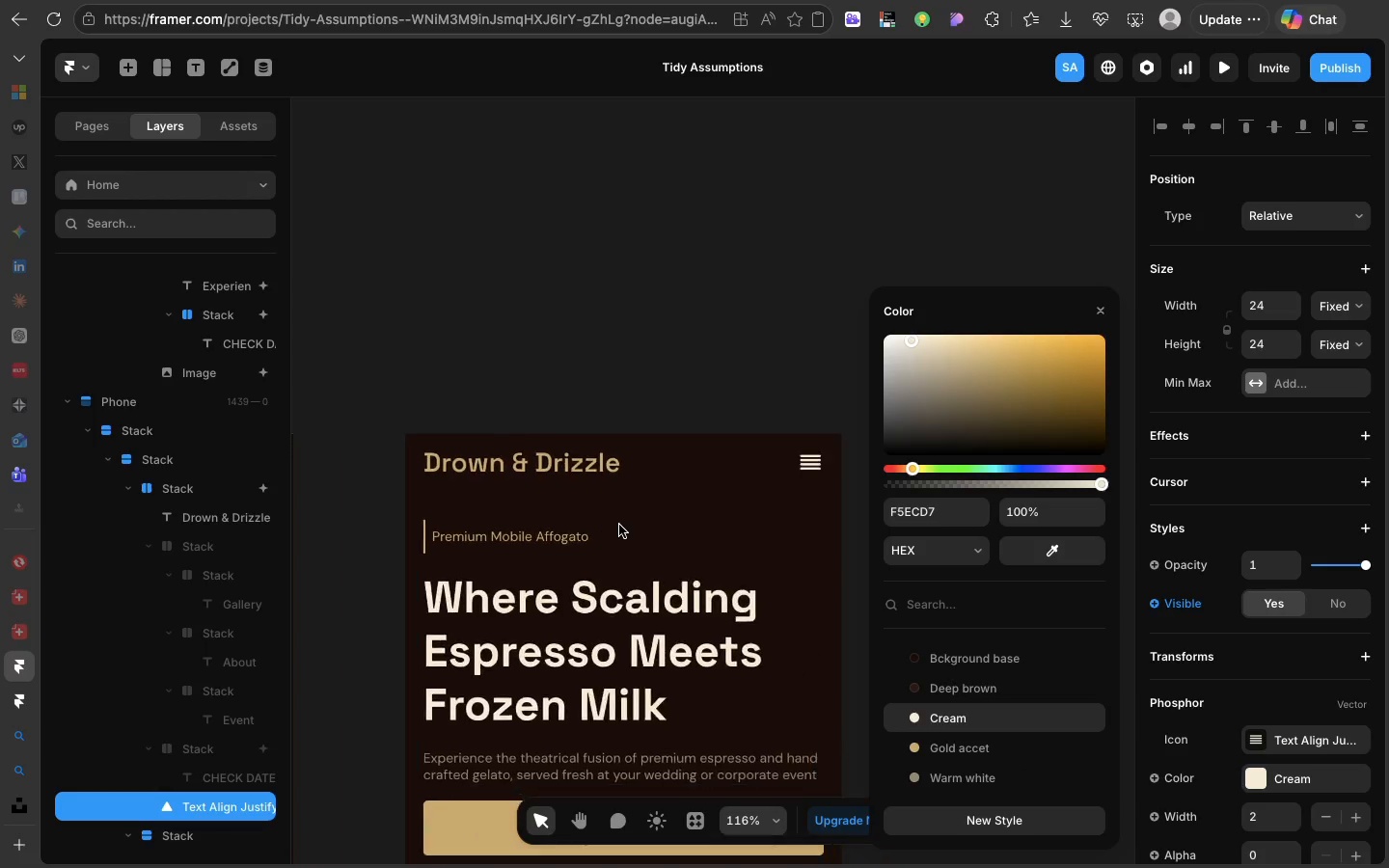 
scroll: coordinate [619, 525], scroll_direction: down, amount: 20.0
 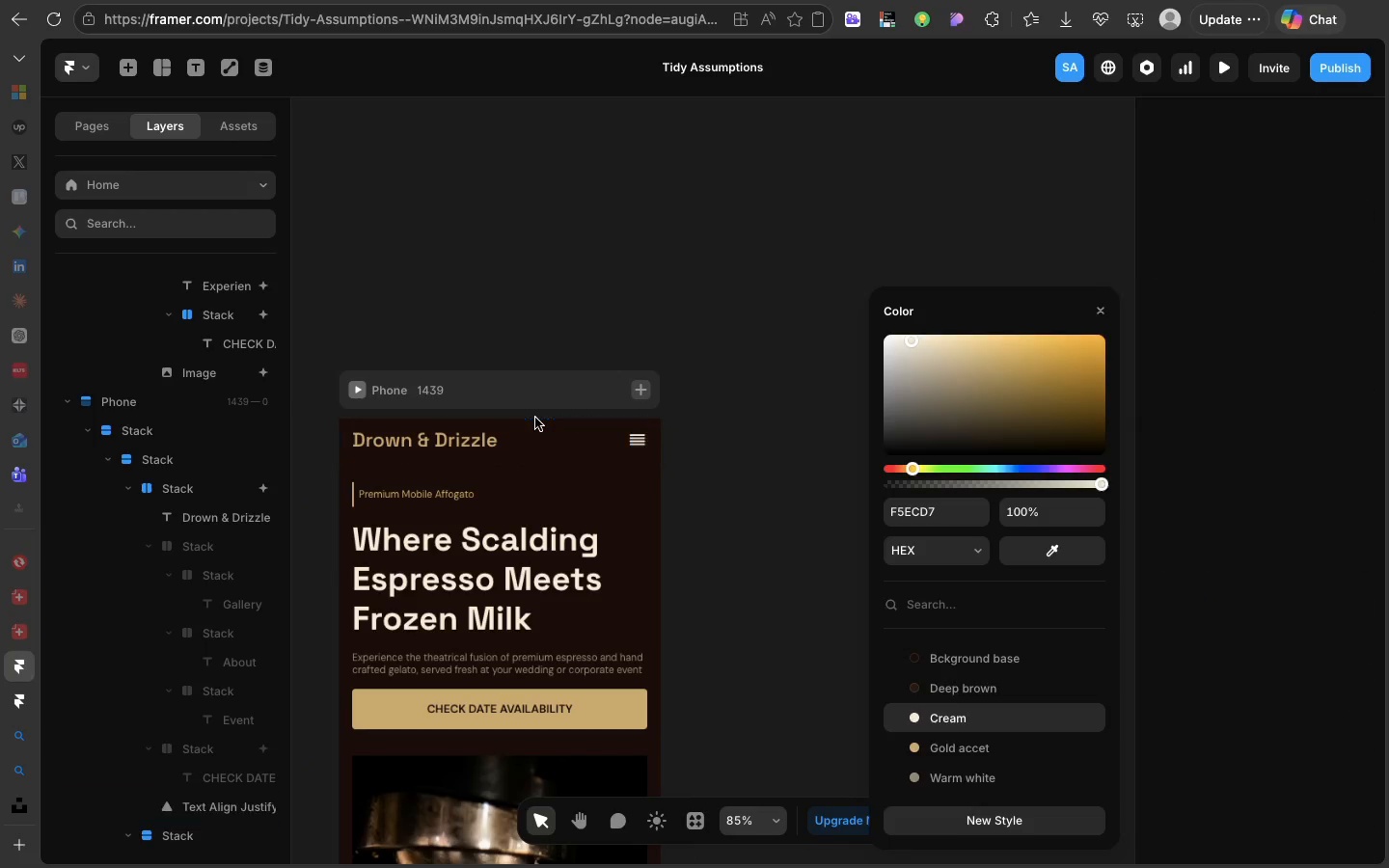 
left_click([535, 418])
 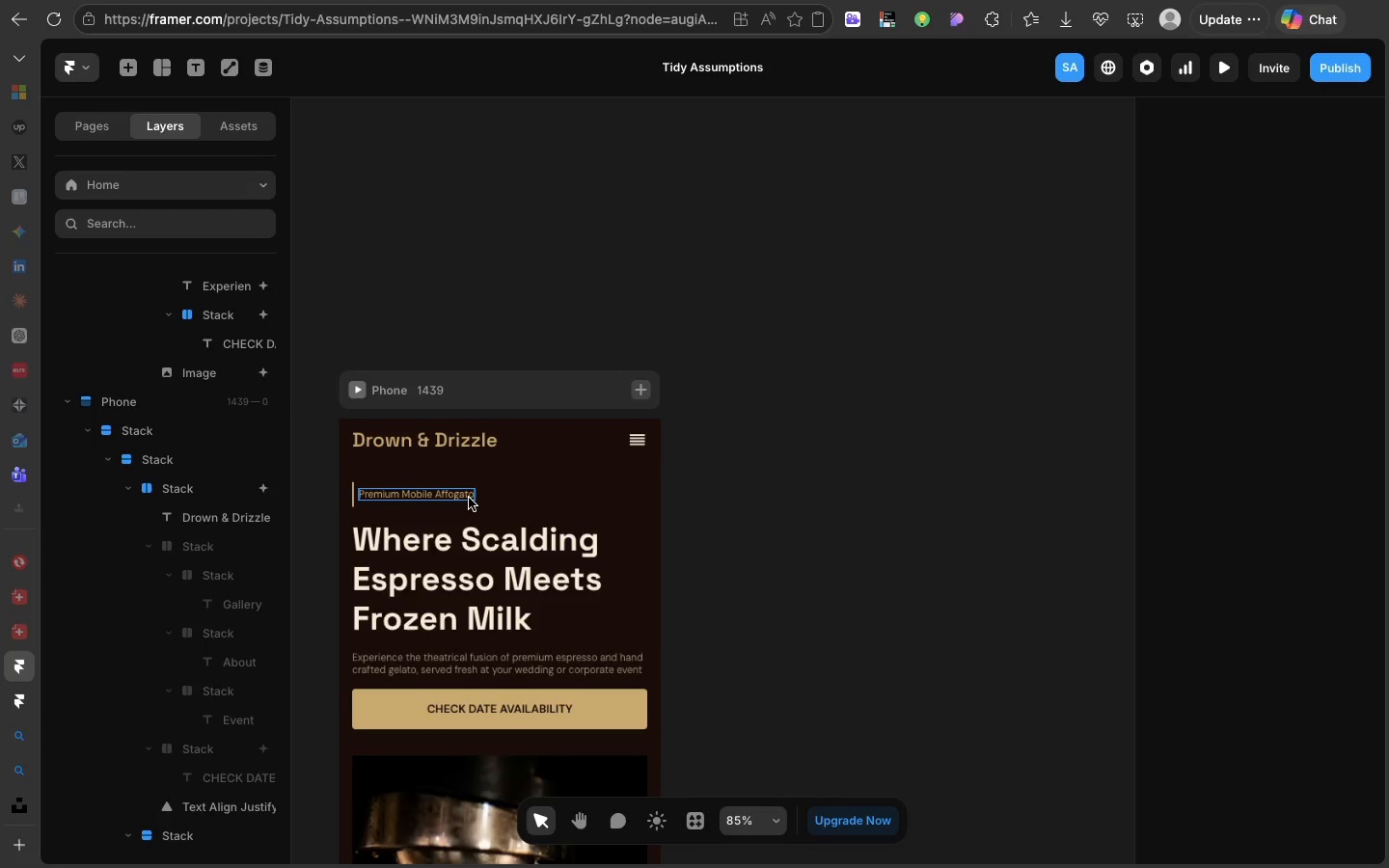 
left_click([469, 498])
 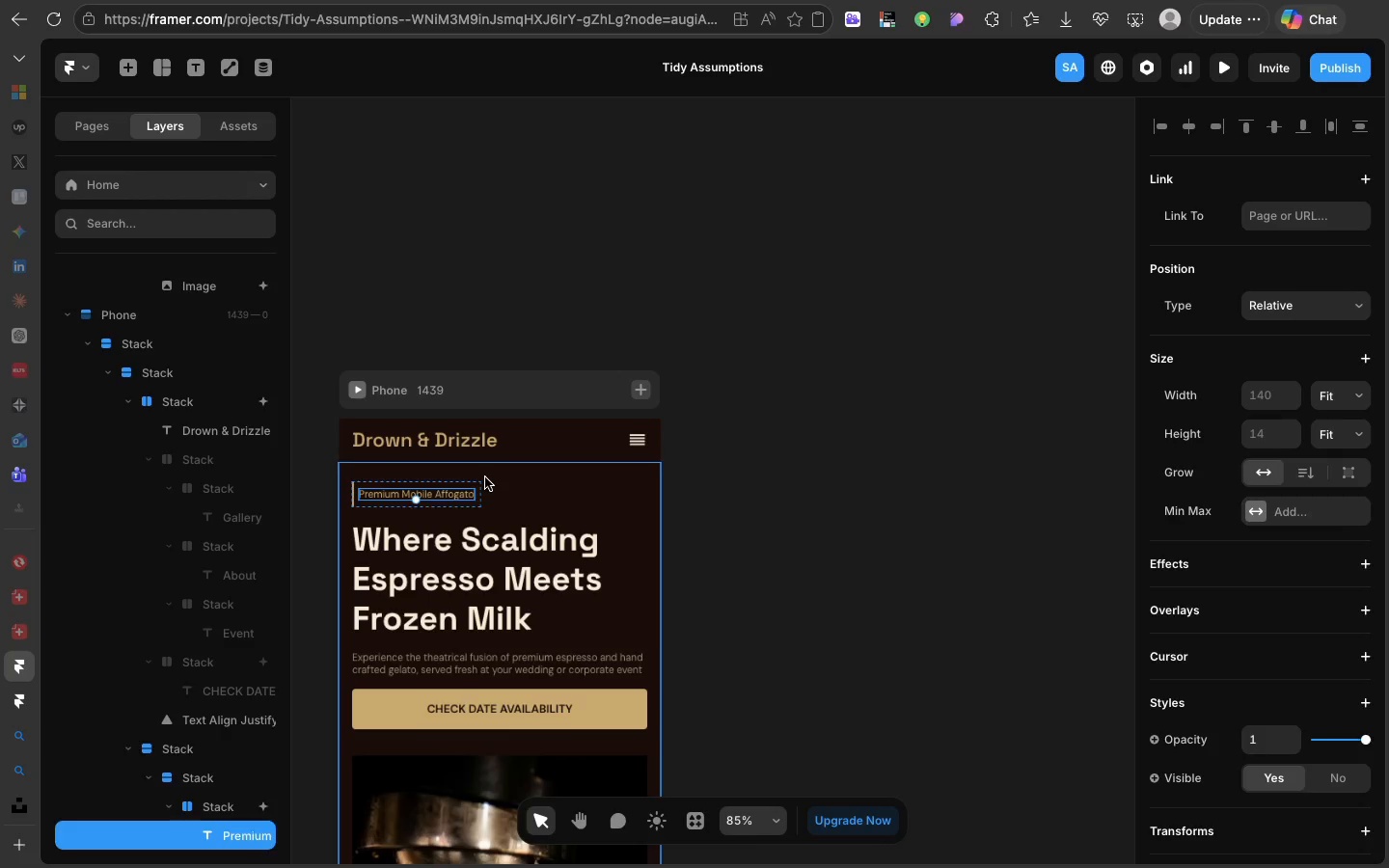 
left_click([485, 477])
 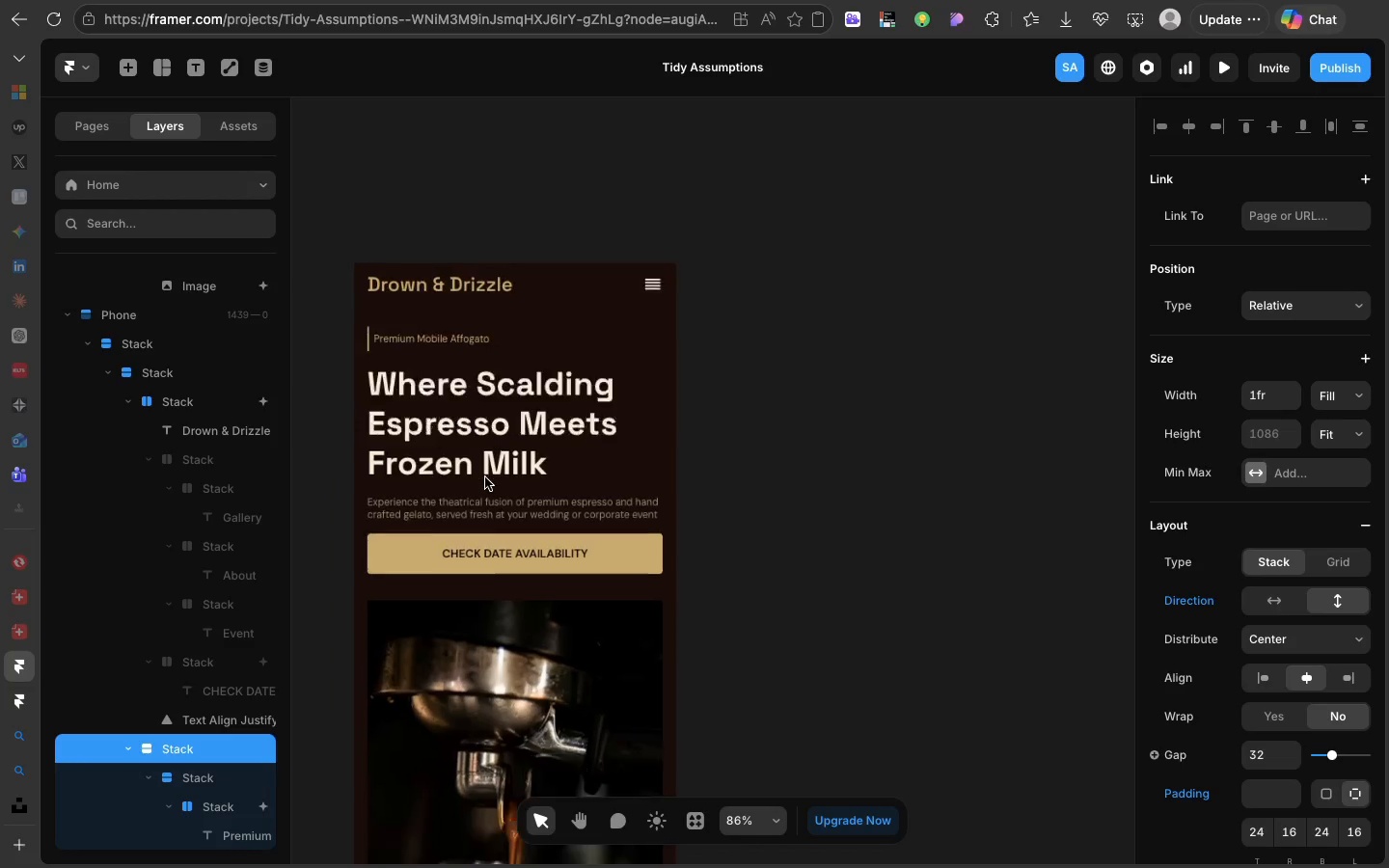 
scroll: coordinate [485, 477], scroll_direction: down, amount: 36.0
 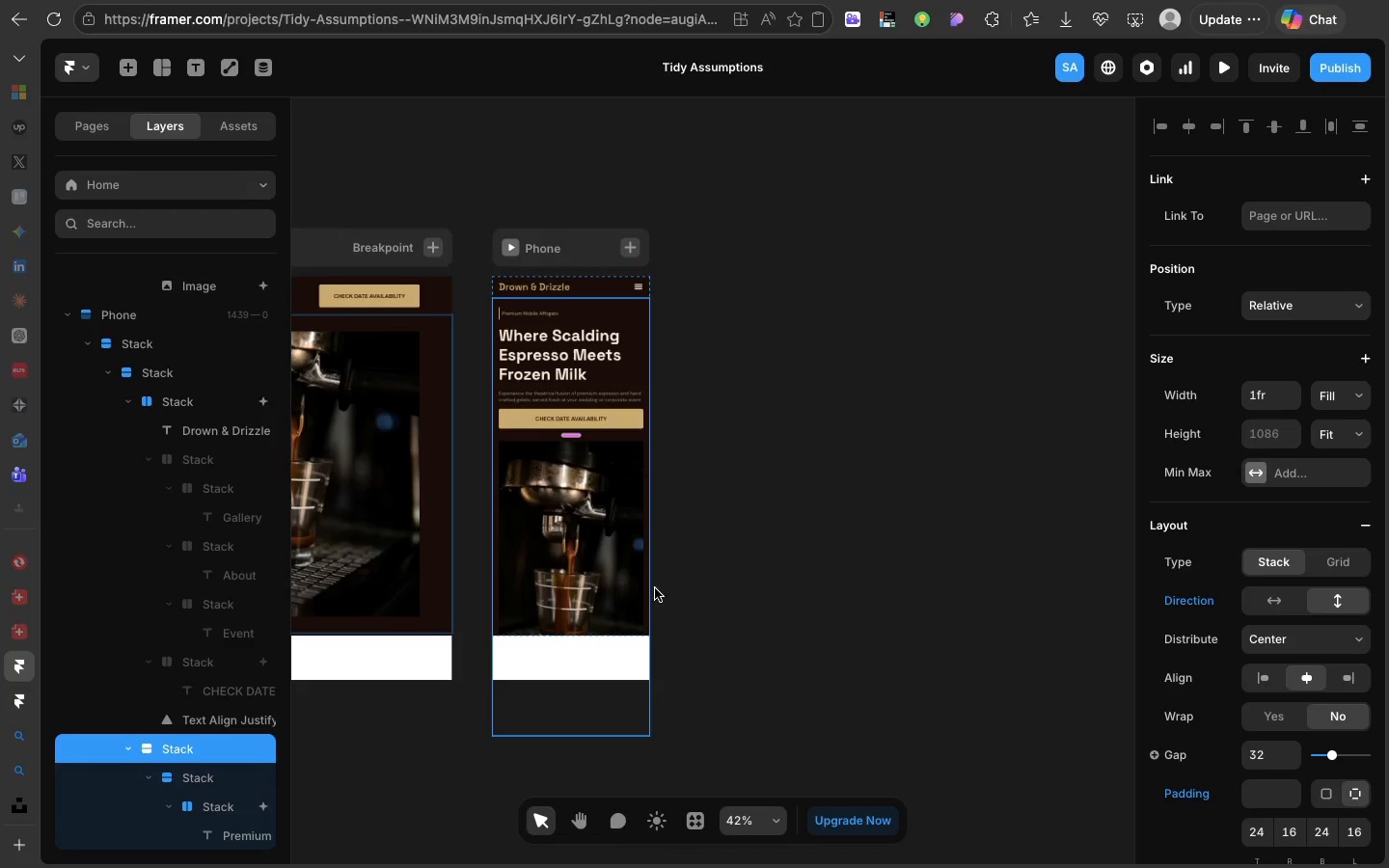 
wait(6.28)
 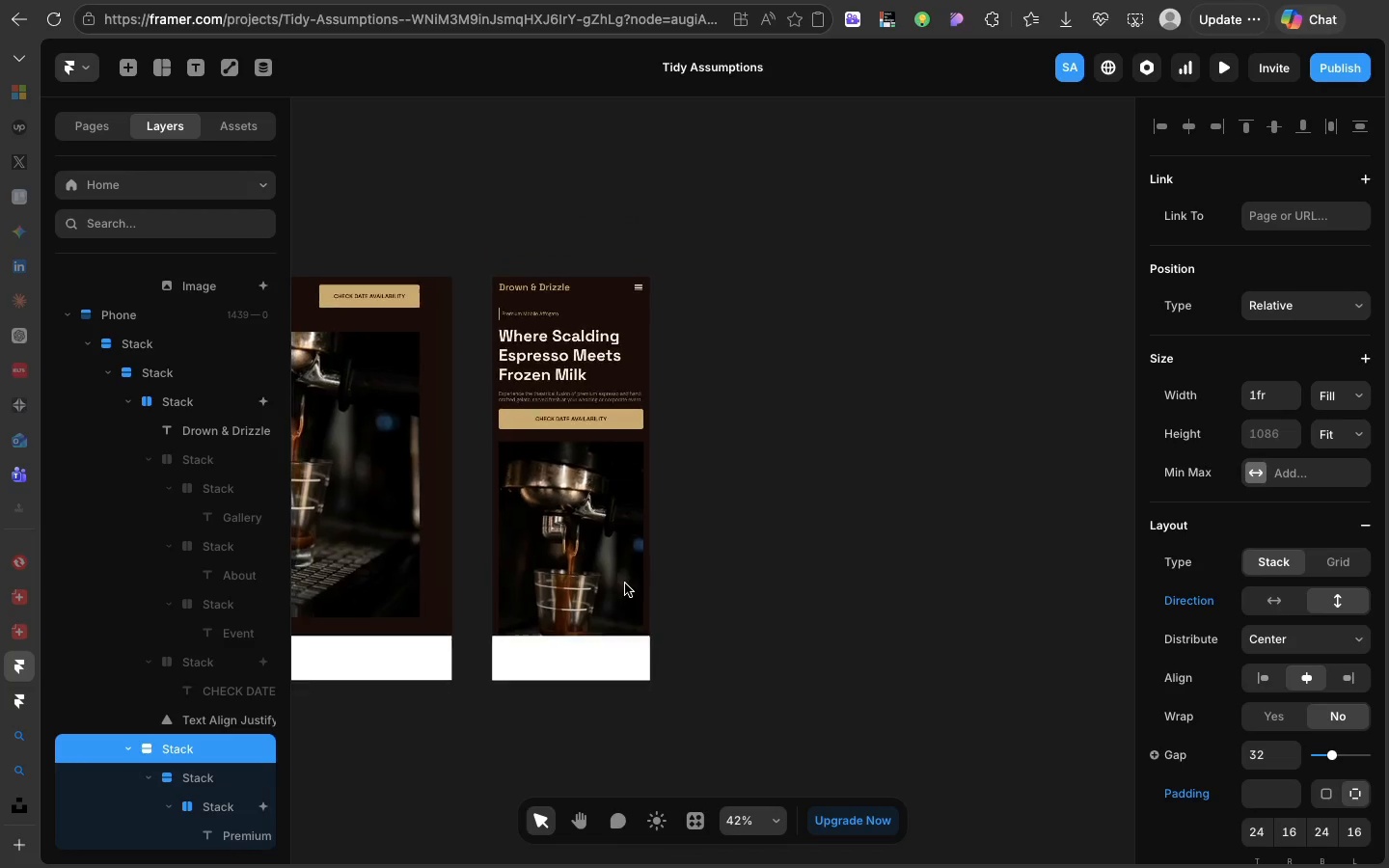 
left_click([605, 565])
 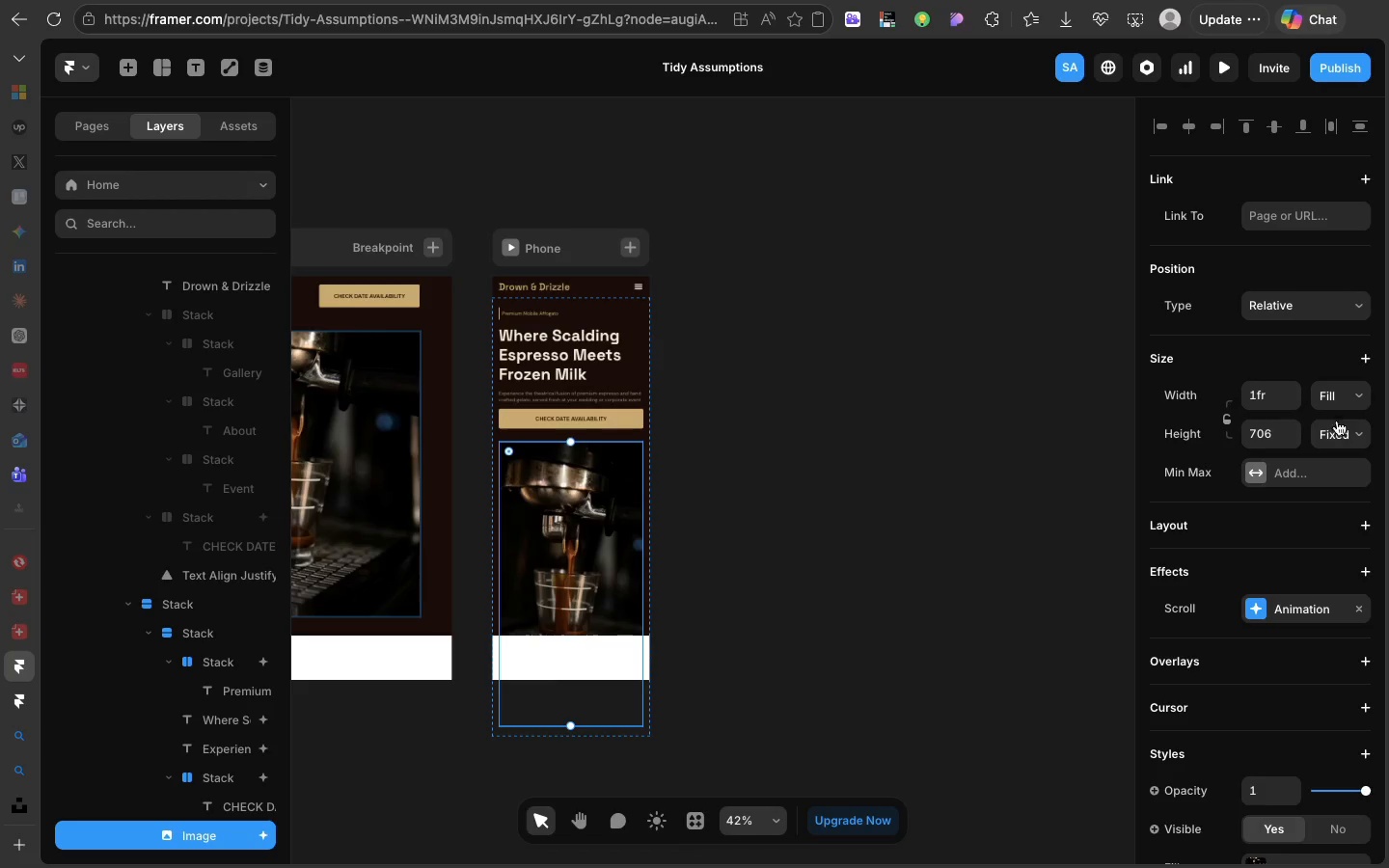 
left_click([1334, 427])
 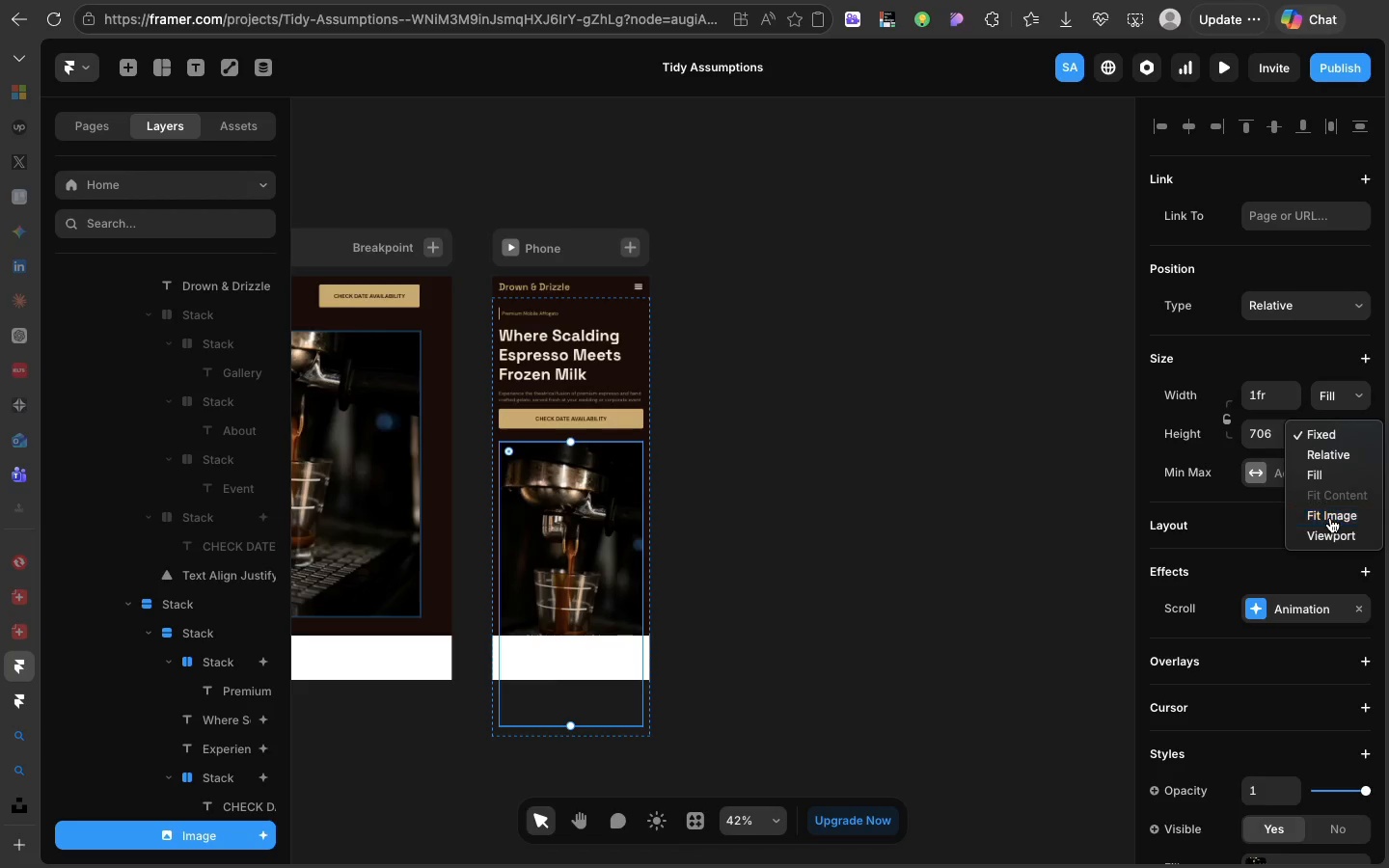 
left_click([1330, 518])
 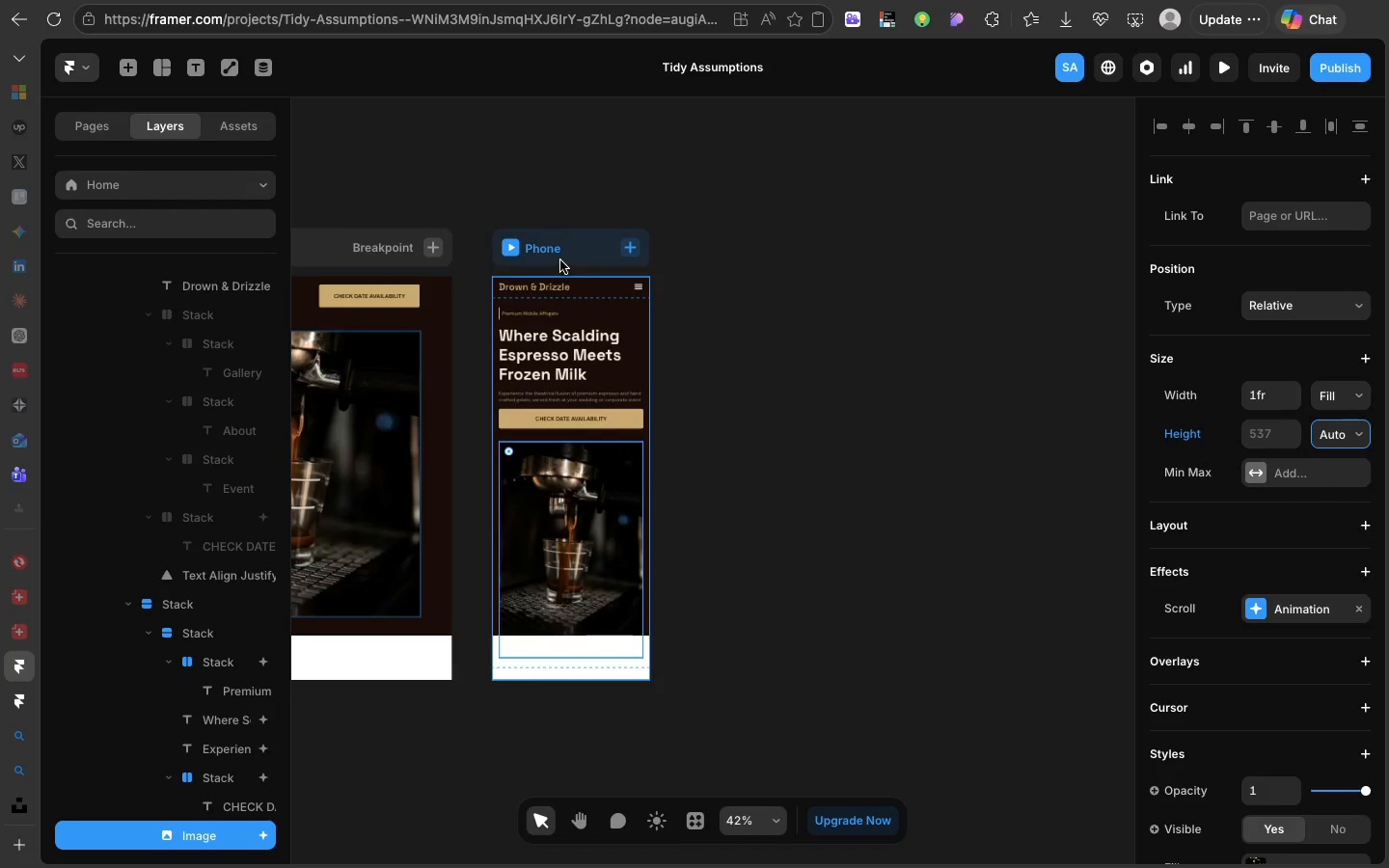 
left_click([559, 258])
 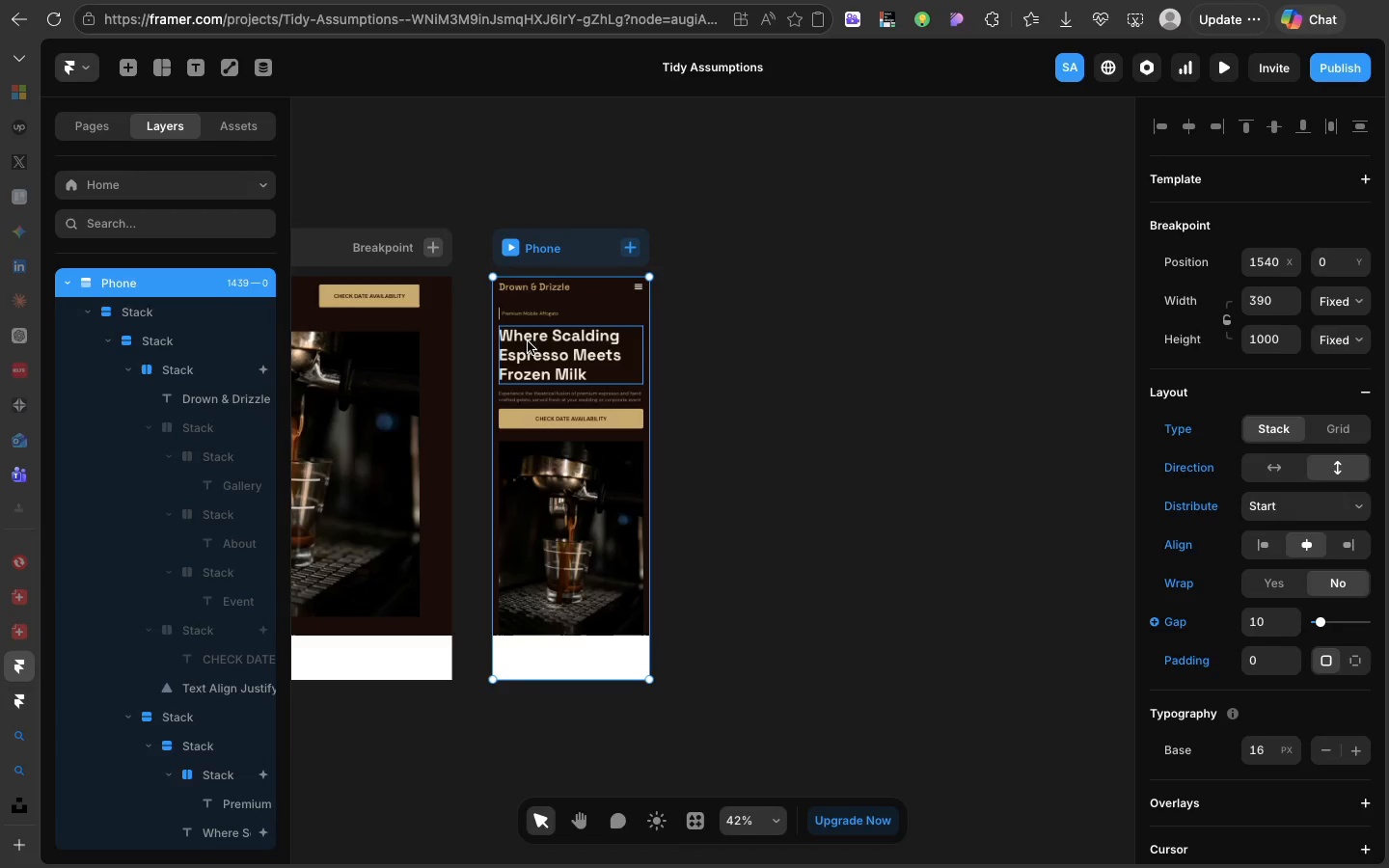 
wait(5.31)
 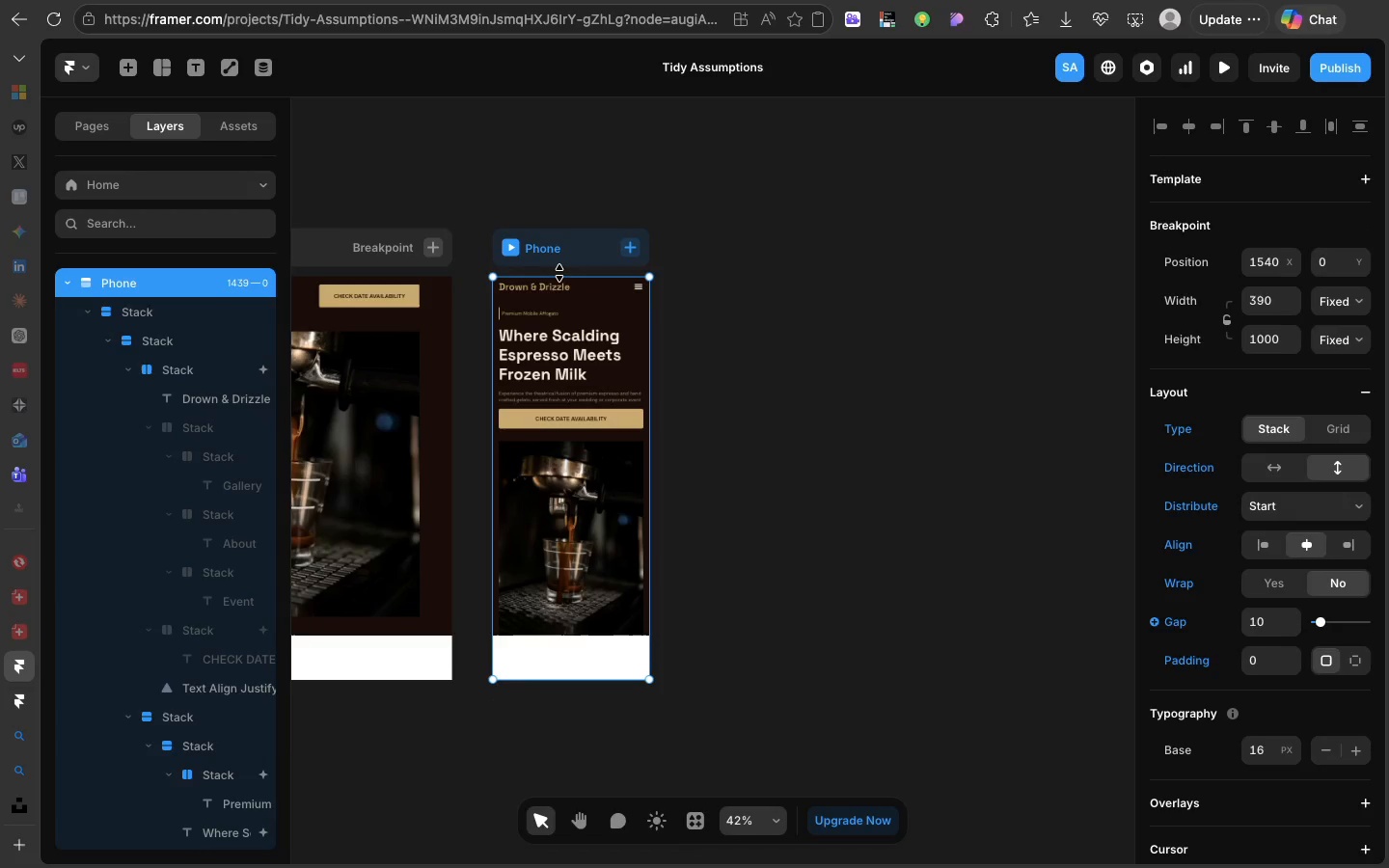 
left_click([449, 499])
 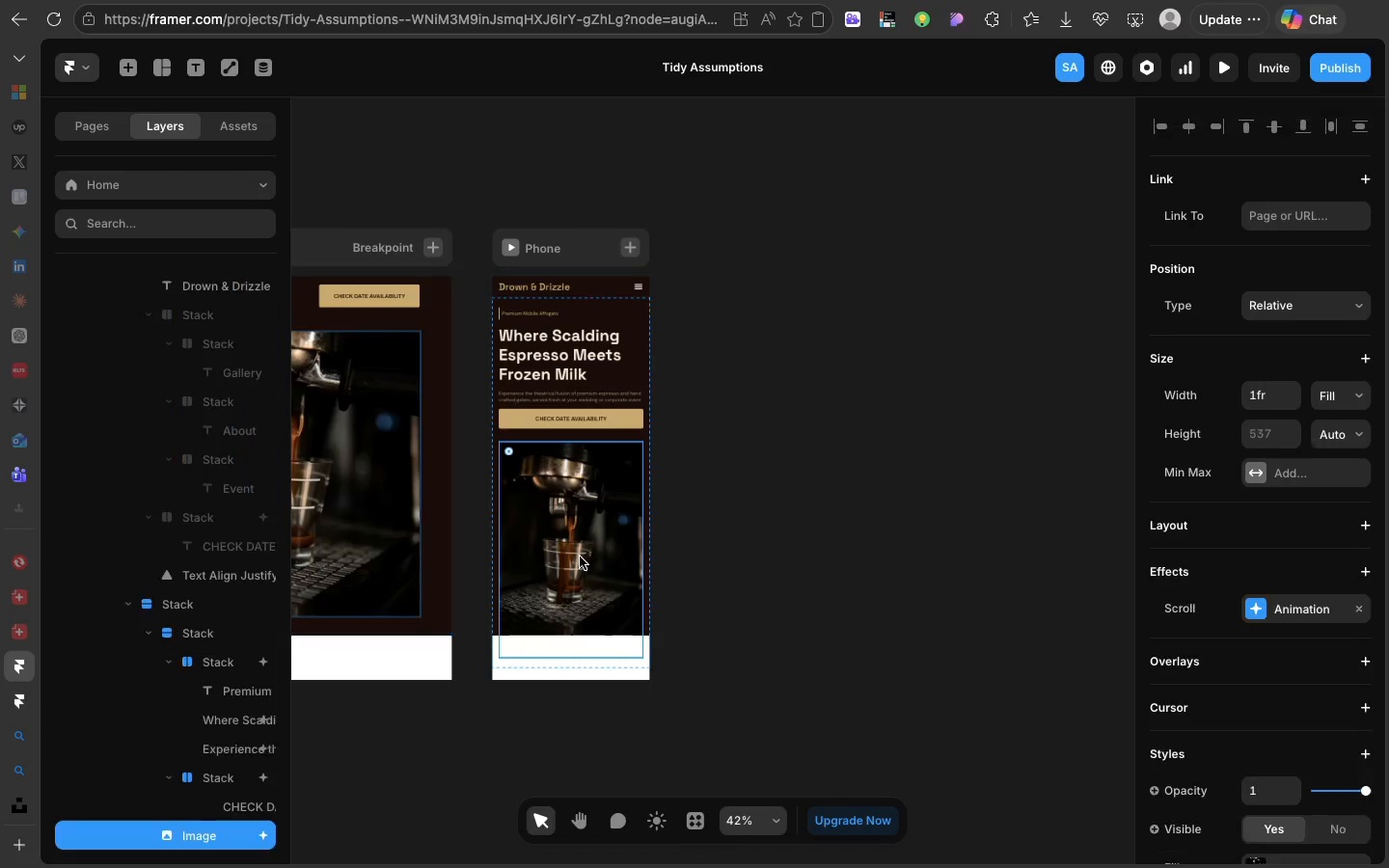 
left_click([580, 556])
 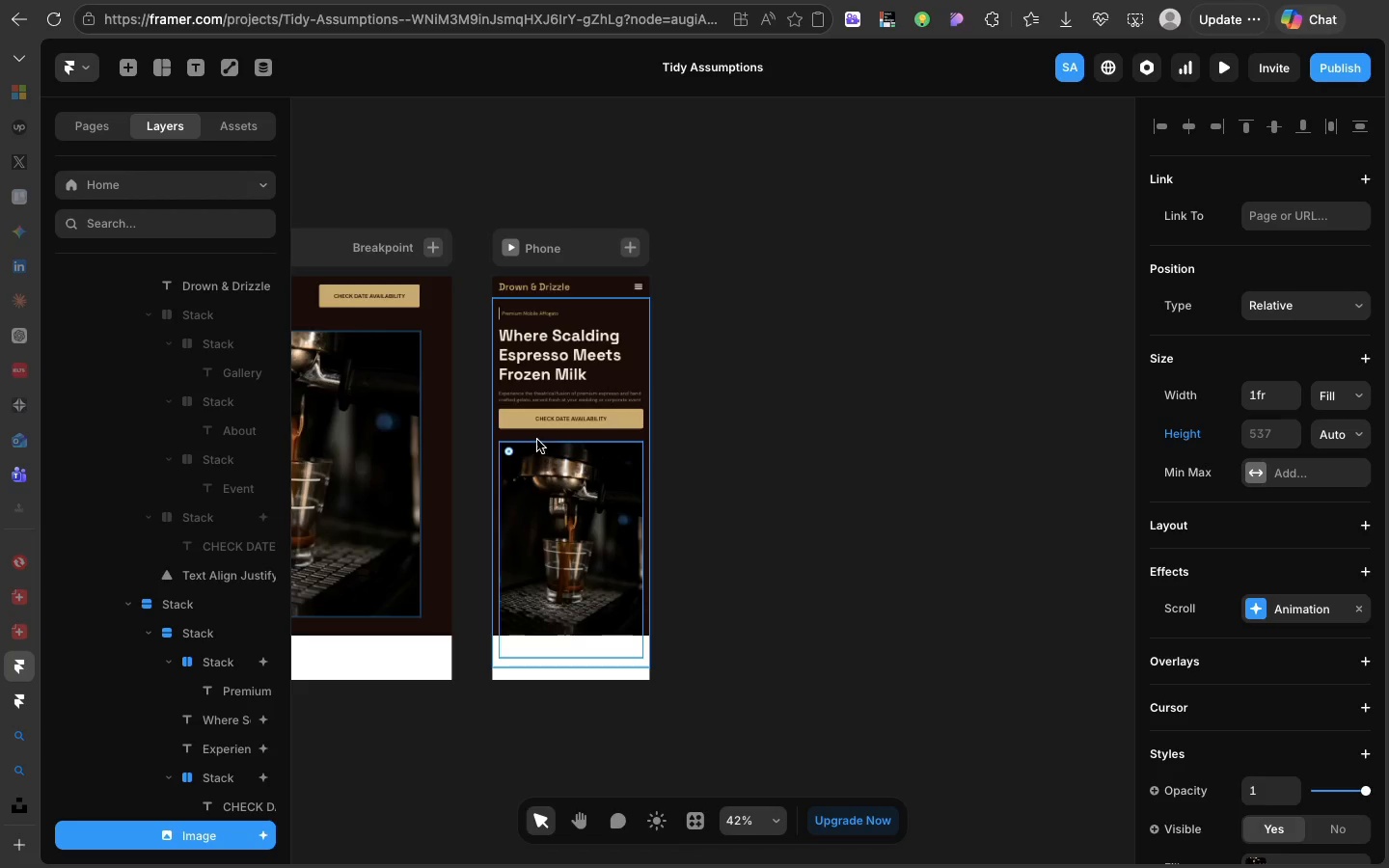 
left_click([535, 437])
 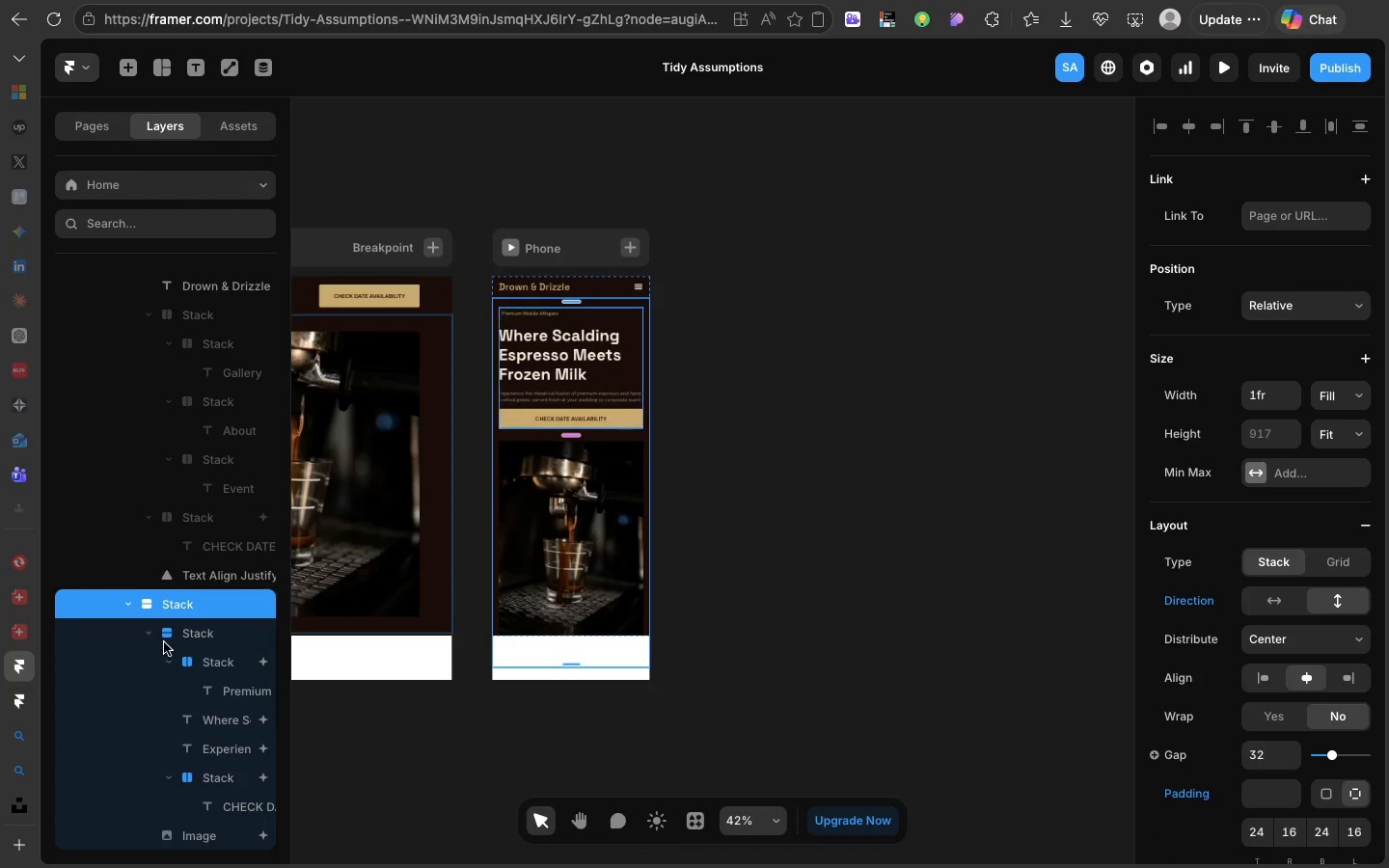 
left_click([168, 641])
 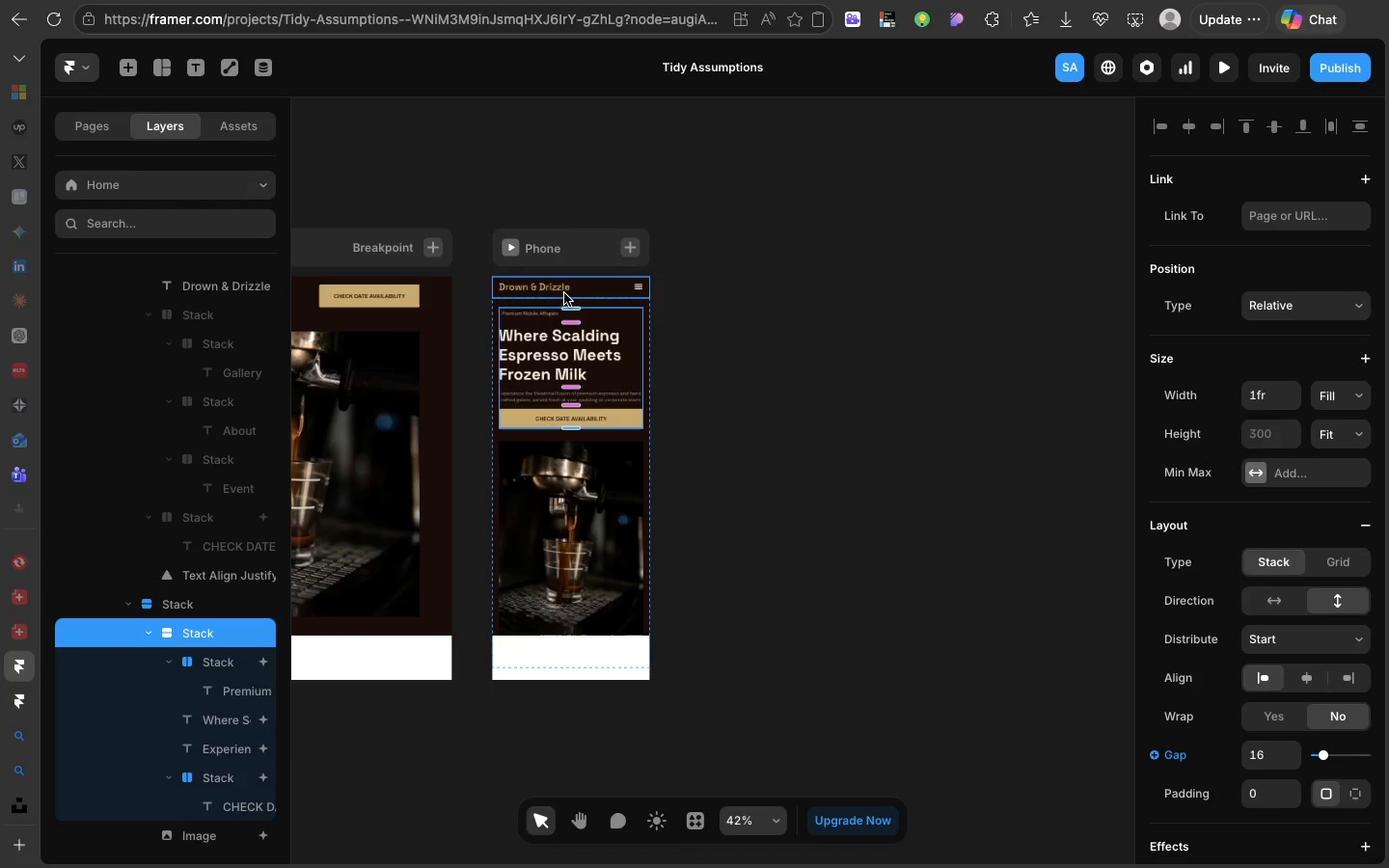 
left_click([564, 295])
 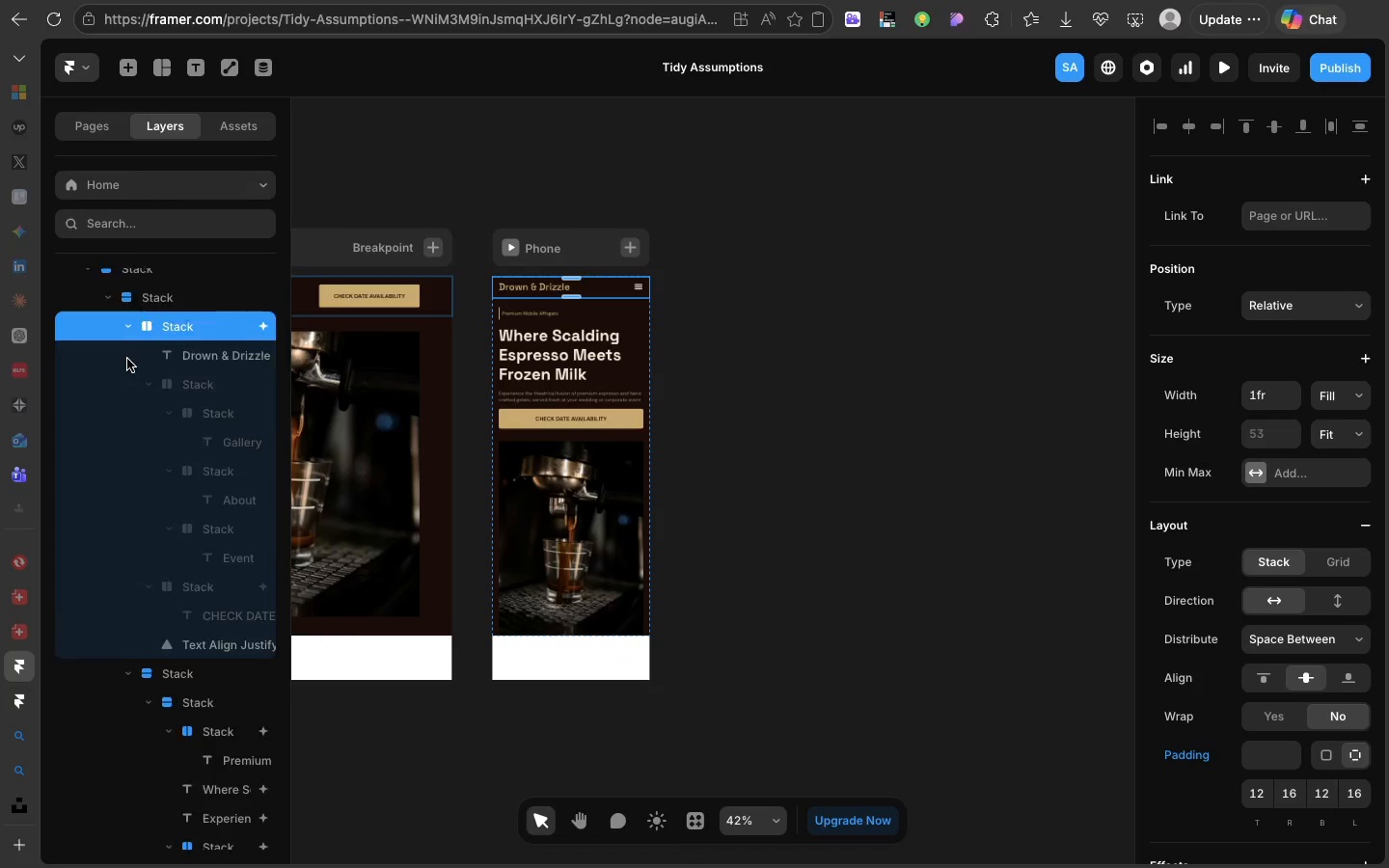 
scroll: coordinate [126, 359], scroll_direction: up, amount: 50.0
 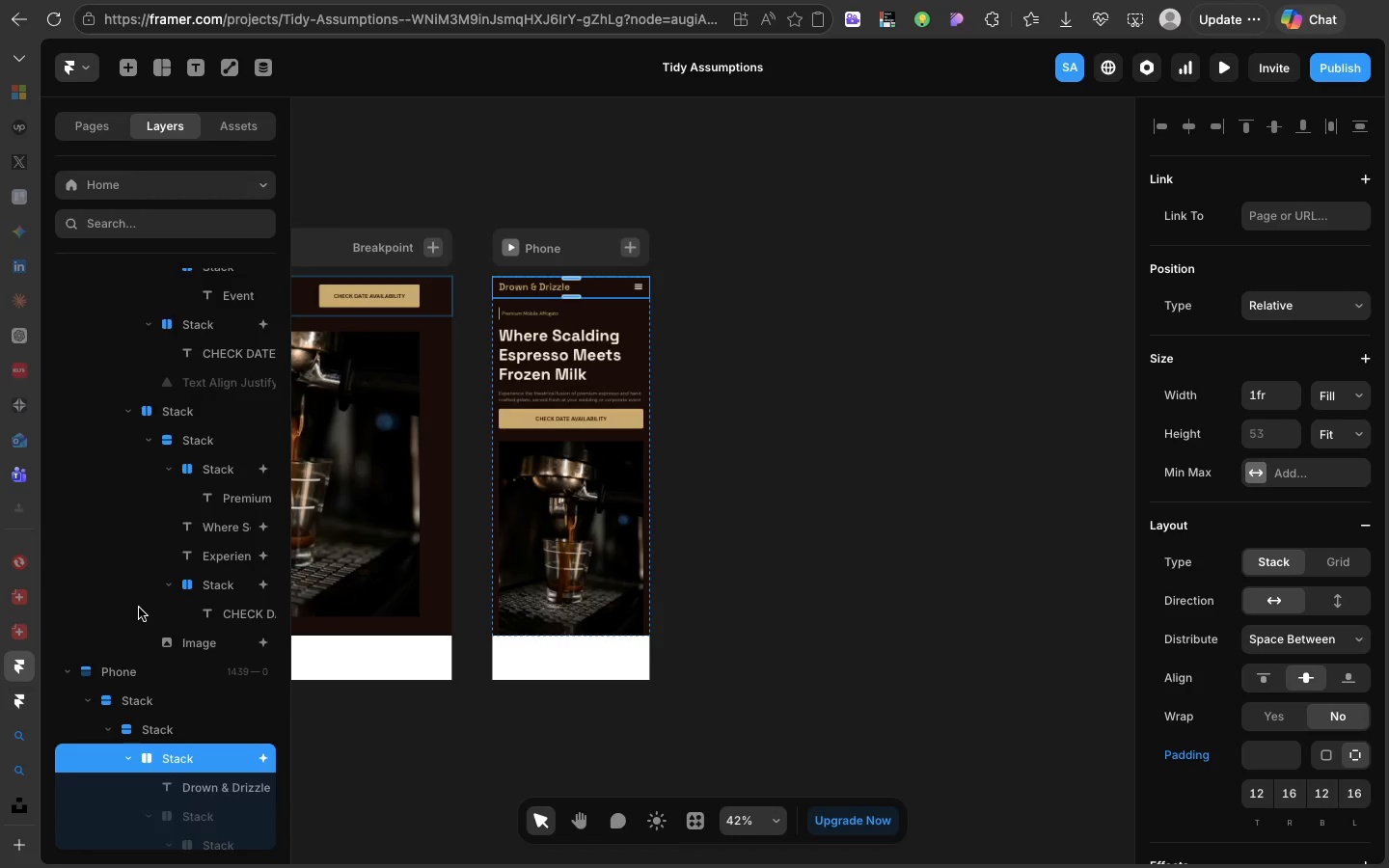 
scroll: coordinate [139, 608], scroll_direction: down, amount: 14.0
 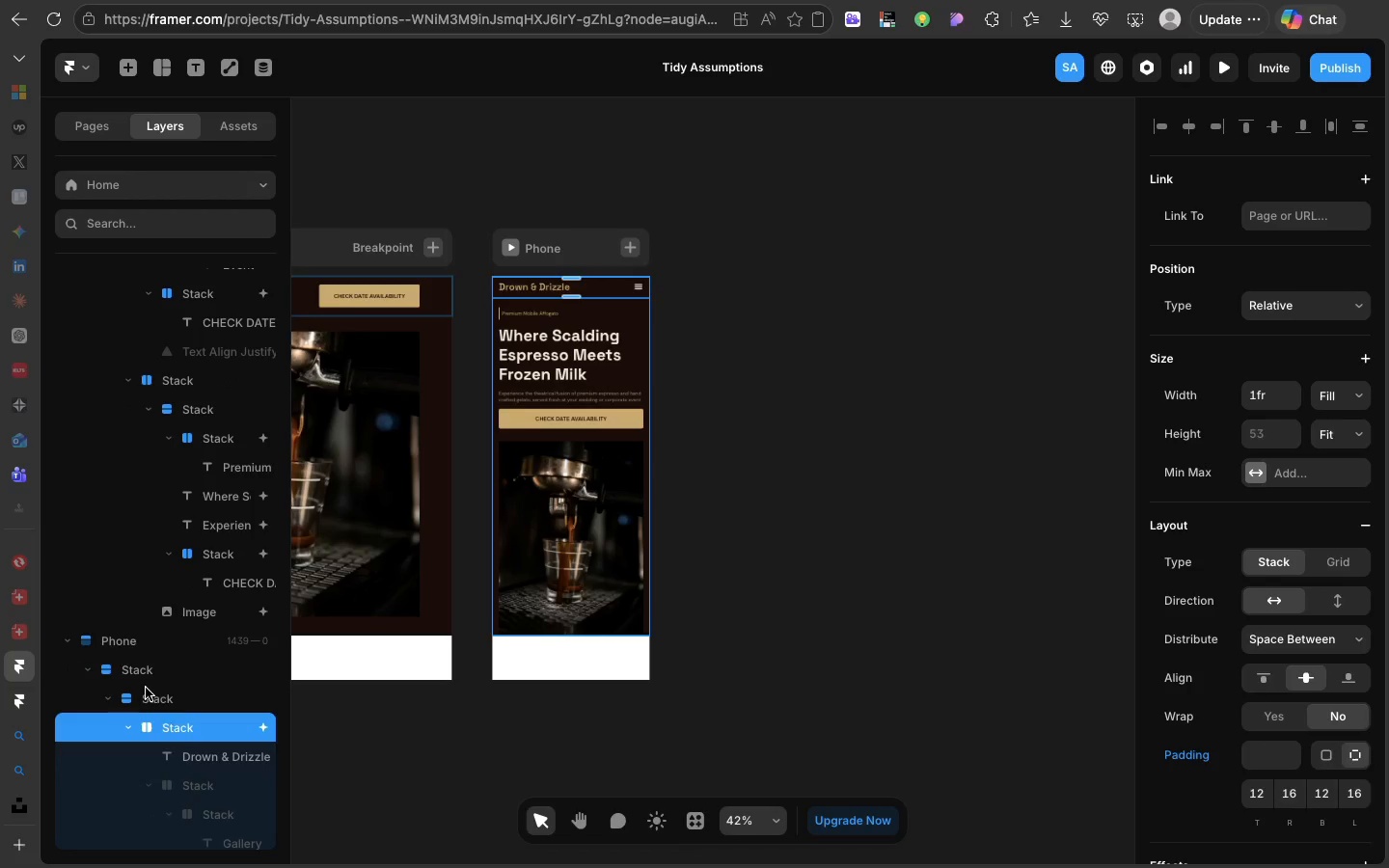 
left_click([146, 688])
 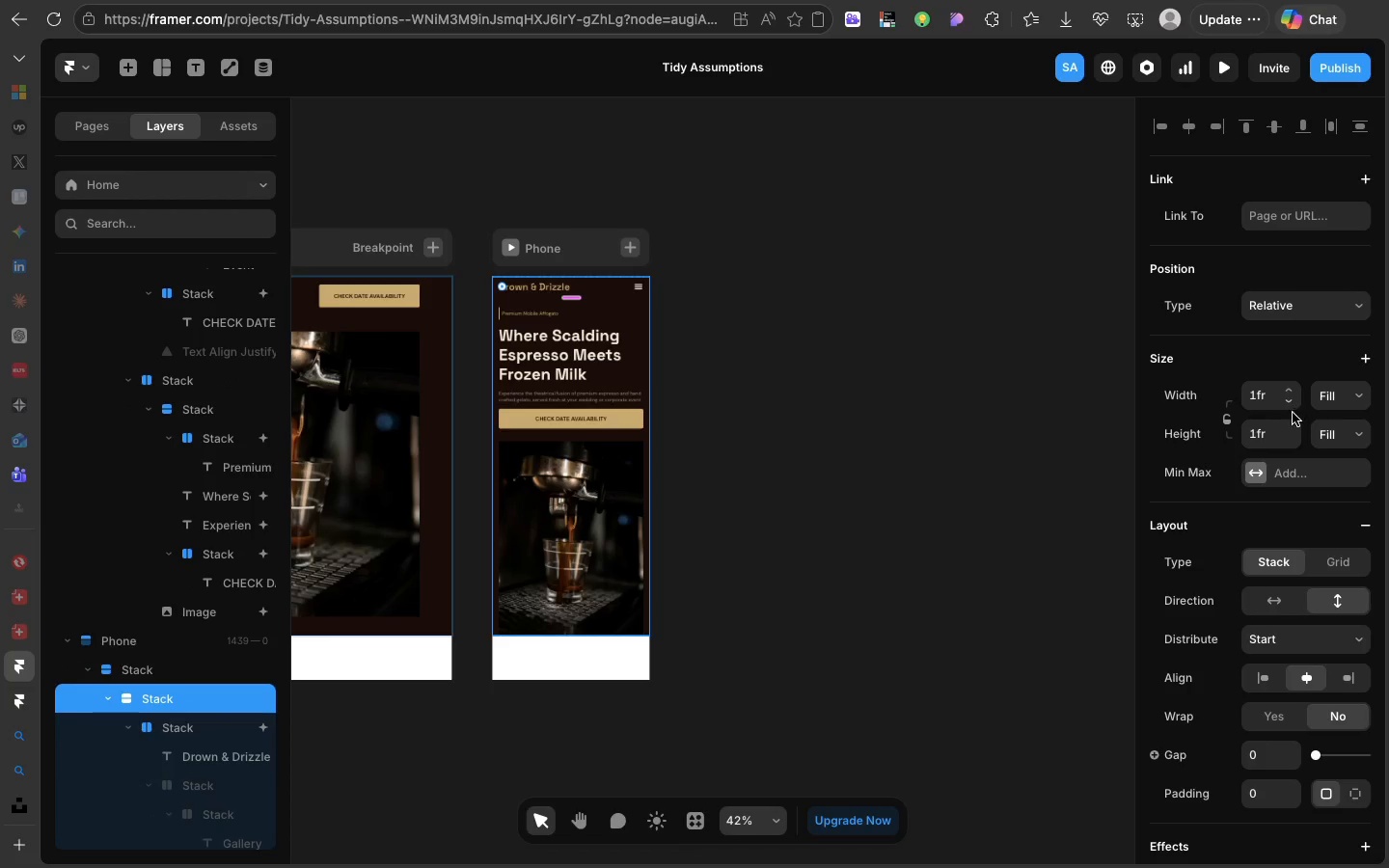 
left_click([1335, 426])
 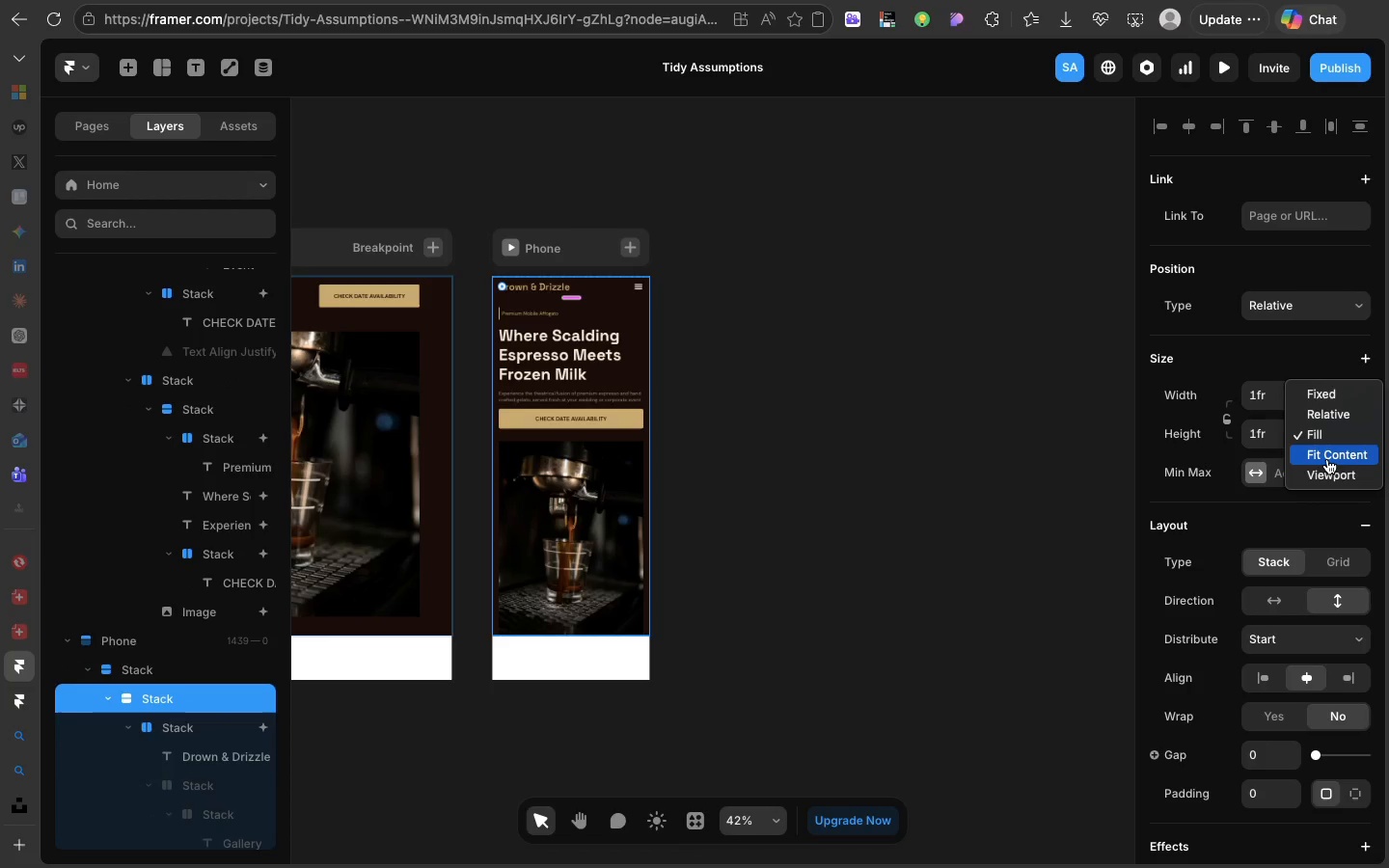 
left_click([1327, 459])
 